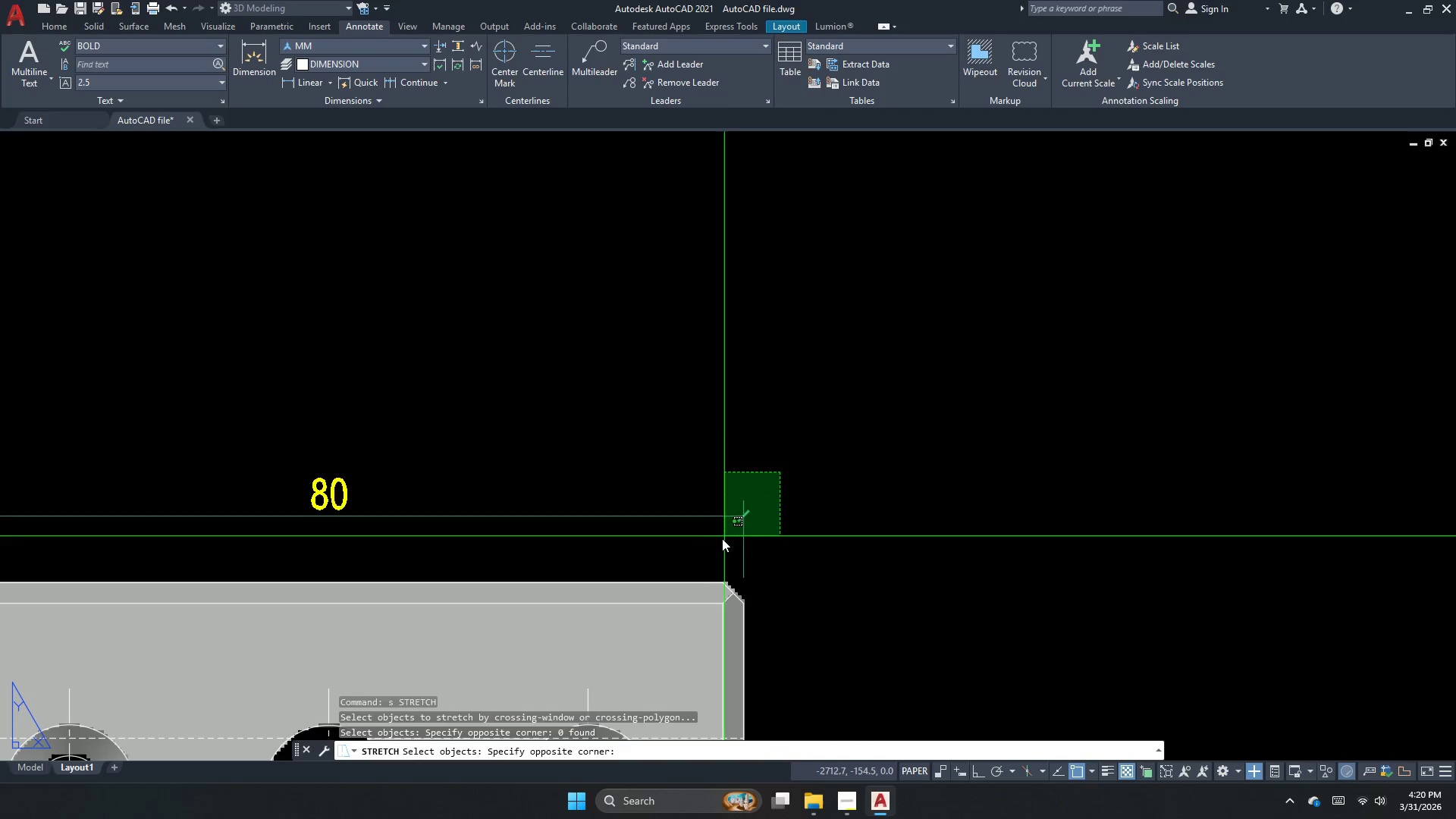 
double_click([721, 540])
 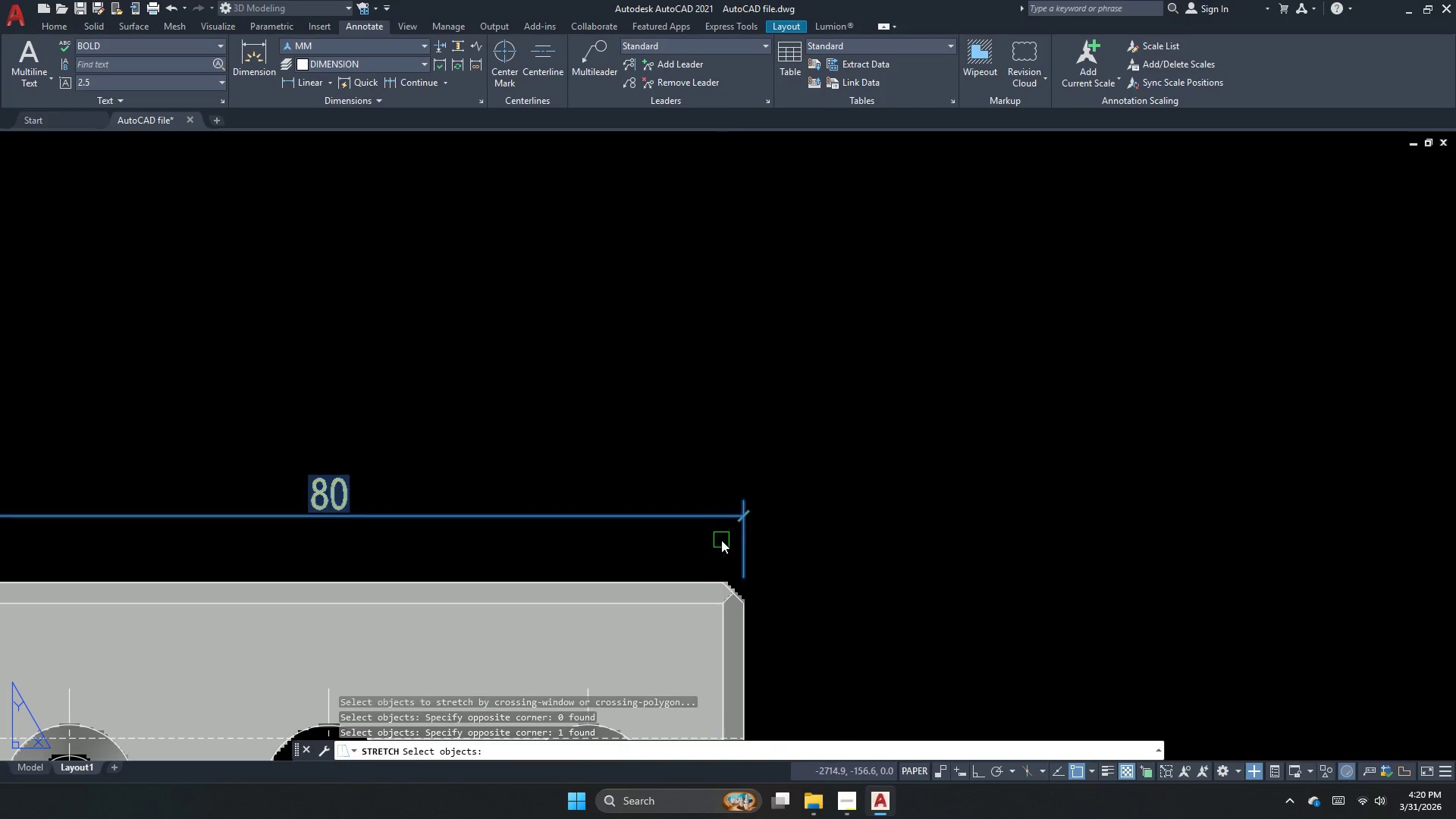 
key(Space)
 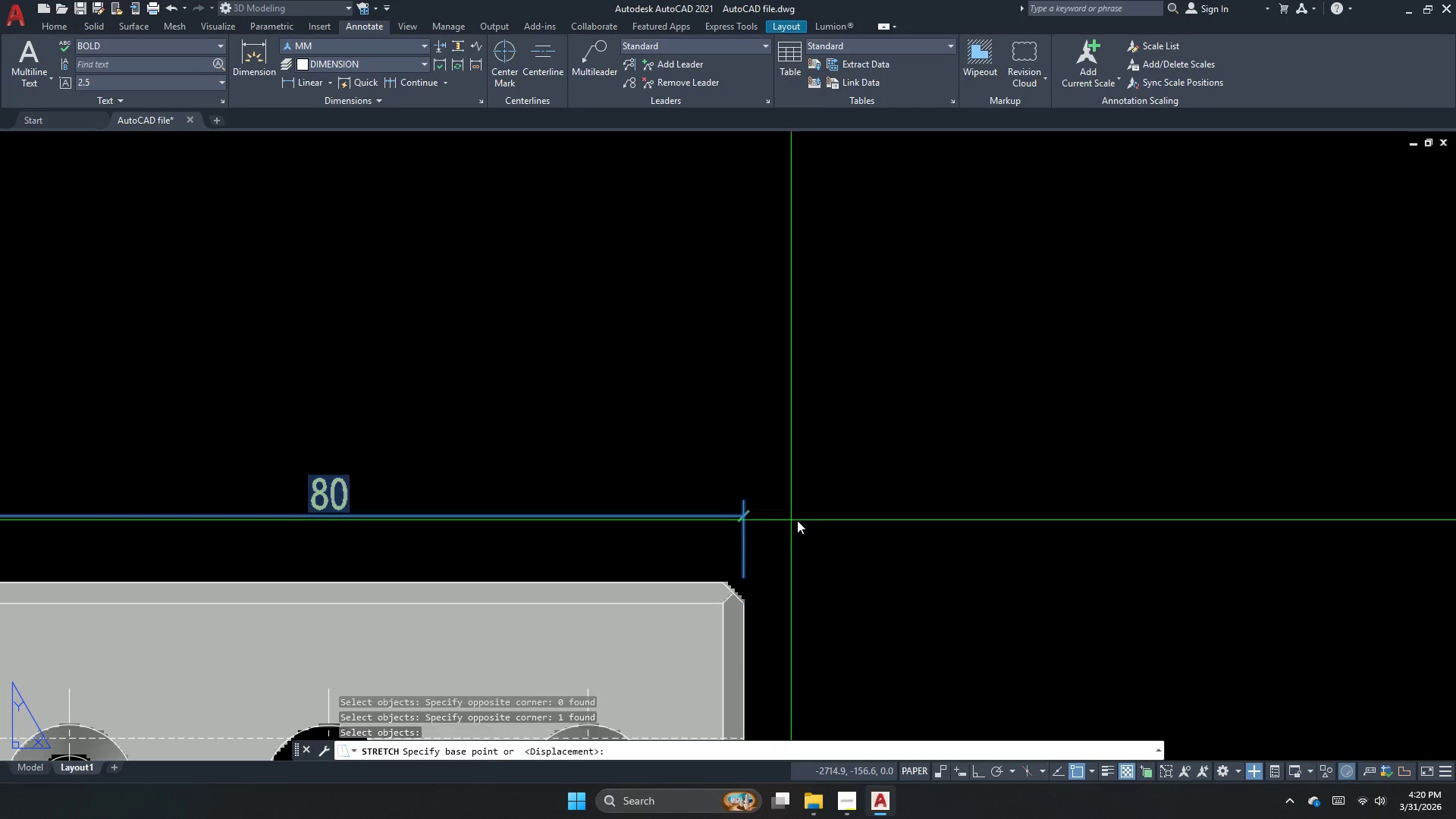 
left_click_drag(start_coordinate=[791, 529], to_coordinate=[792, 506])
 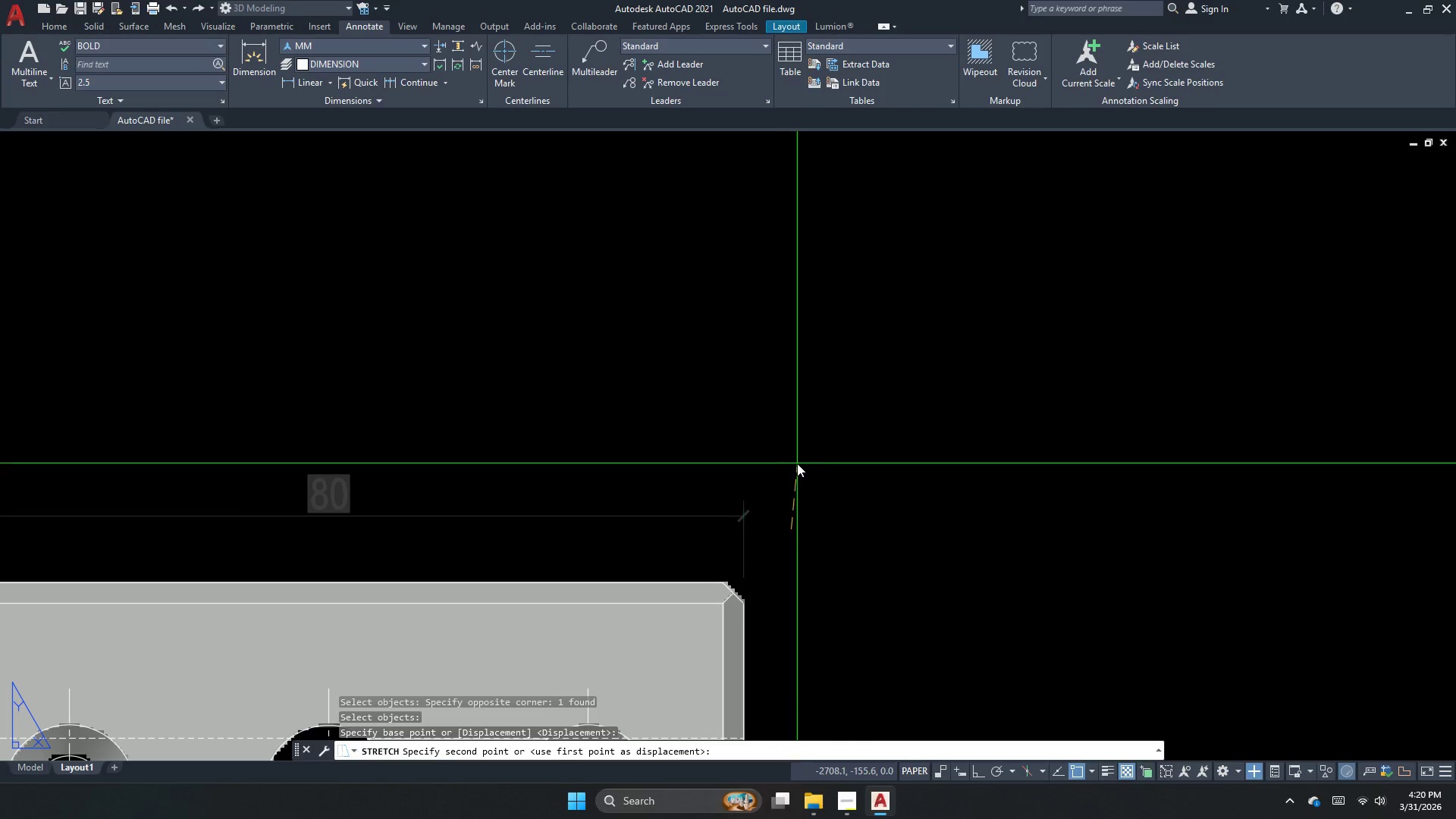 
triple_click([797, 463])
 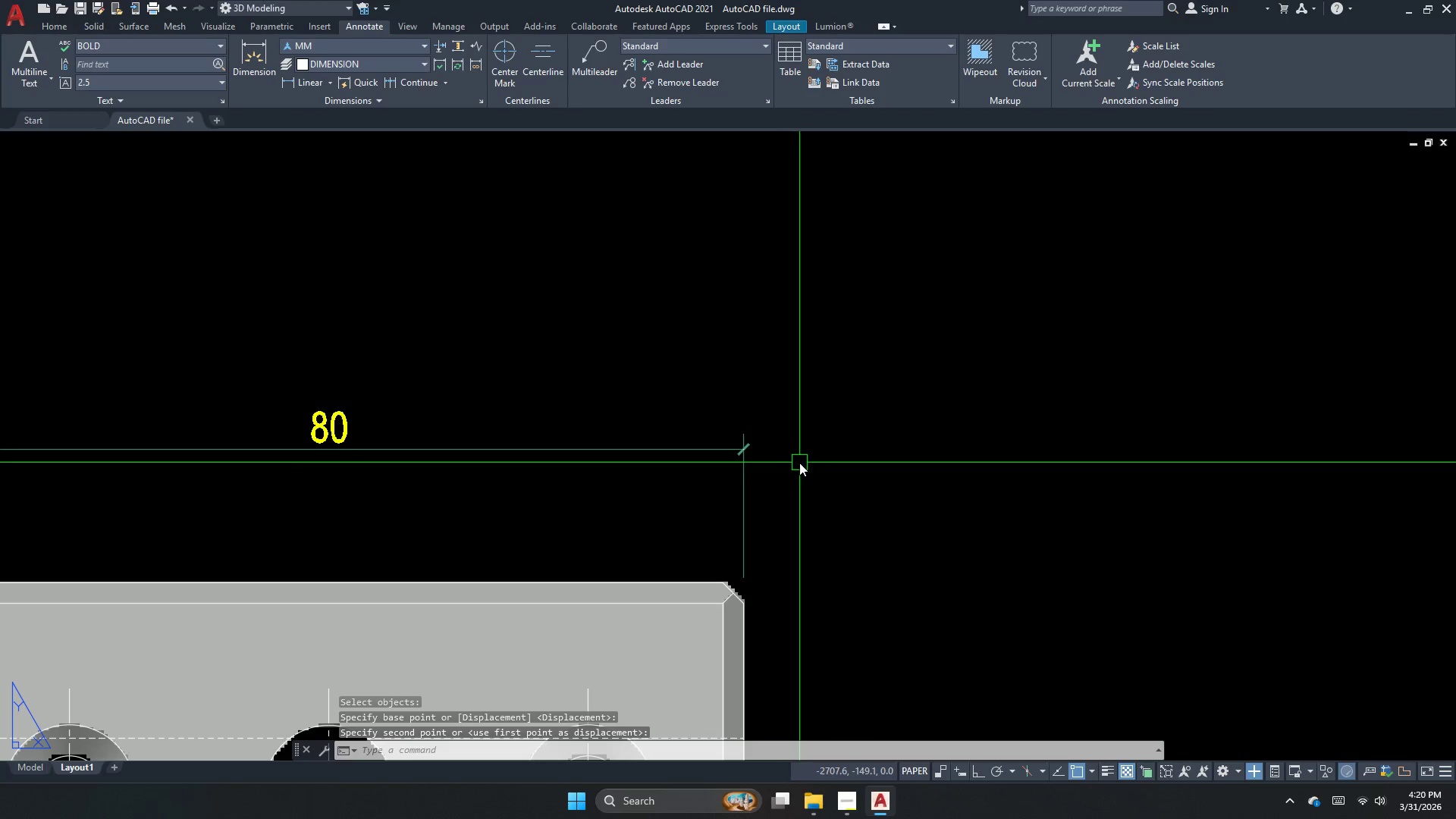 
key(Escape)
 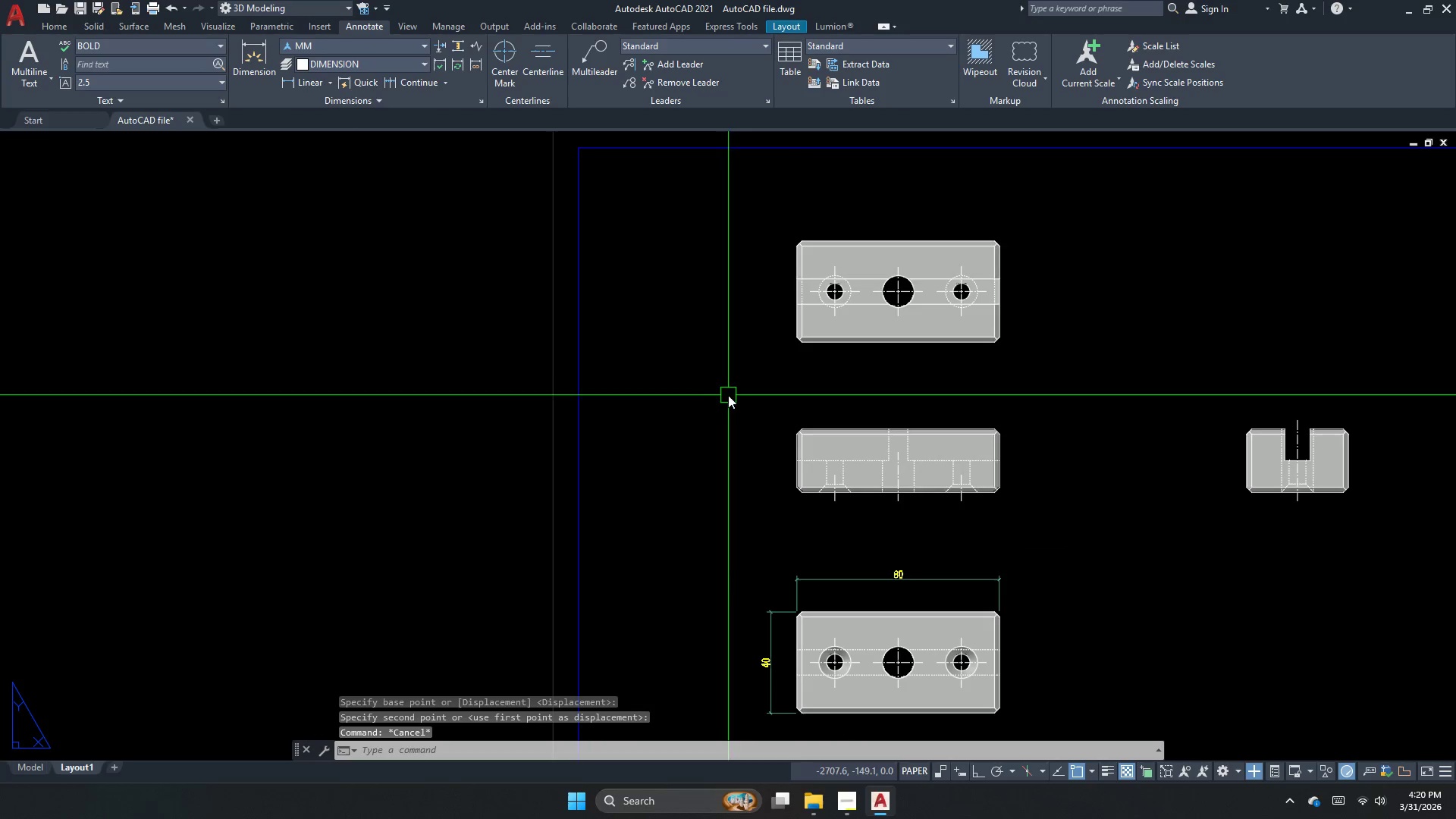 
key(Escape)
 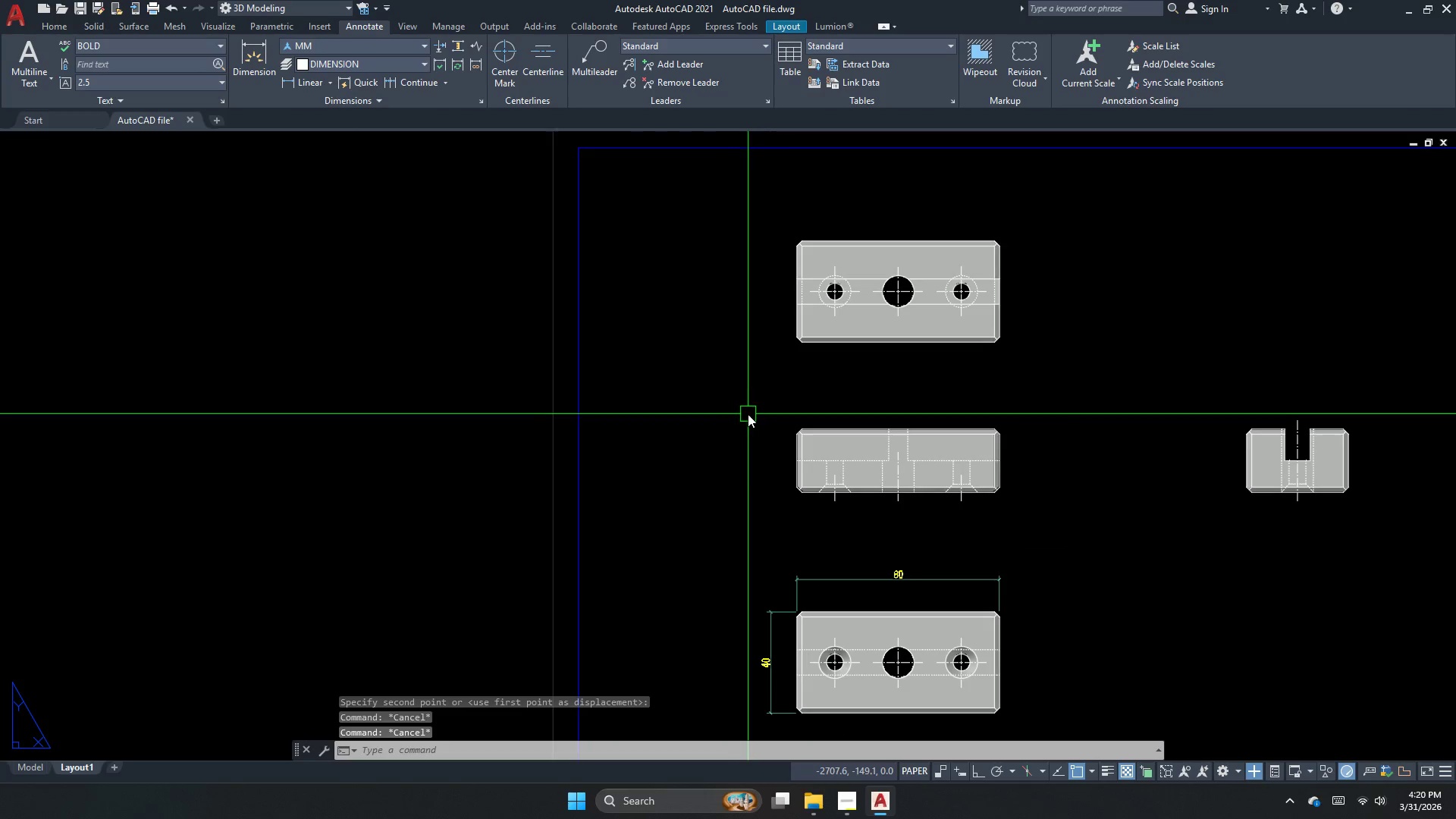 
key(Escape)
 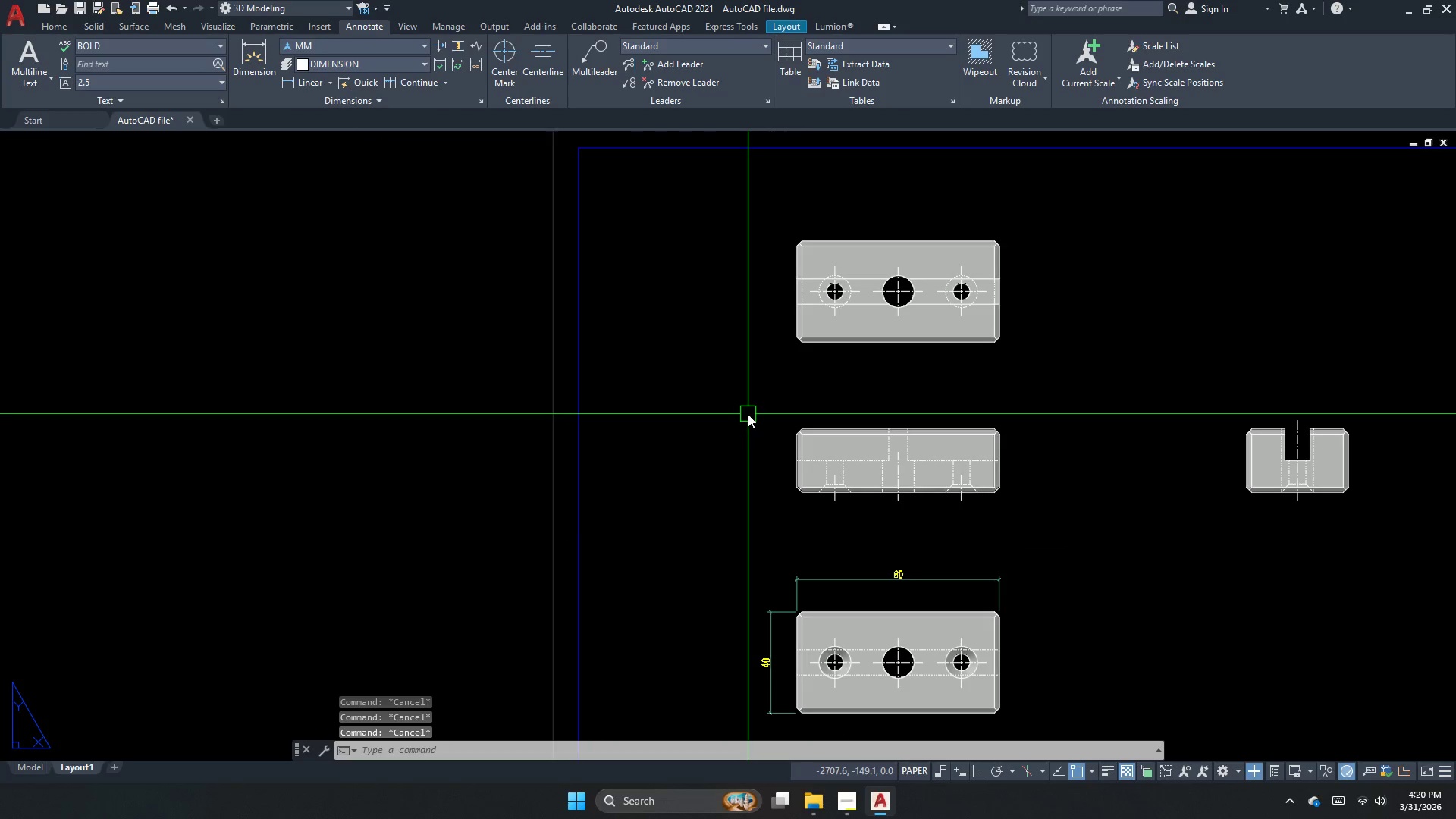 
scroll: coordinate [728, 395], scroll_direction: down, amount: 5.0
 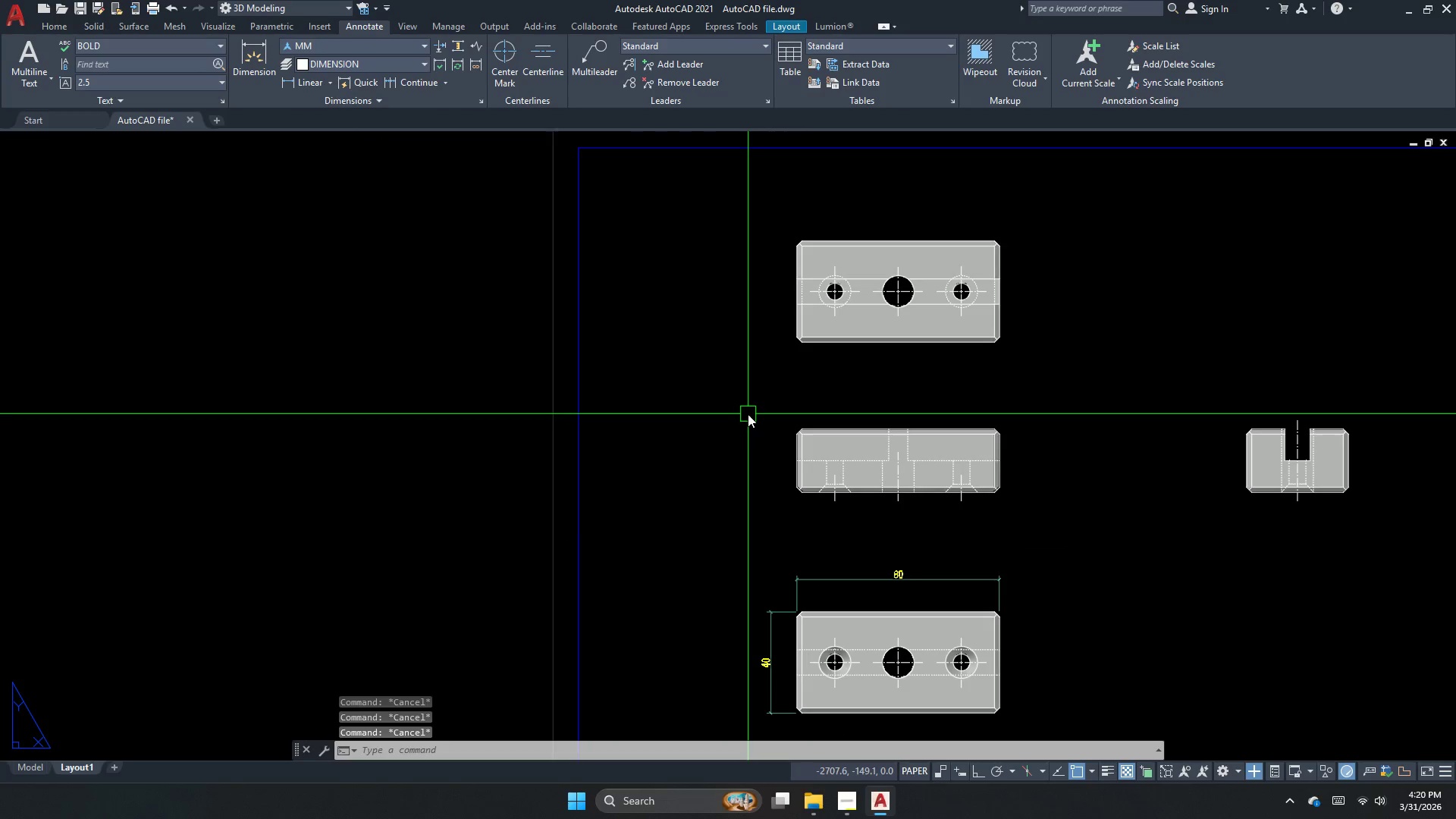 
type(dli )
 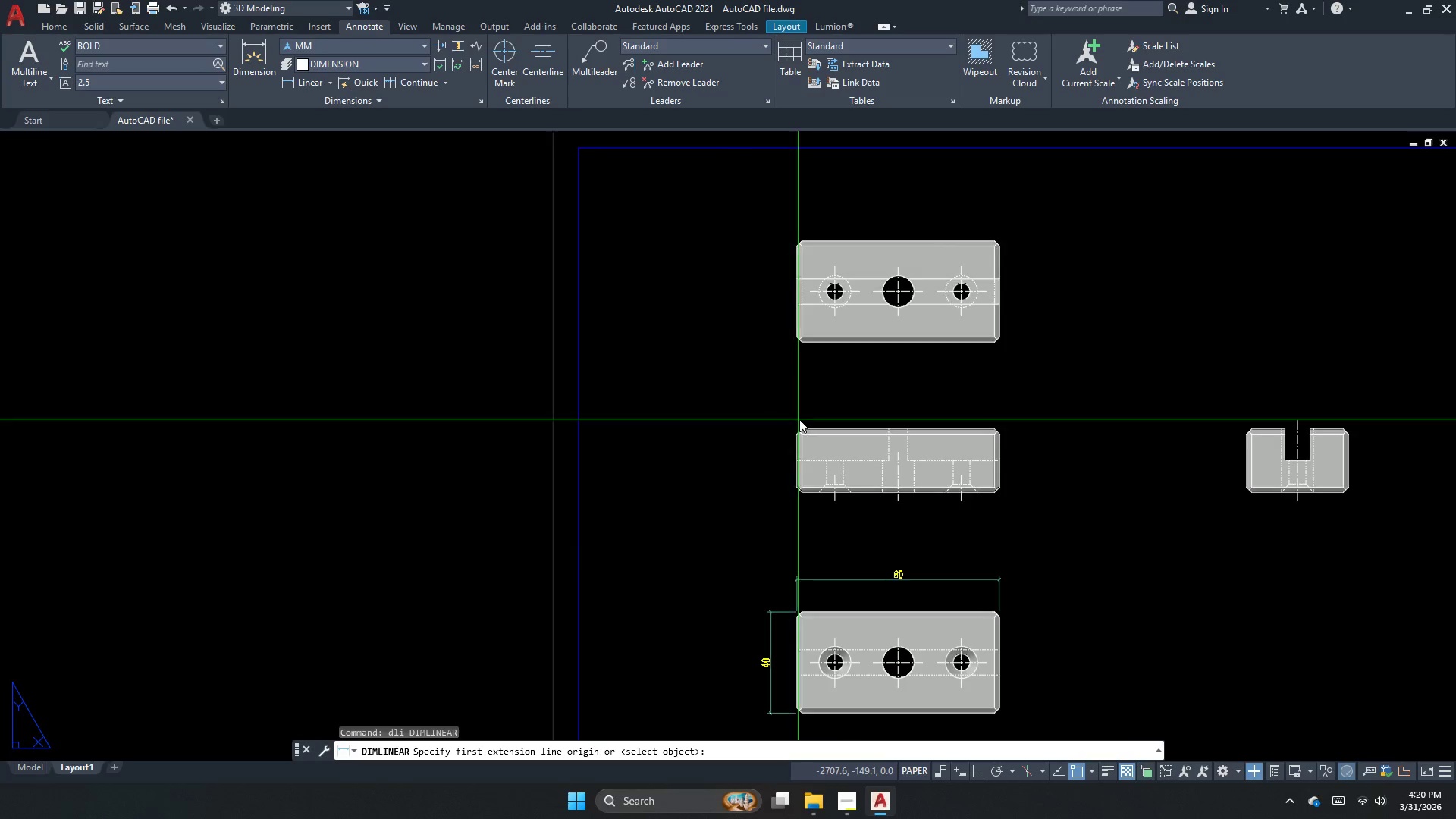 
scroll: coordinate [800, 421], scroll_direction: up, amount: 3.0
 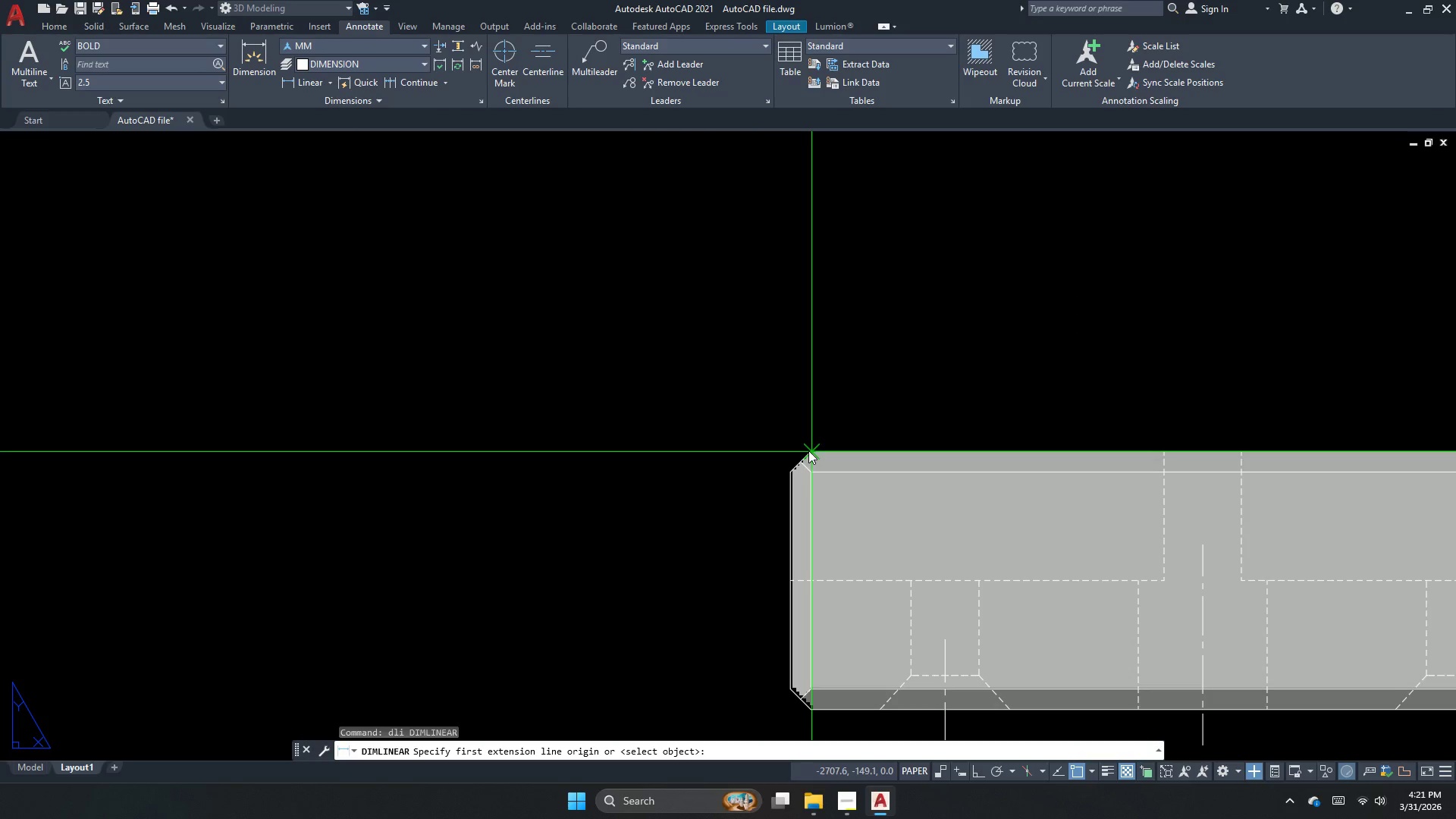 
scroll: coordinate [655, 527], scroll_direction: down, amount: 1.0
 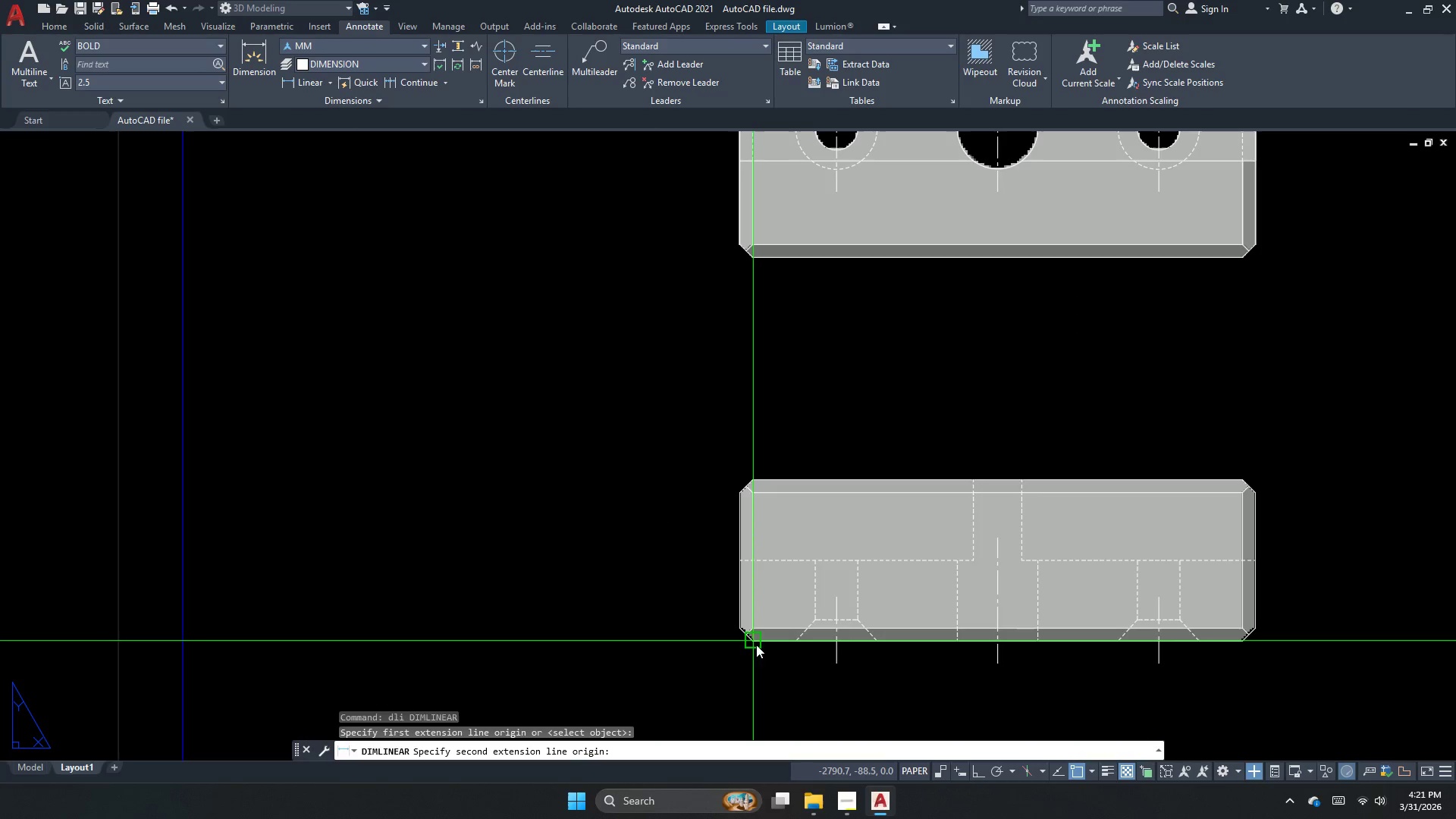 
left_click_drag(start_coordinate=[752, 644], to_coordinate=[738, 641])
 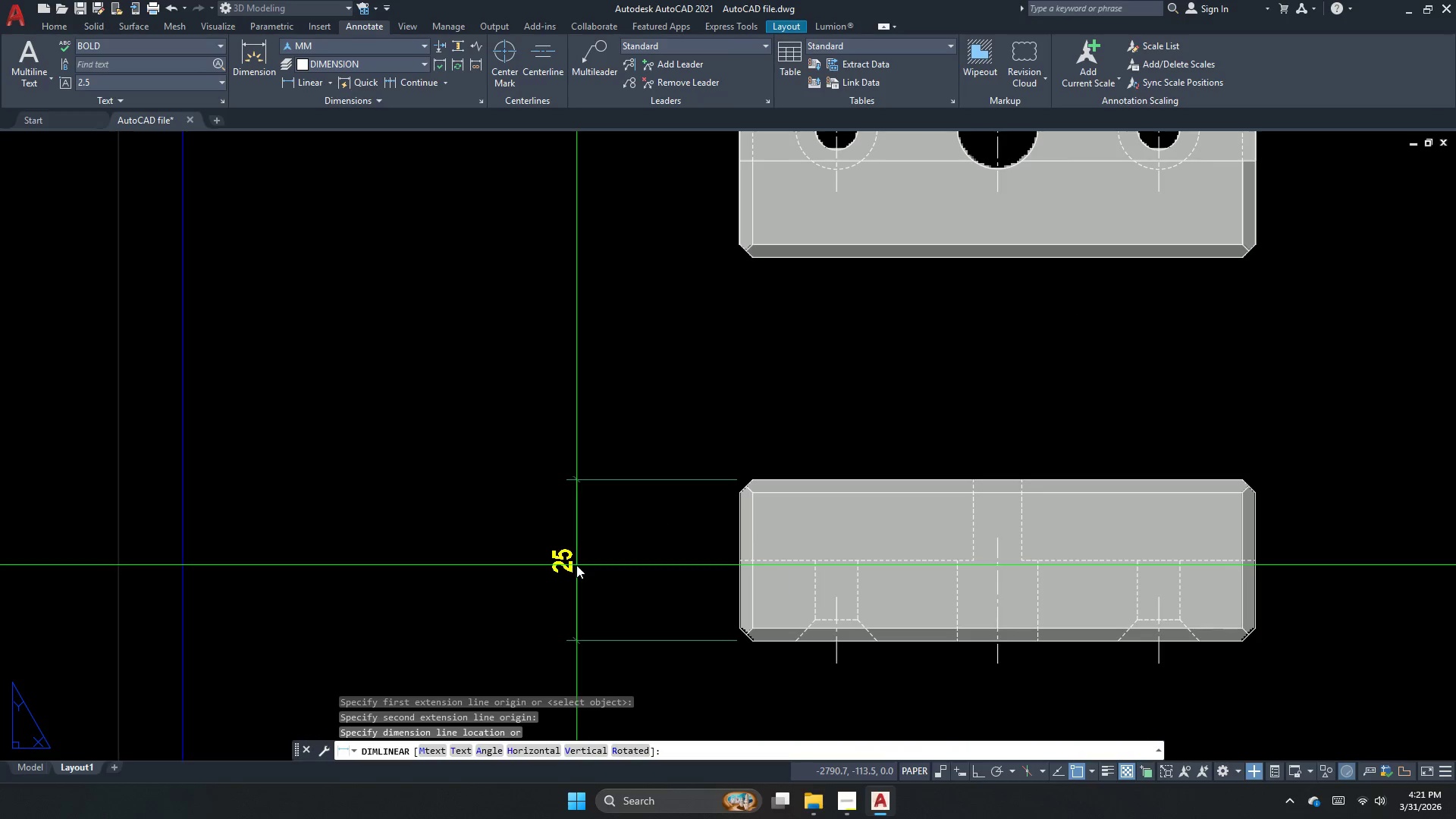 
scroll: coordinate [535, 550], scroll_direction: down, amount: 2.0
 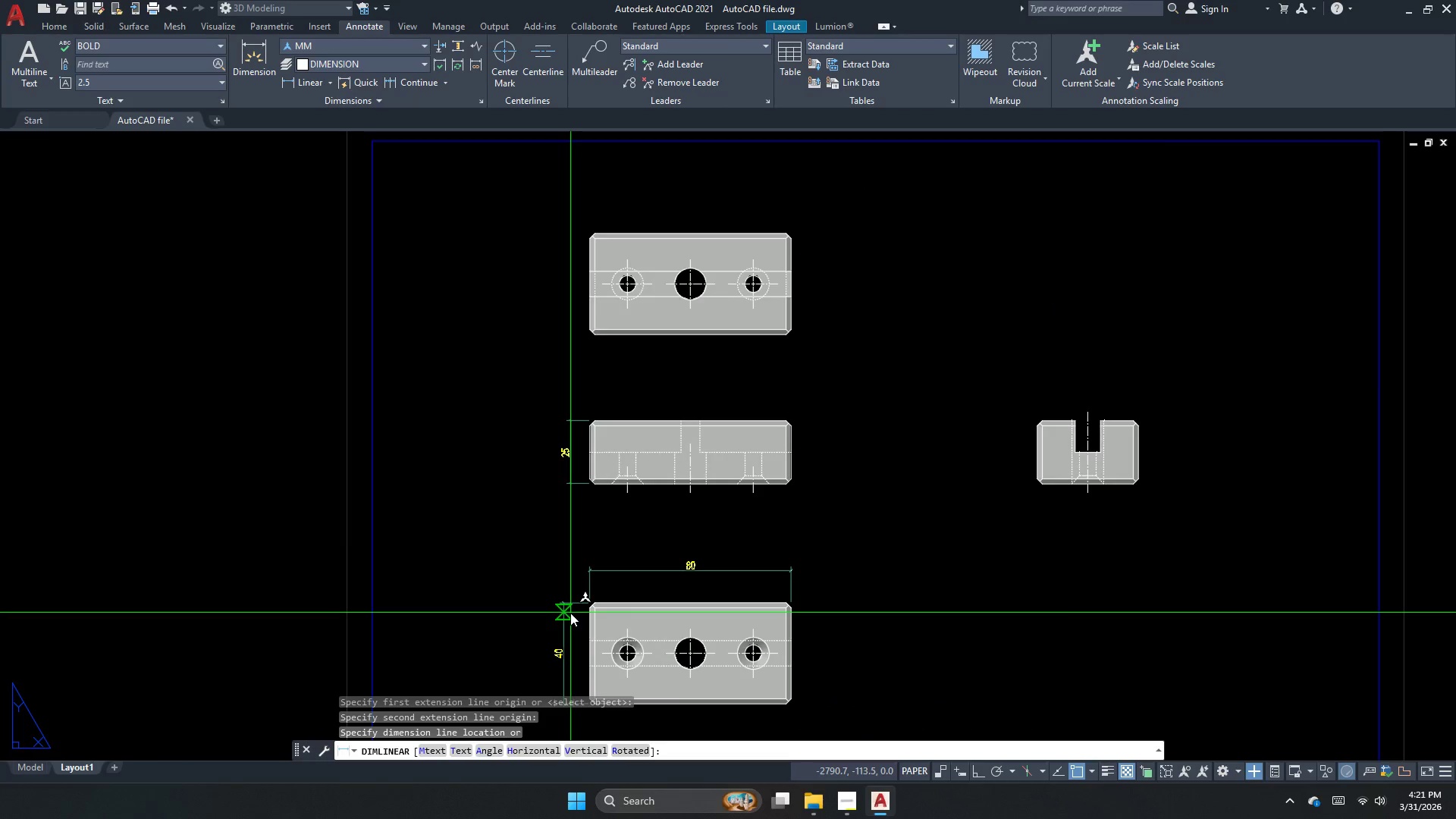 
left_click([569, 614])
 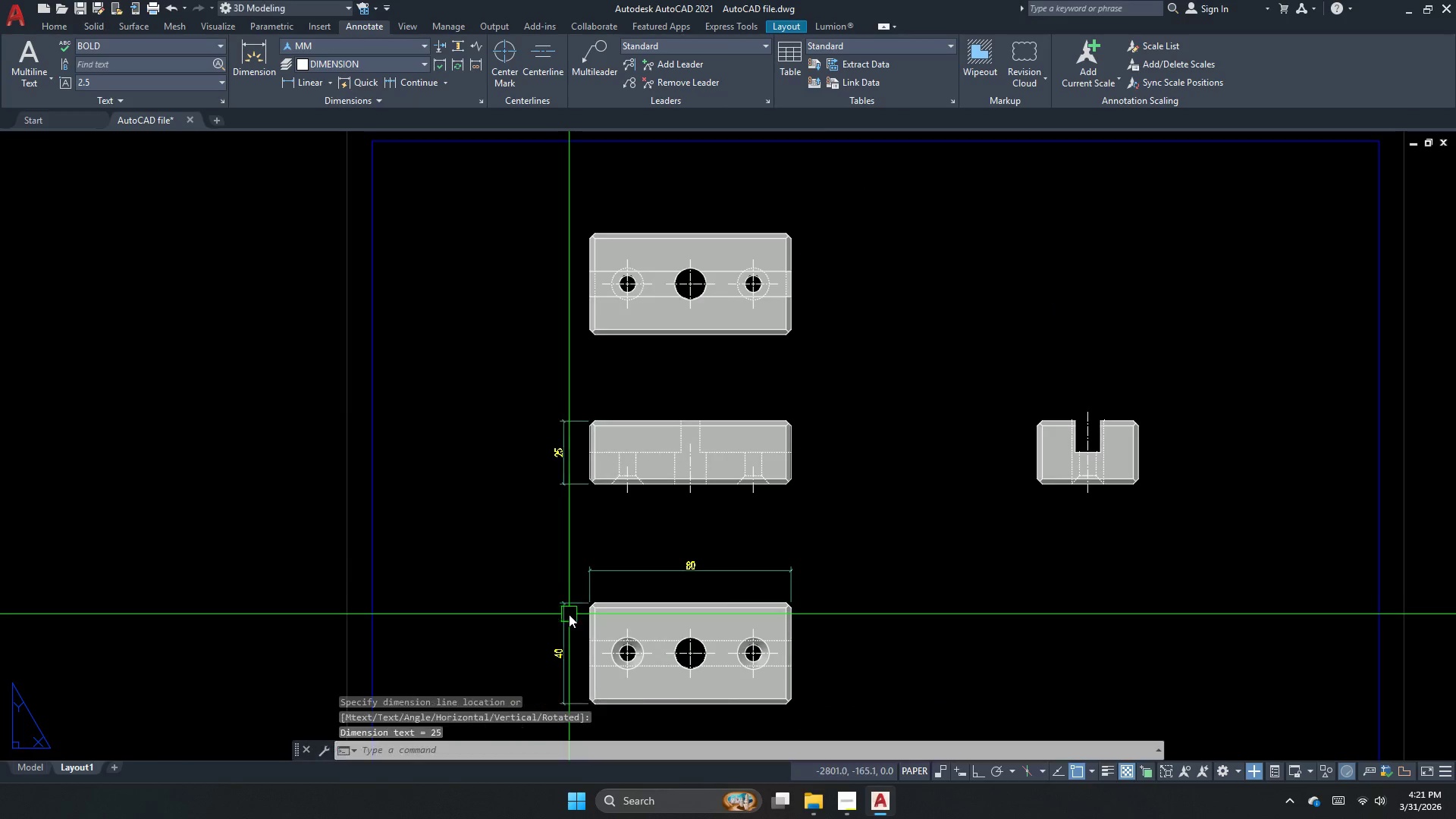 
key(Escape)
 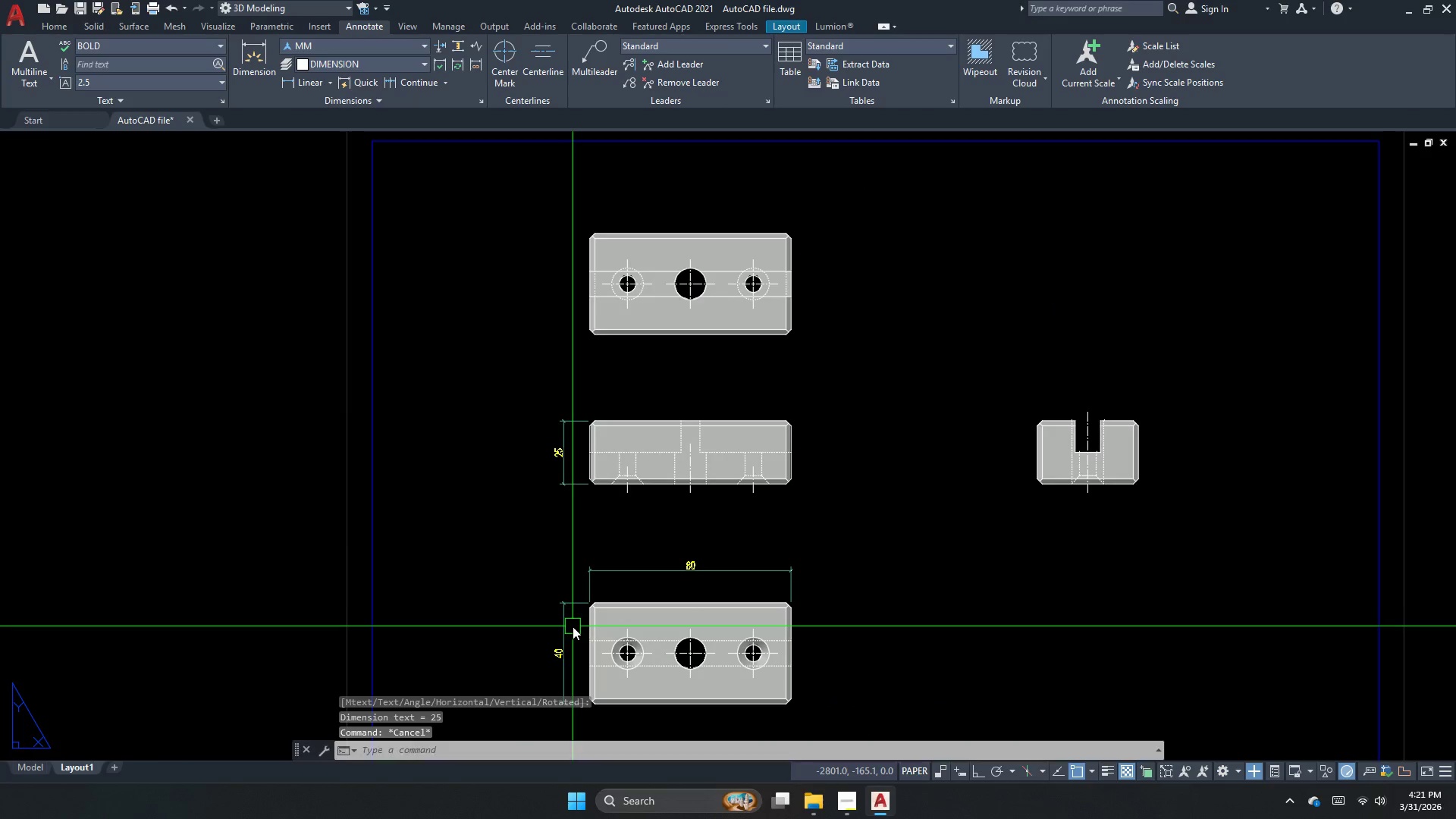 
key(S)
 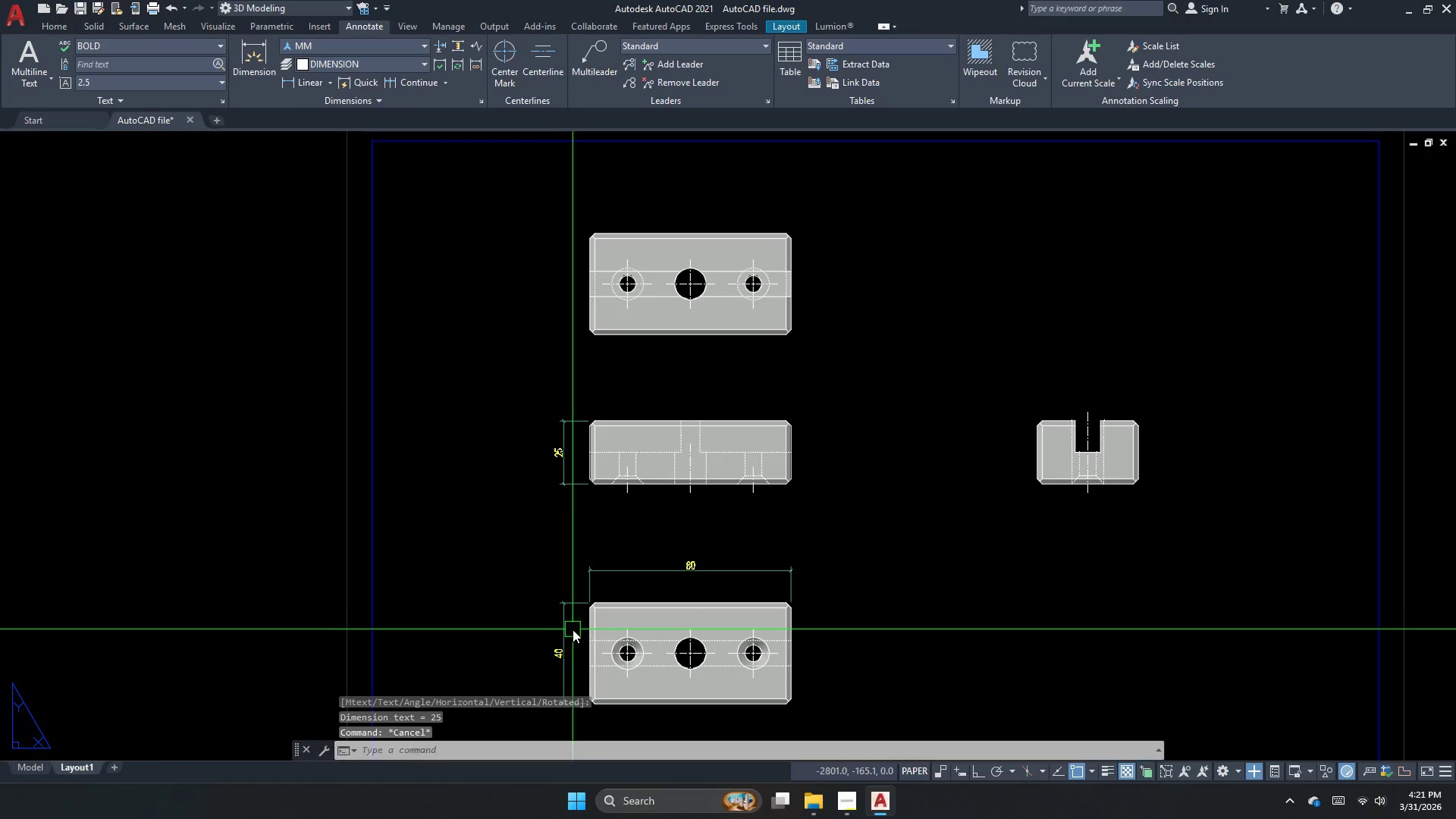 
key(Space)
 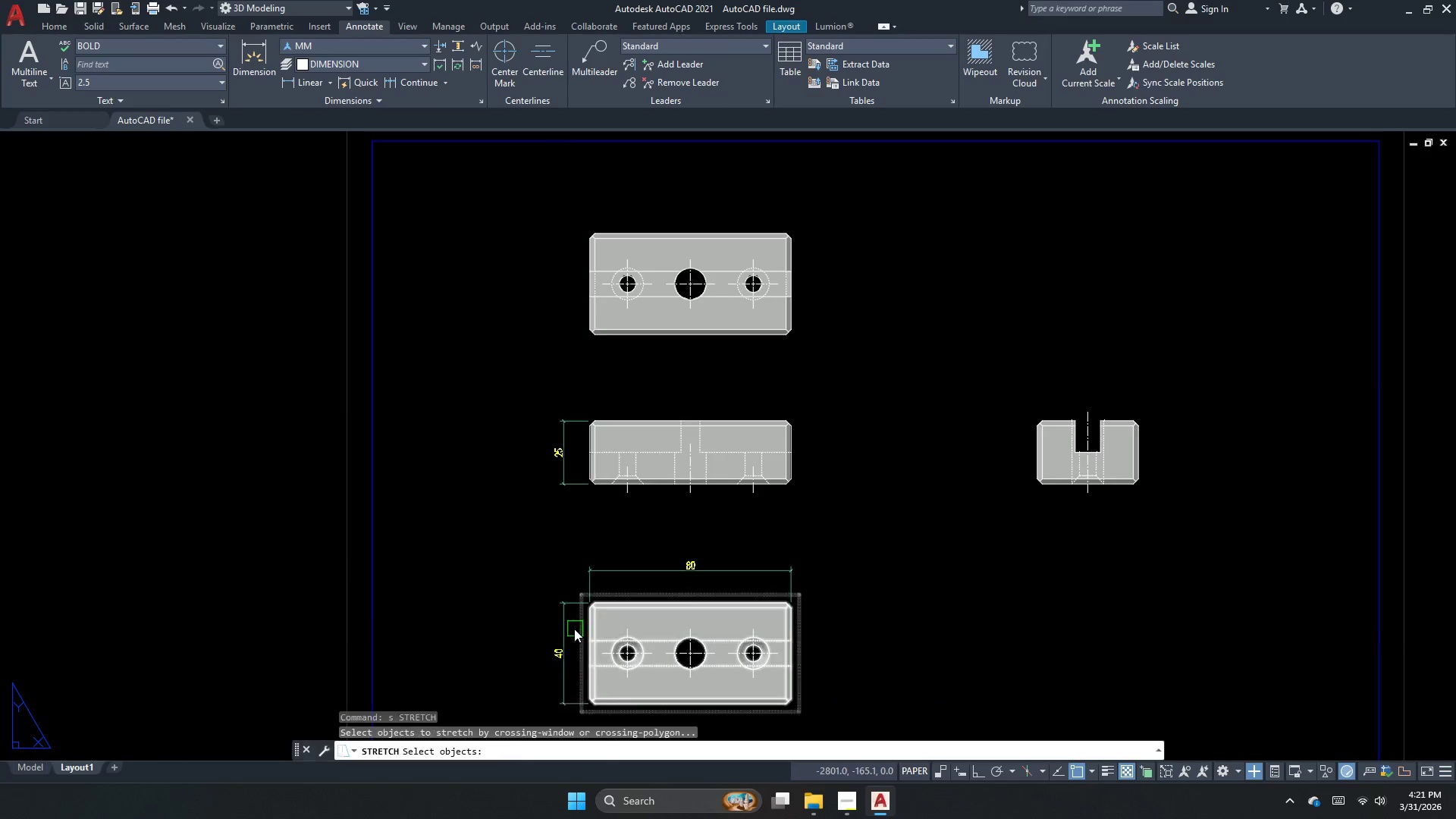 
left_click_drag(start_coordinate=[573, 629], to_coordinate=[570, 593])
 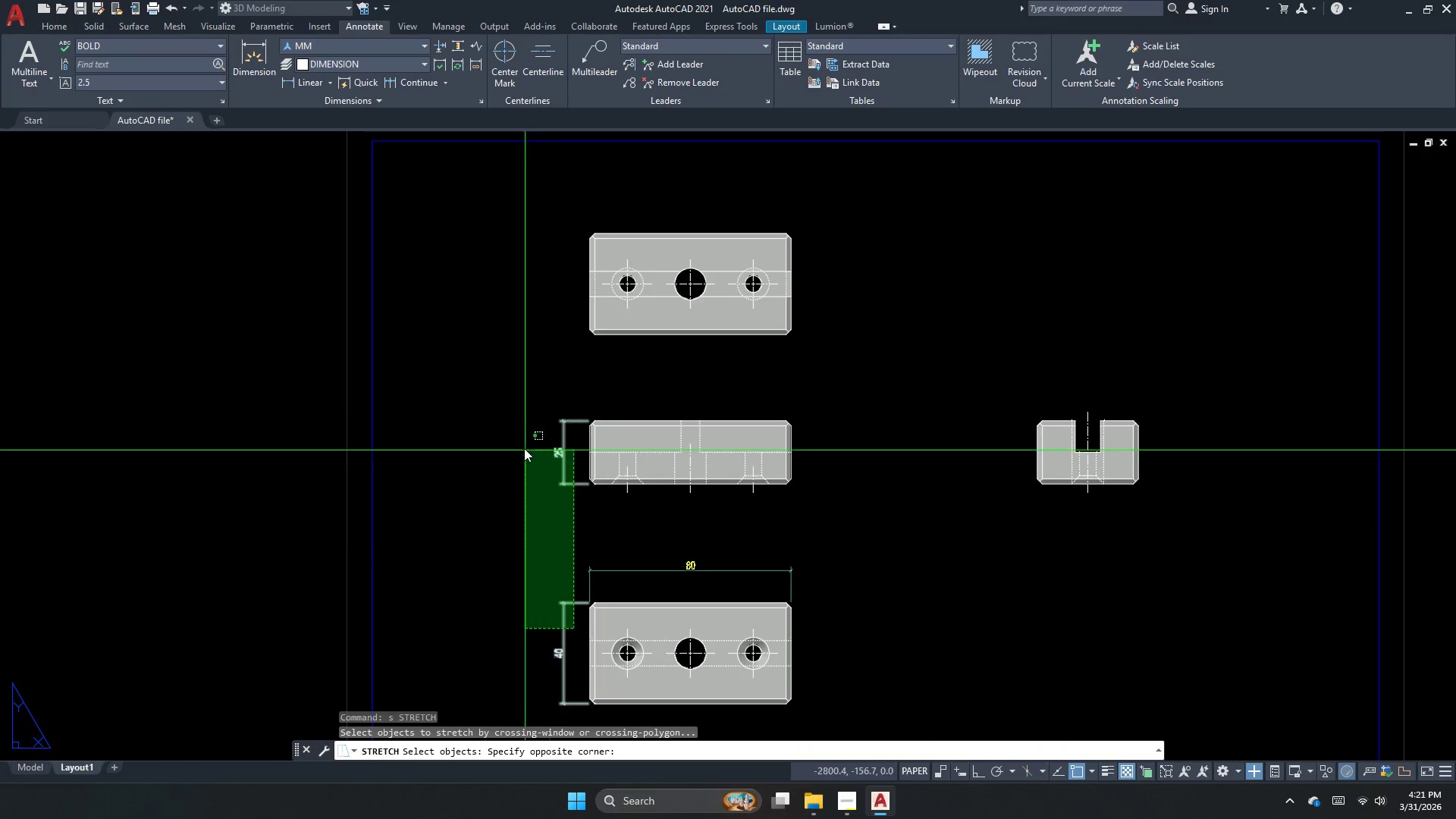 
left_click_drag(start_coordinate=[522, 450], to_coordinate=[513, 459])
 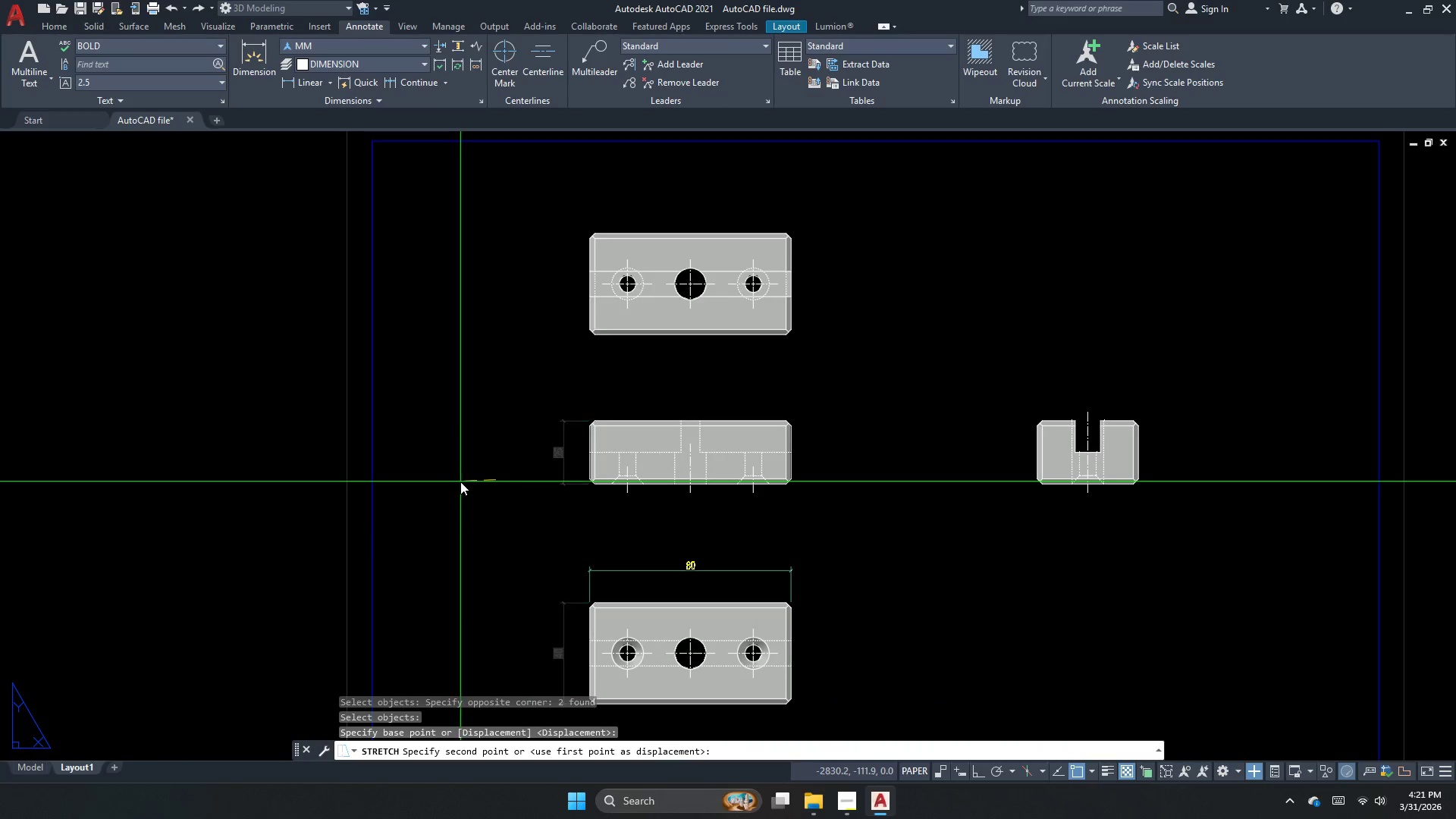 
key(Space)
 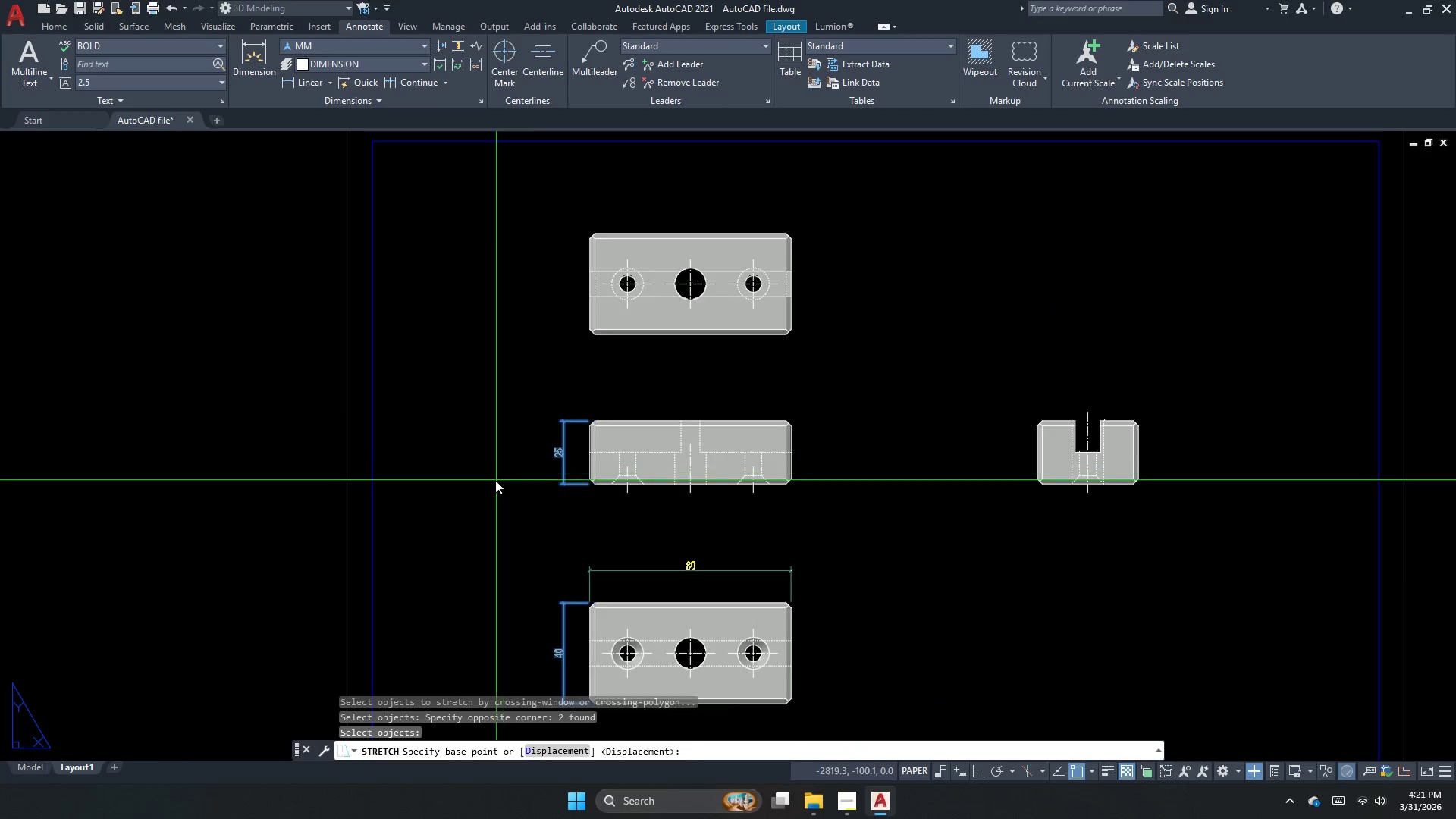 
left_click_drag(start_coordinate=[495, 480], to_coordinate=[485, 481])
 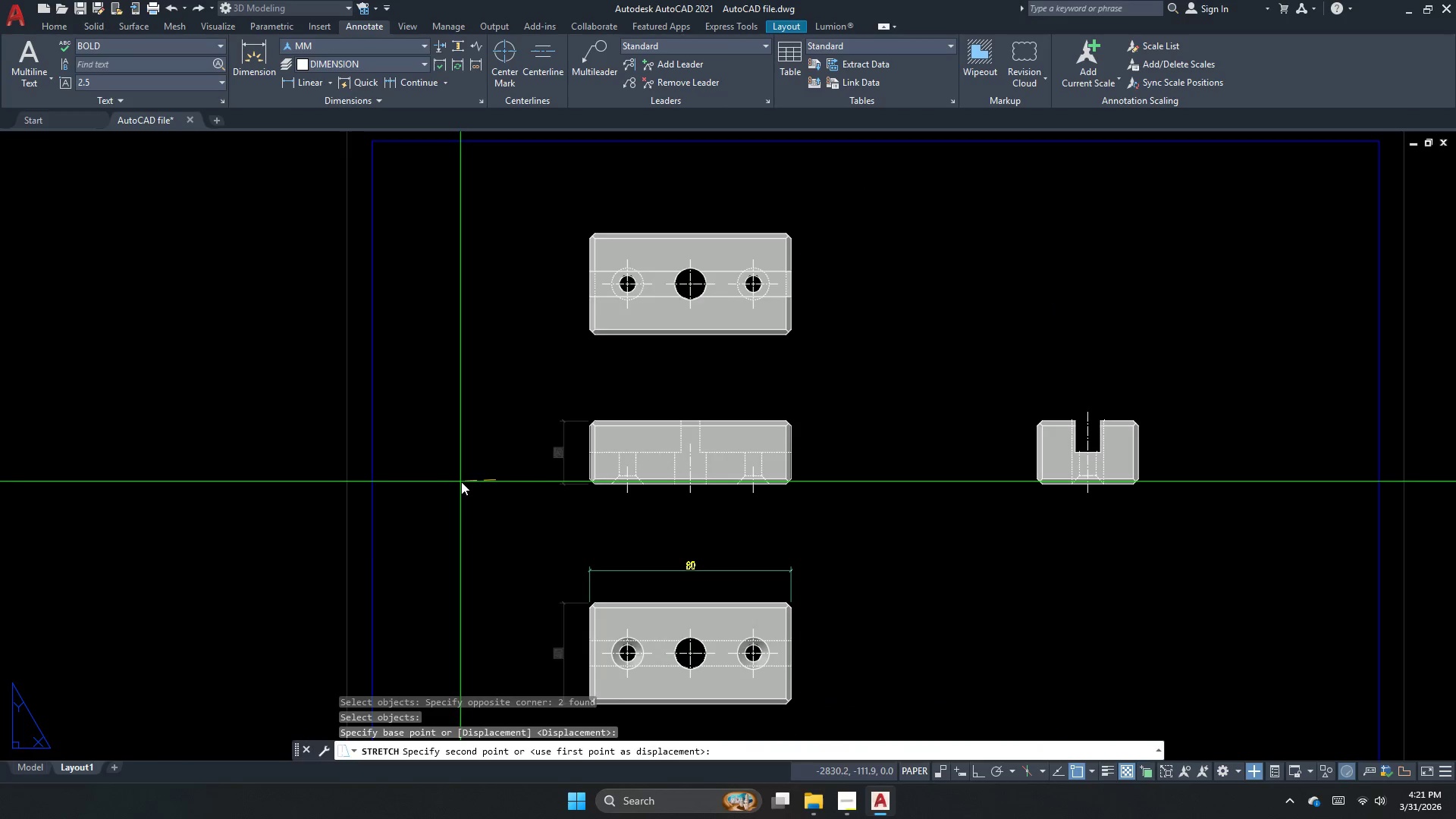 
key(Escape)
 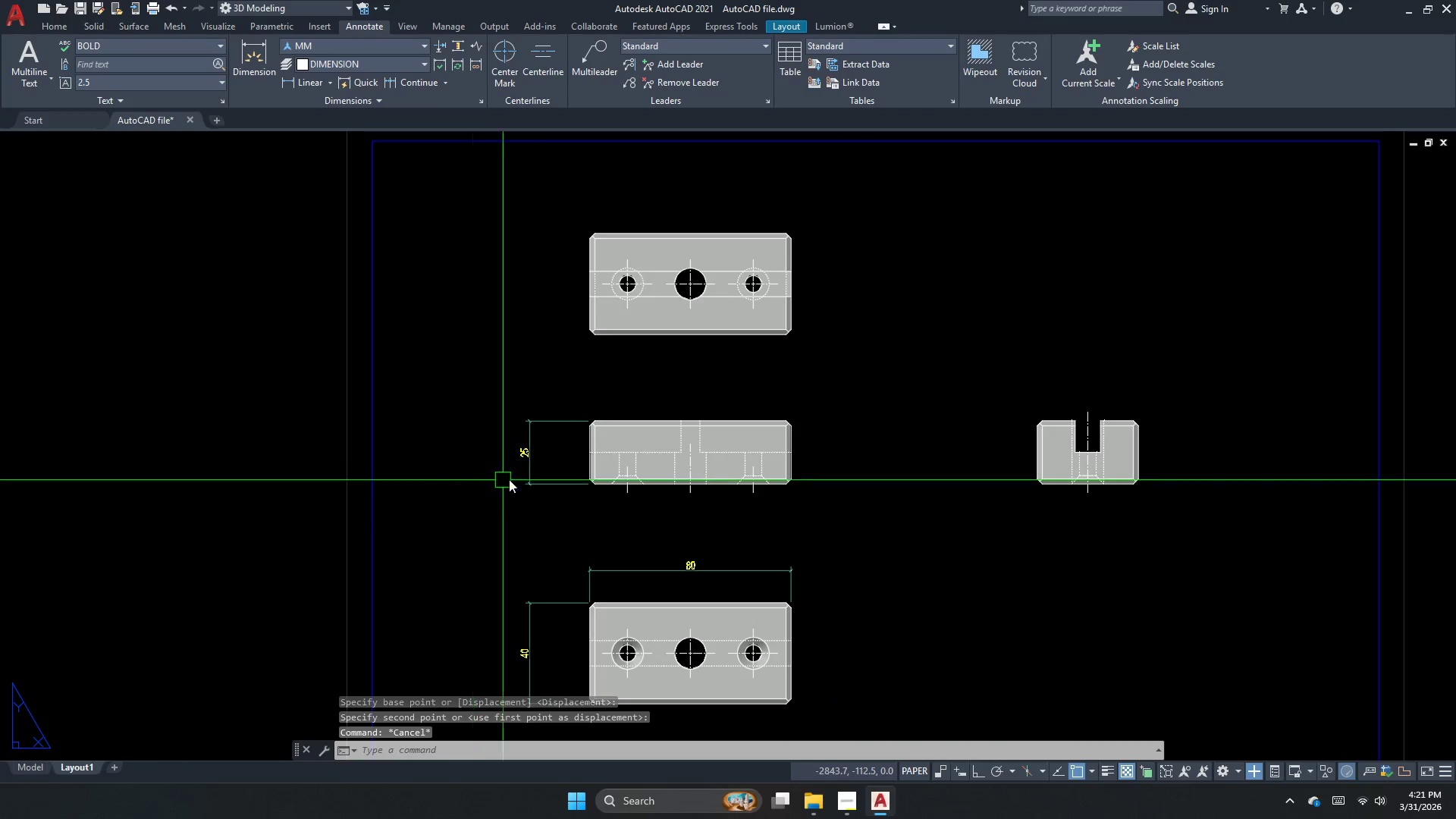 
key(Escape)
 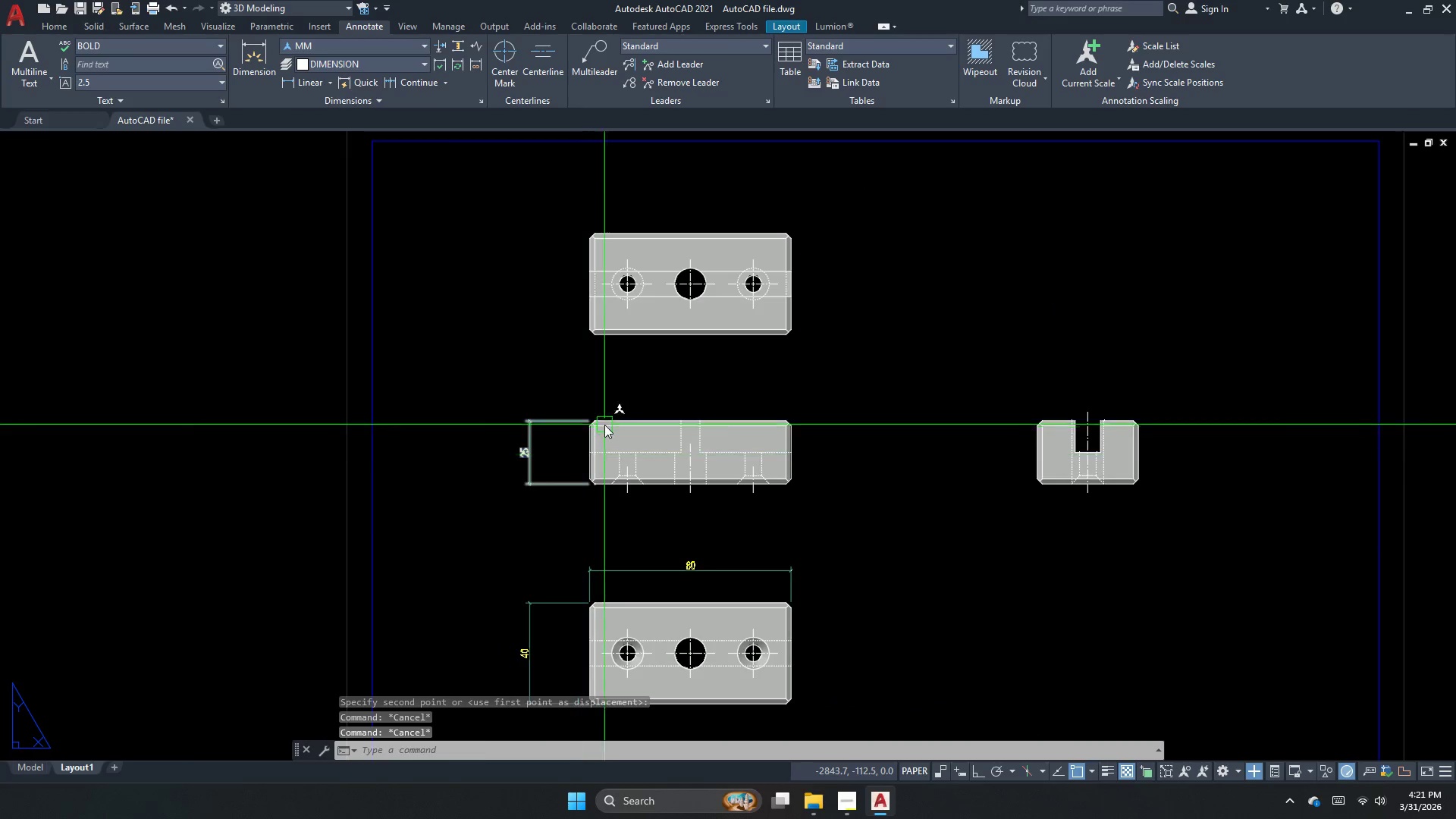 
key(Escape)
 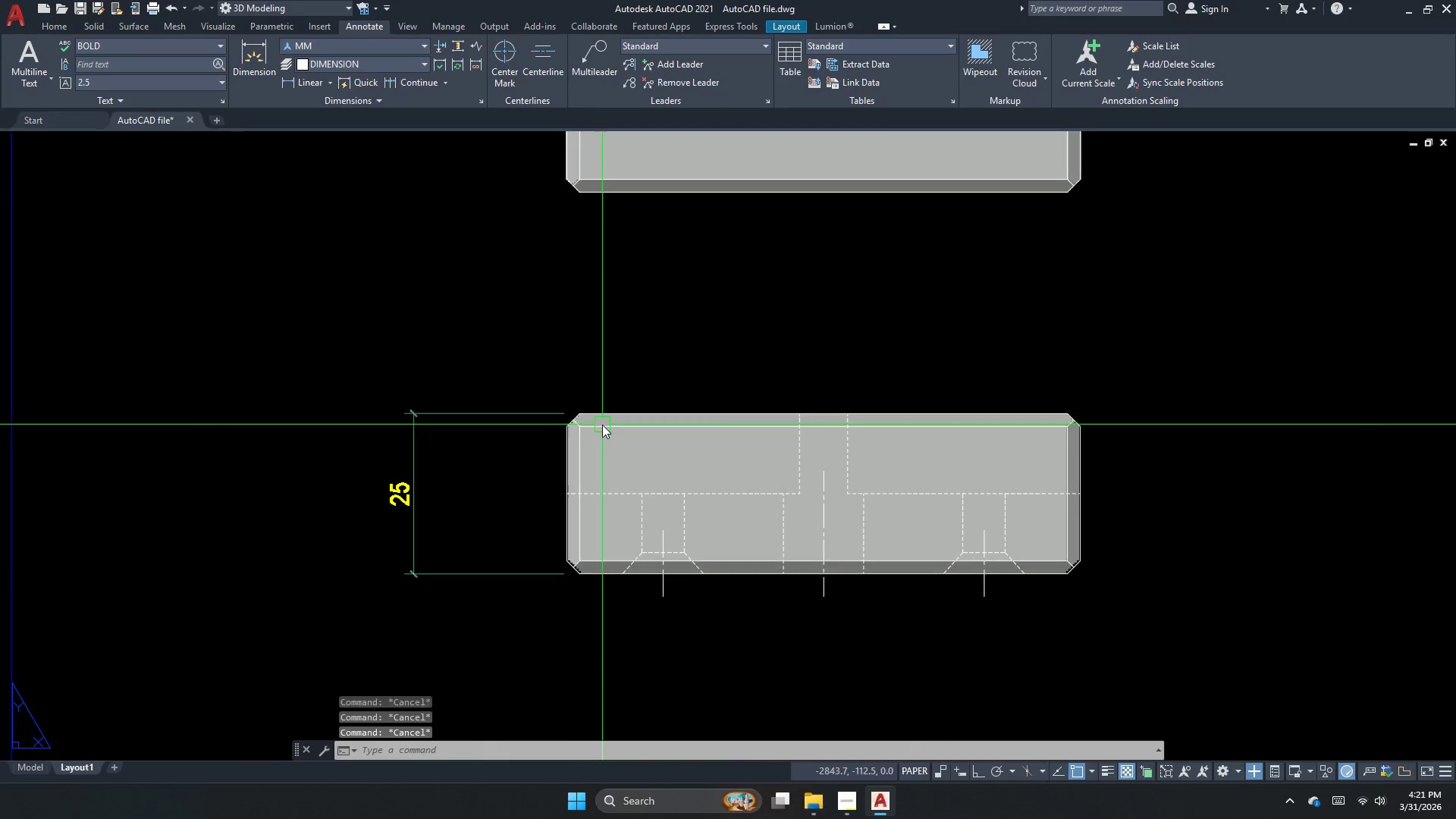 
key(Escape)
 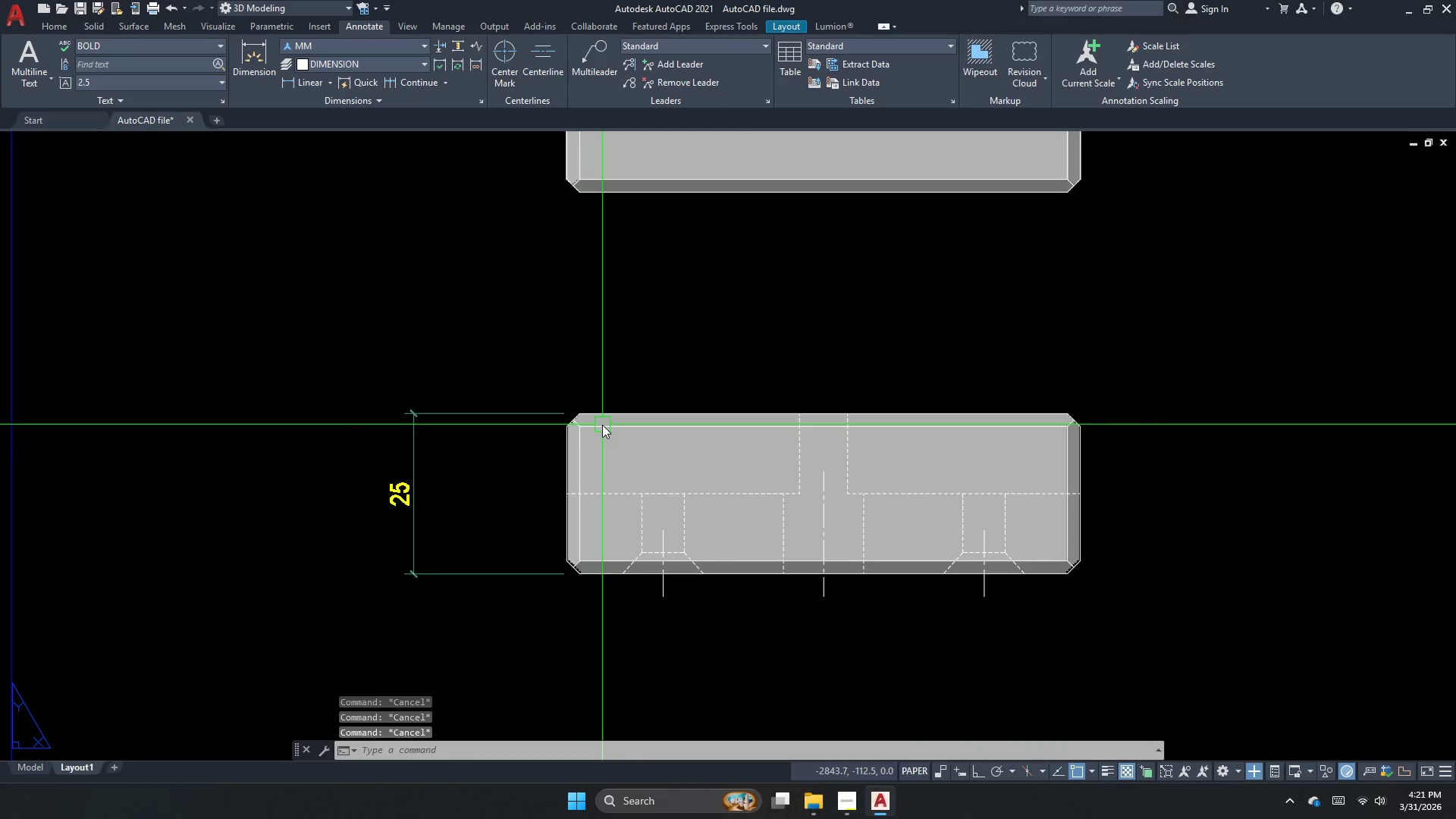 
key(D)
 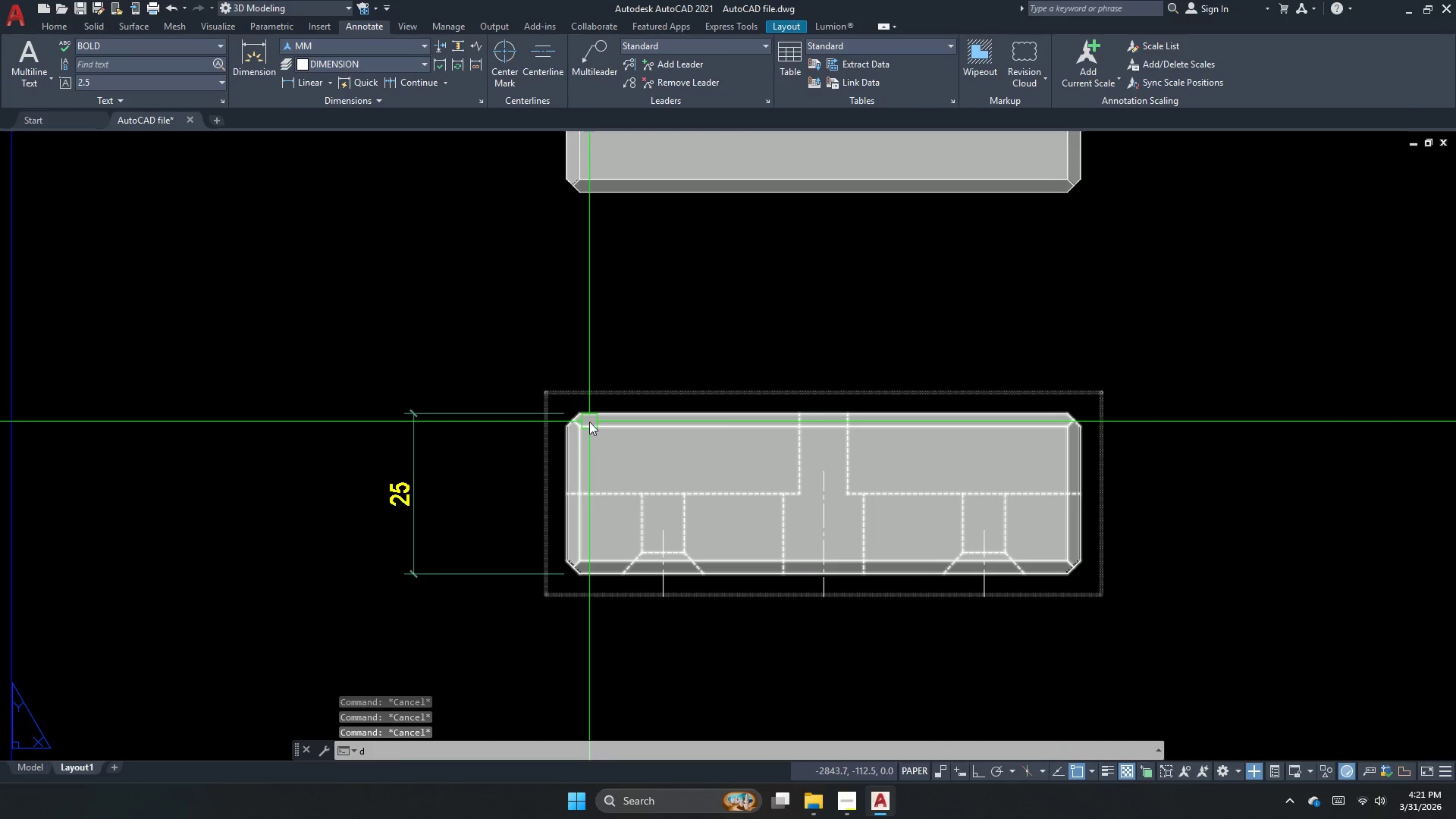 
scroll: coordinate [602, 425], scroll_direction: up, amount: 2.0
 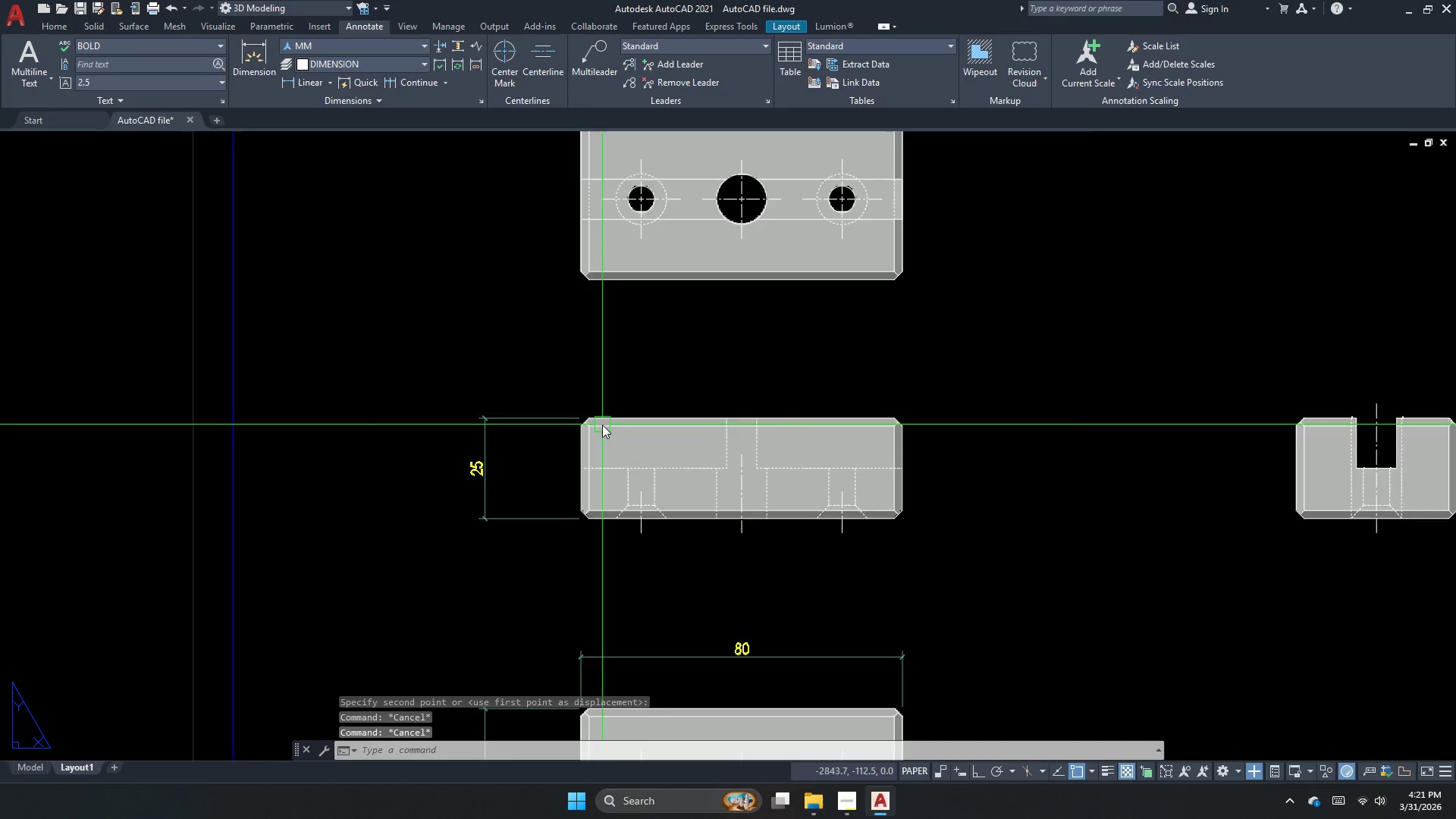 
type(li )
key(Escape)
type( )
 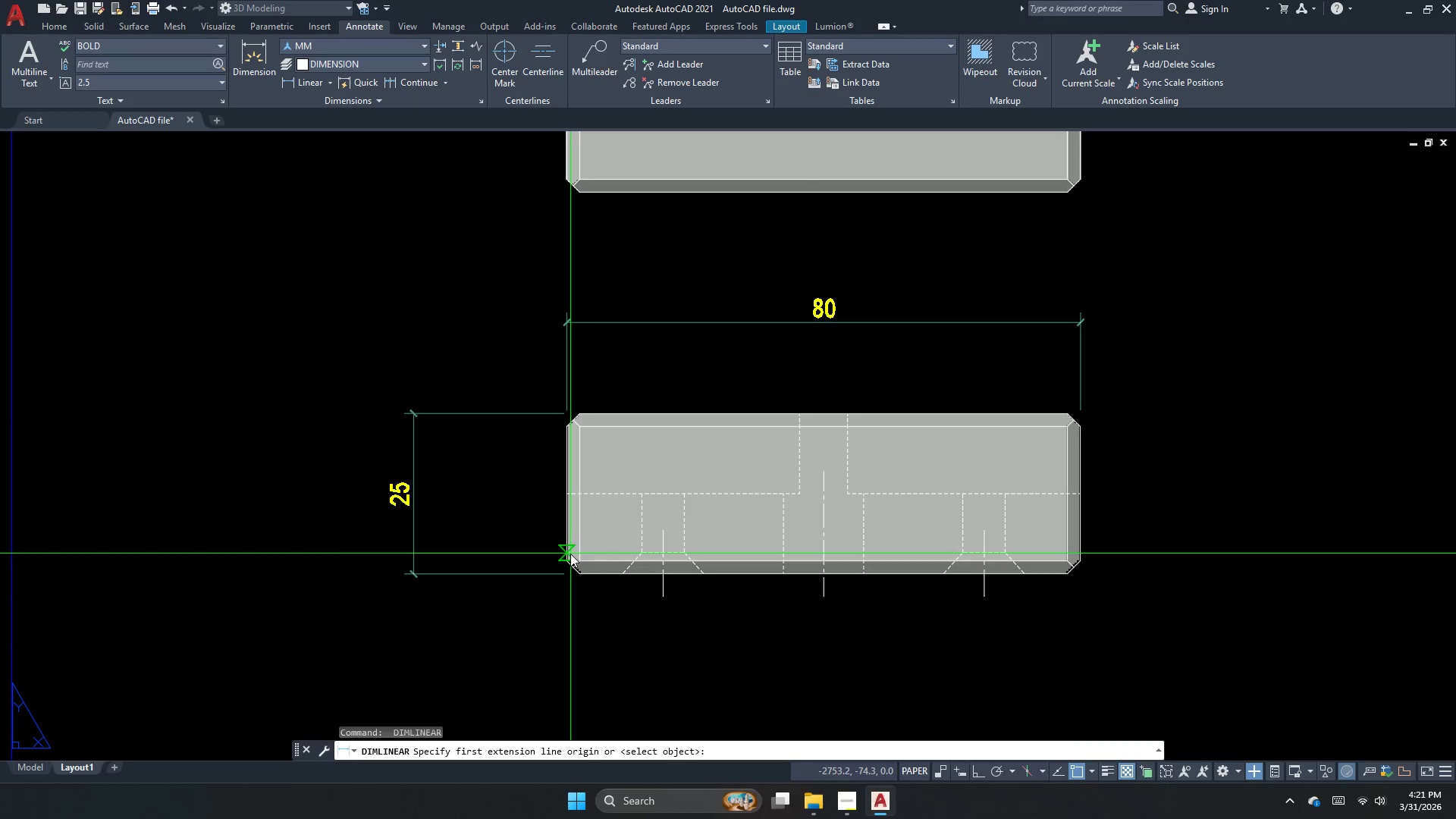 
left_click_drag(start_coordinate=[569, 424], to_coordinate=[573, 425])
 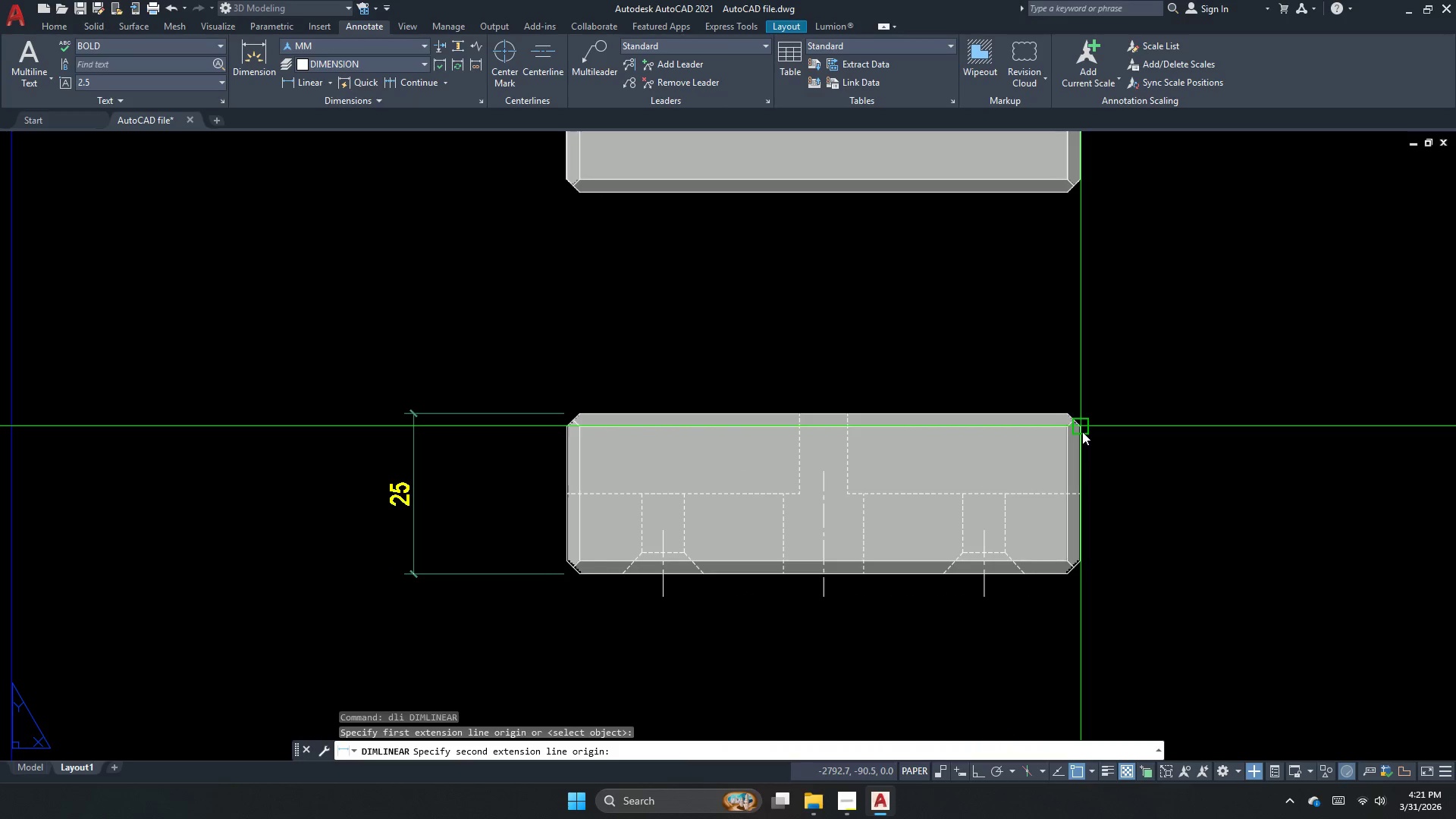 
left_click_drag(start_coordinate=[1082, 431], to_coordinate=[1071, 422])
 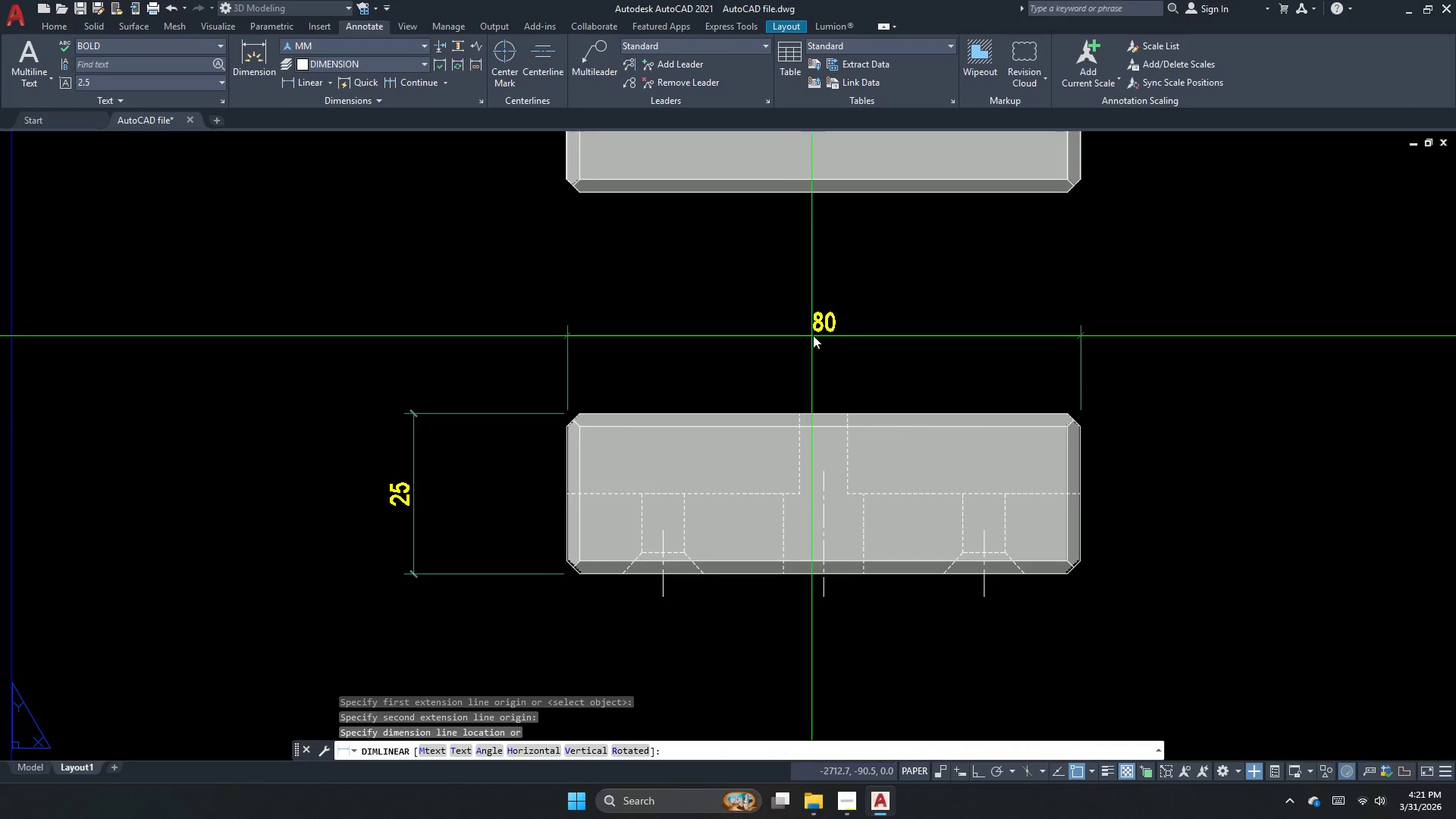 
left_click_drag(start_coordinate=[821, 322], to_coordinate=[815, 330])
 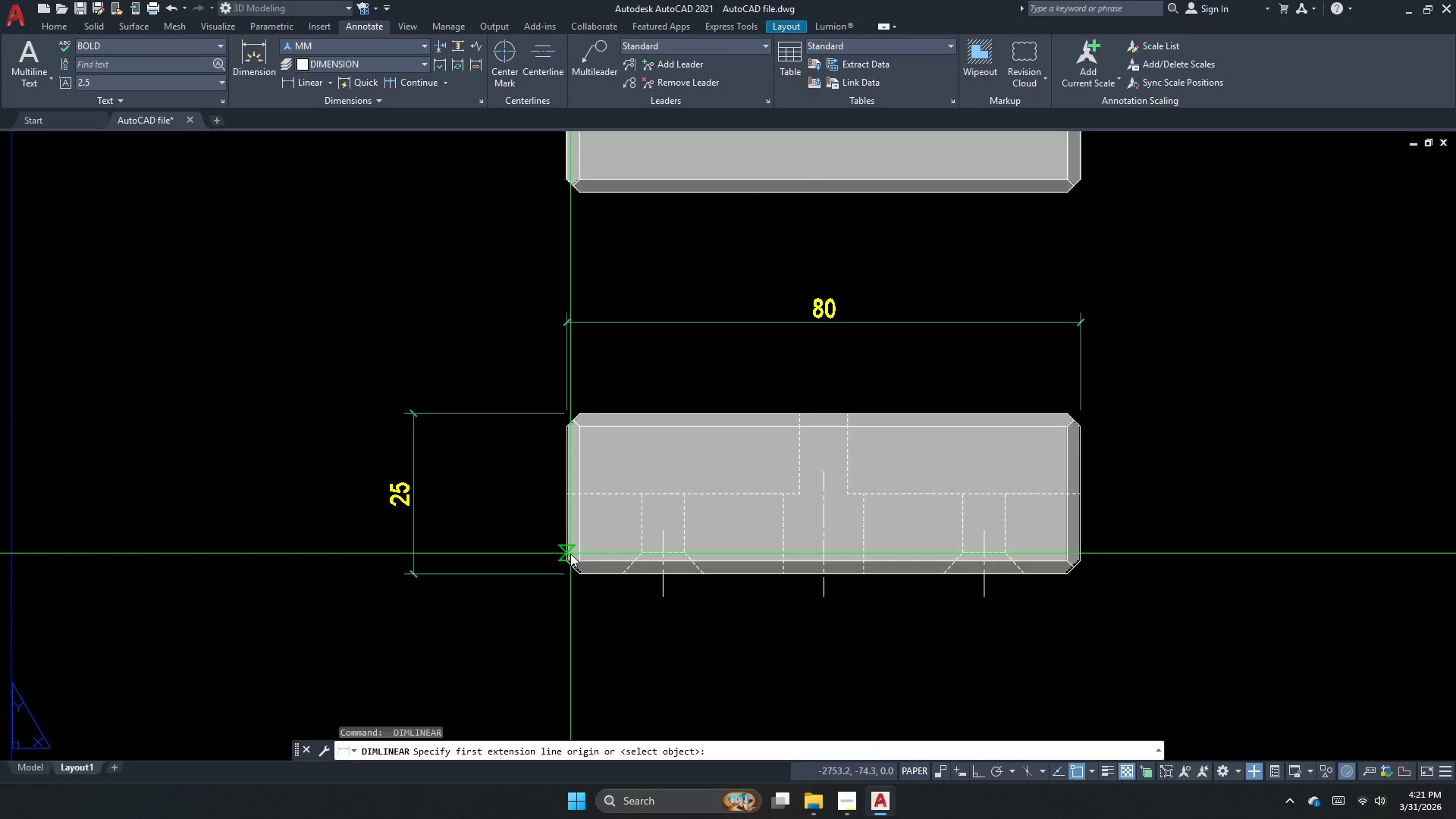 
left_click_drag(start_coordinate=[569, 559], to_coordinate=[569, 566])
 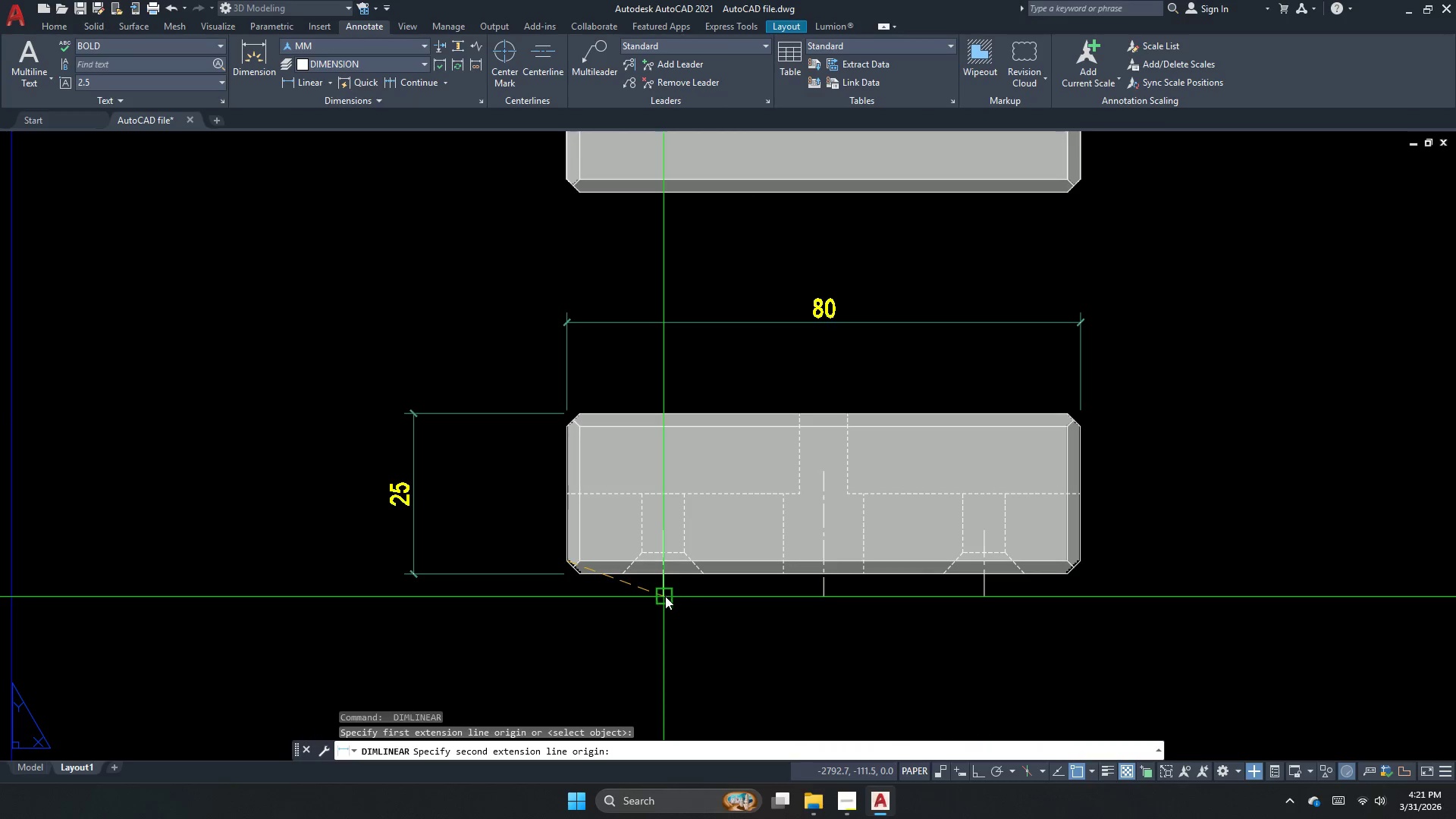 
left_click_drag(start_coordinate=[667, 598], to_coordinate=[656, 613])
 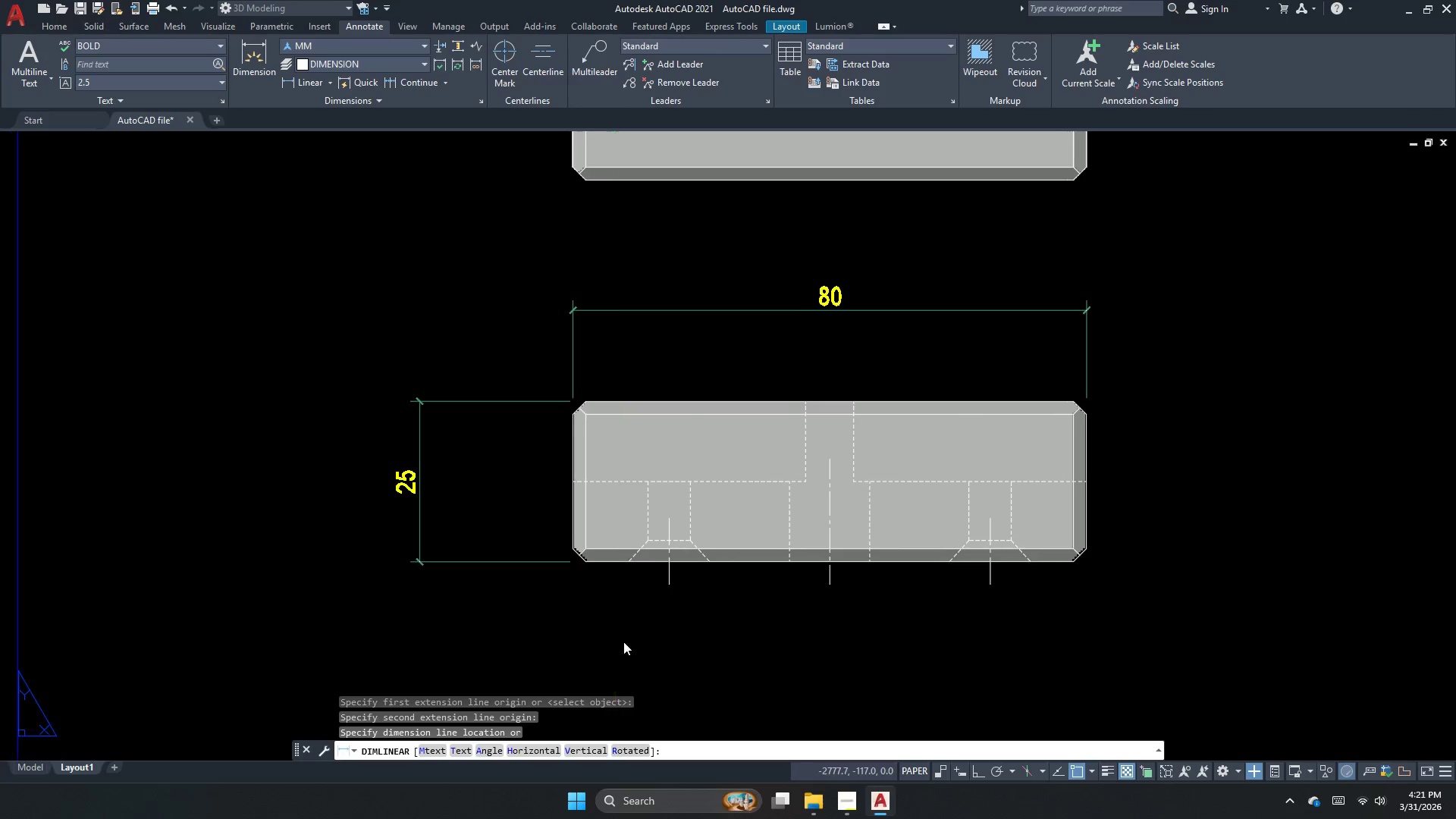 
scroll: coordinate [622, 548], scroll_direction: down, amount: 1.0
 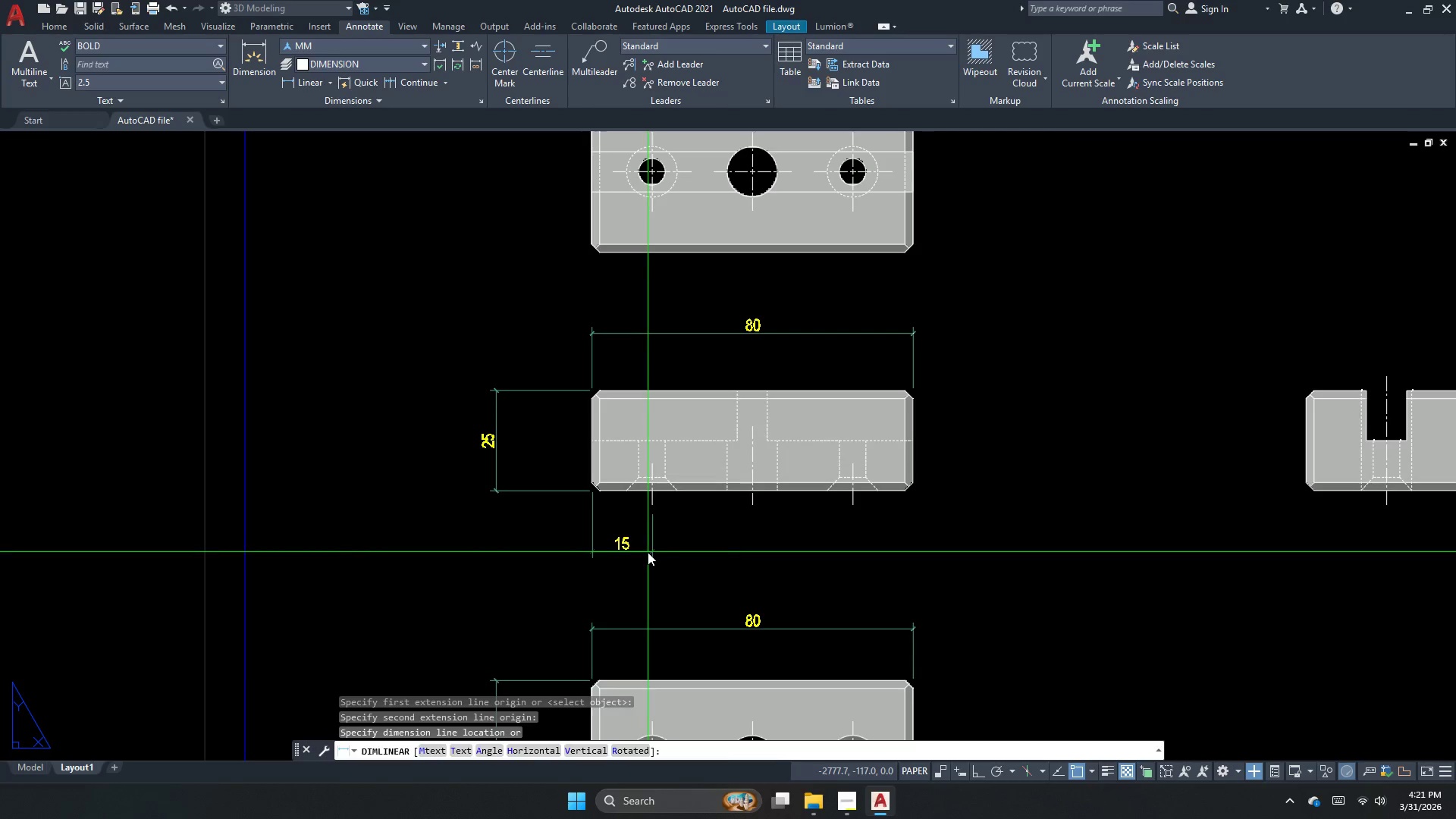 
key(Escape)
 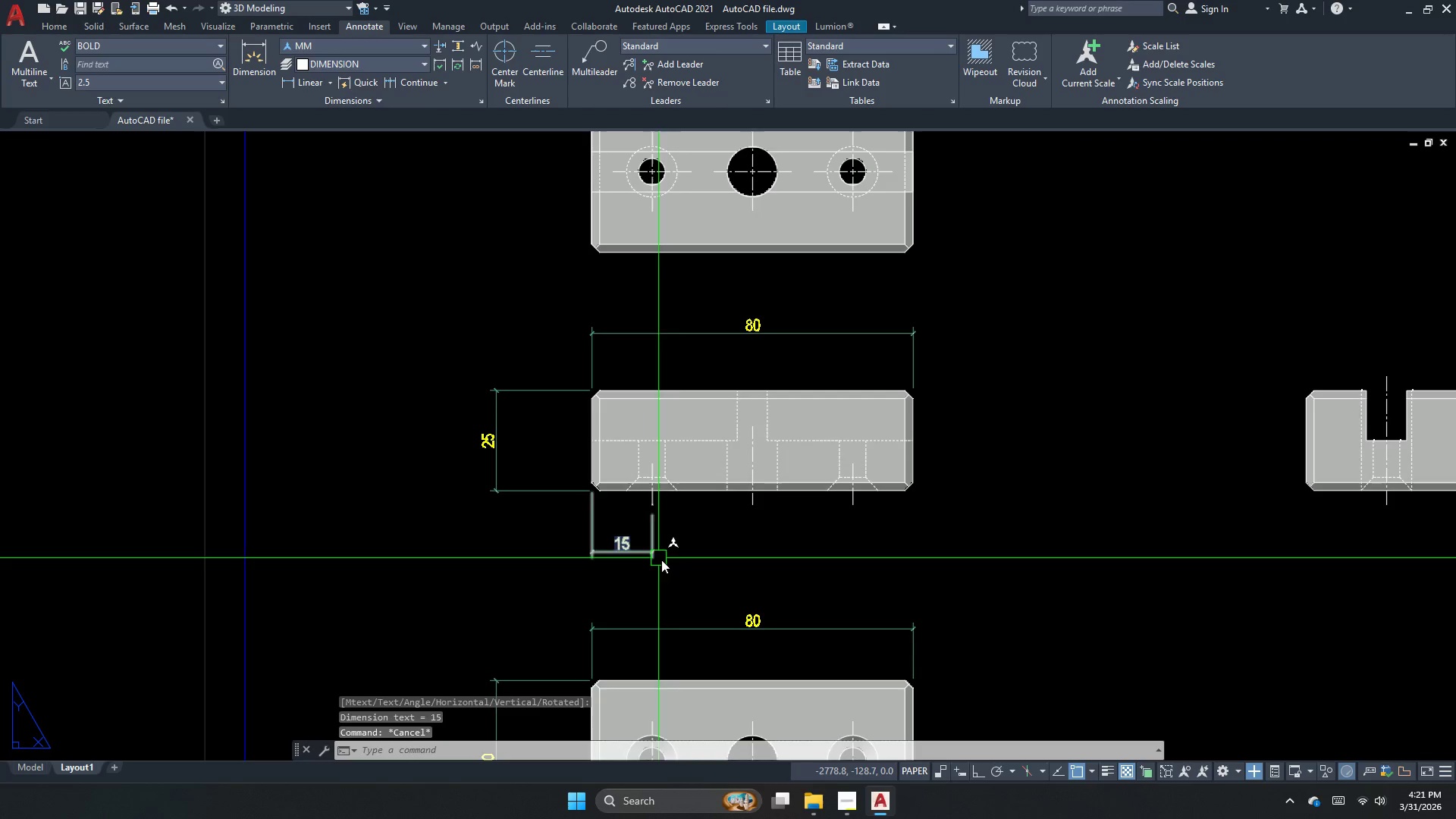 
key(Escape)
 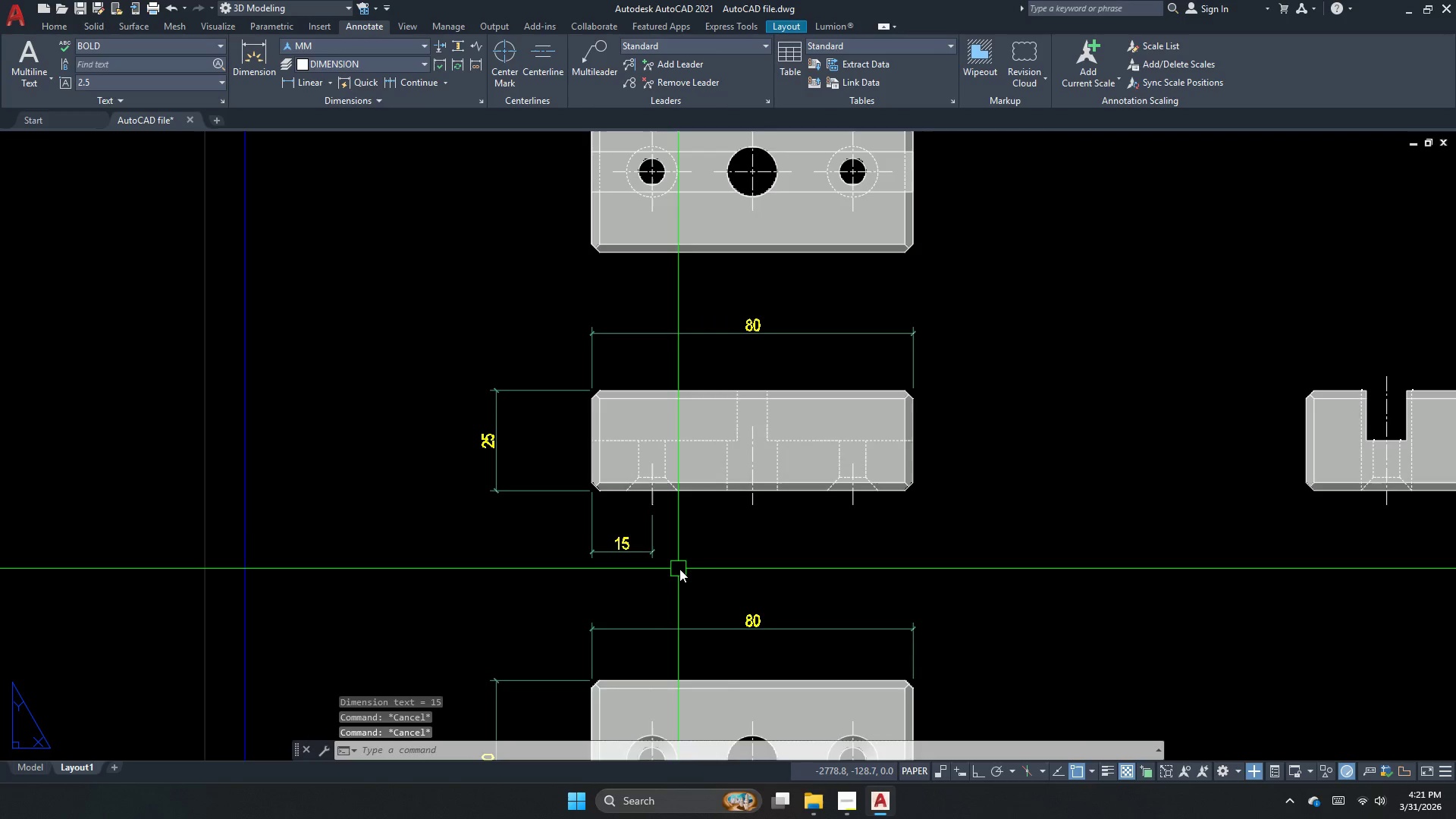 
key(Escape)
 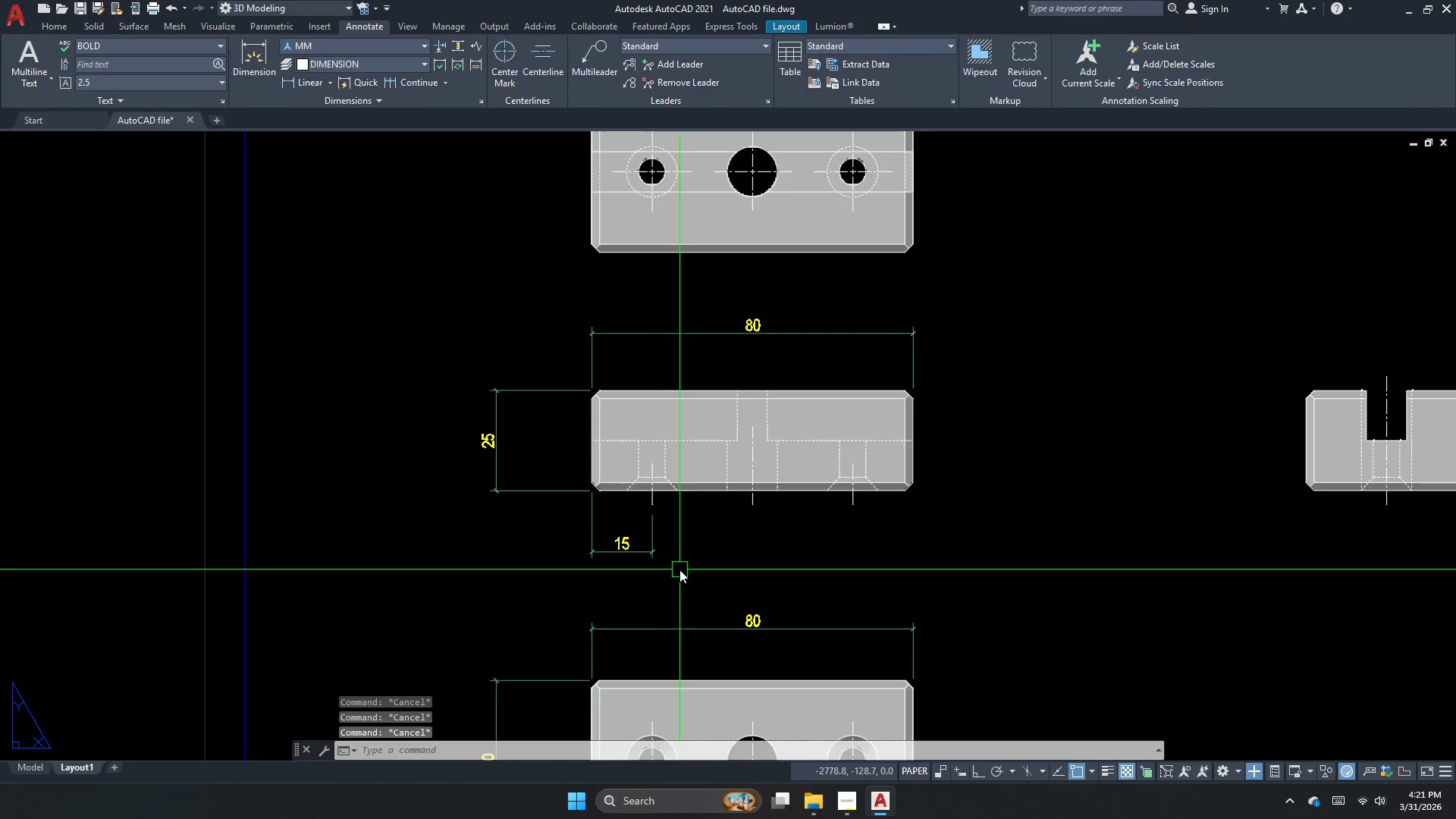 
key(S)
 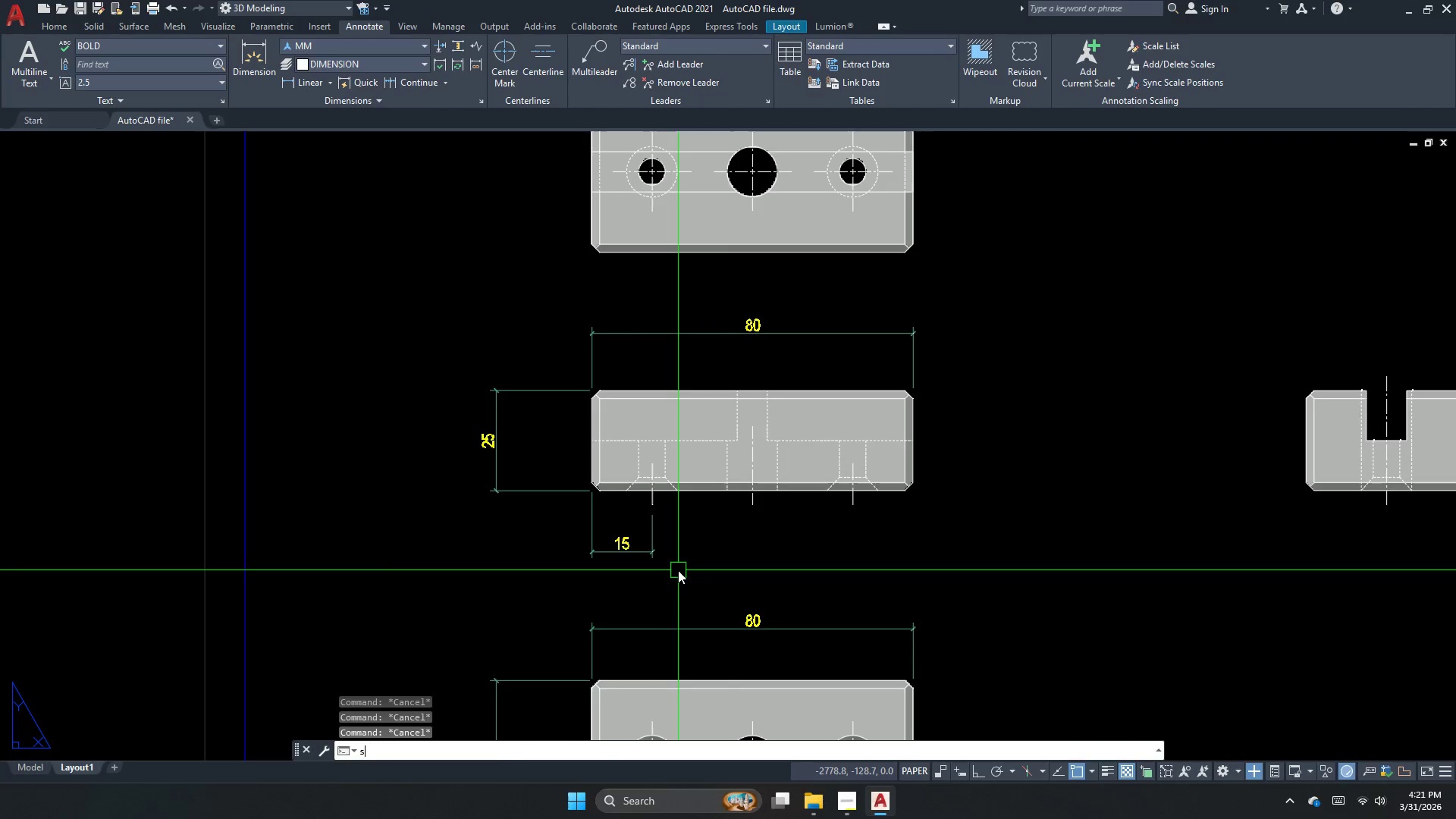 
key(Space)
 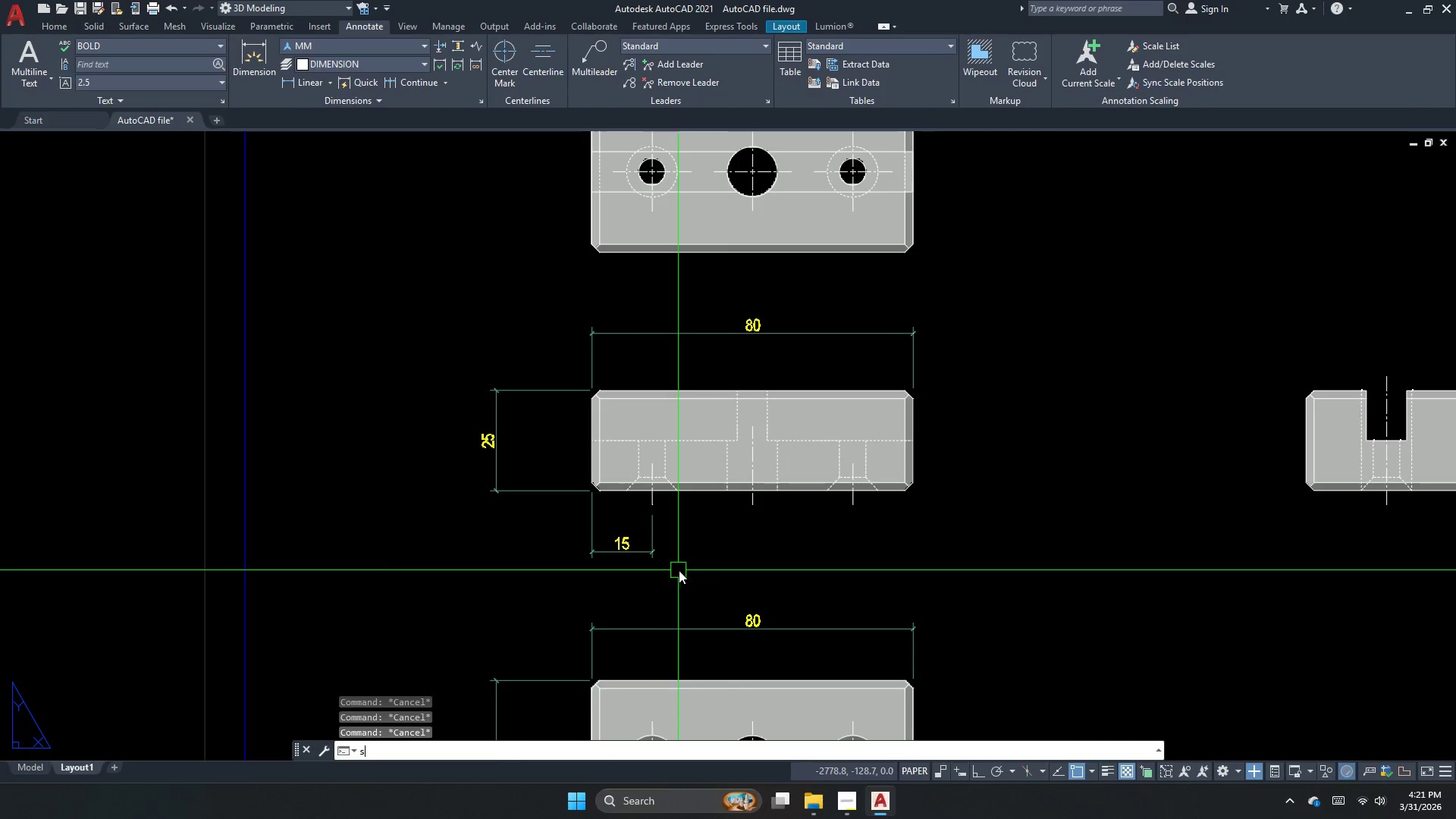 
left_click_drag(start_coordinate=[679, 573], to_coordinate=[670, 563])
 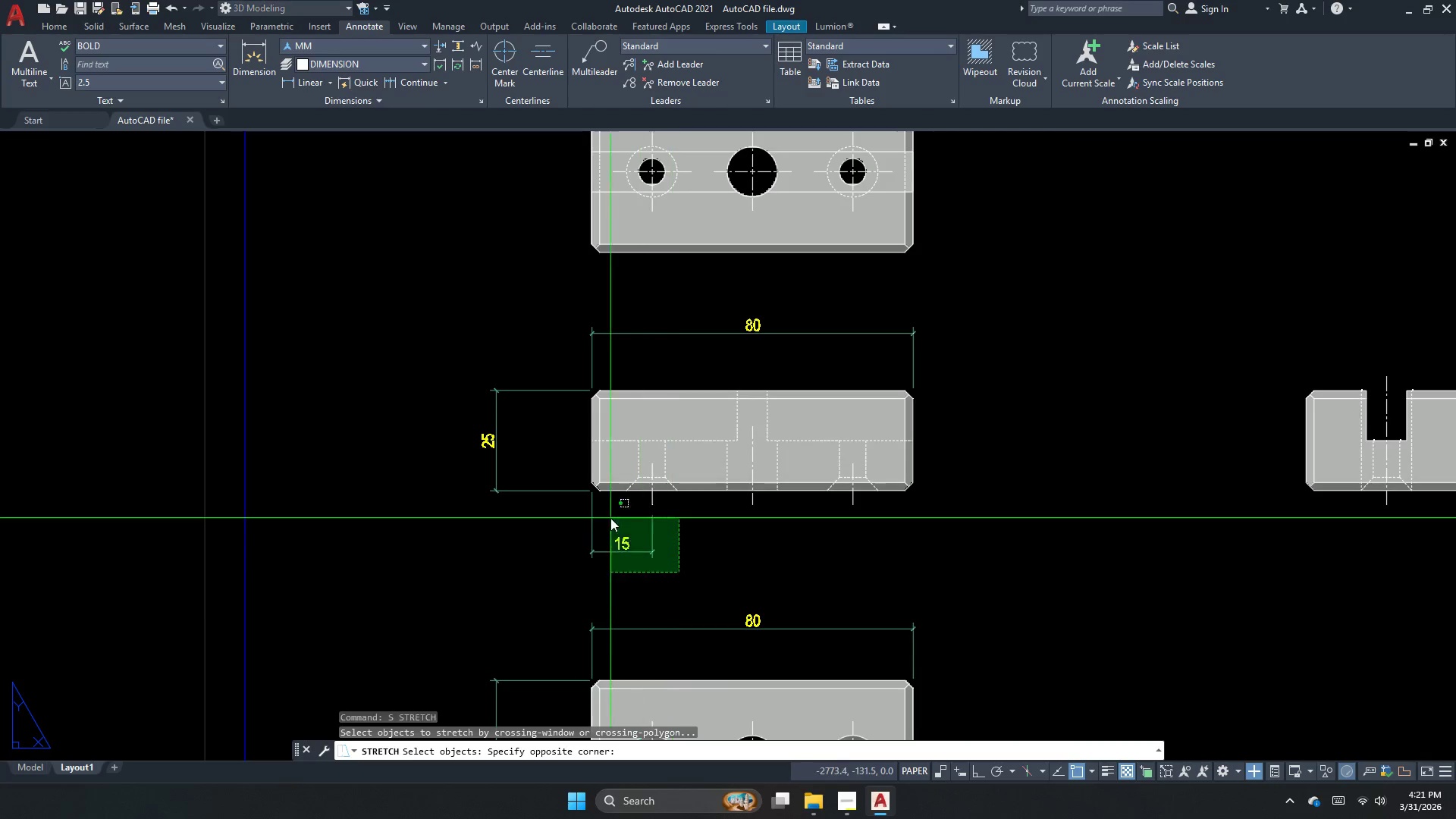 
left_click_drag(start_coordinate=[610, 518], to_coordinate=[623, 527])
 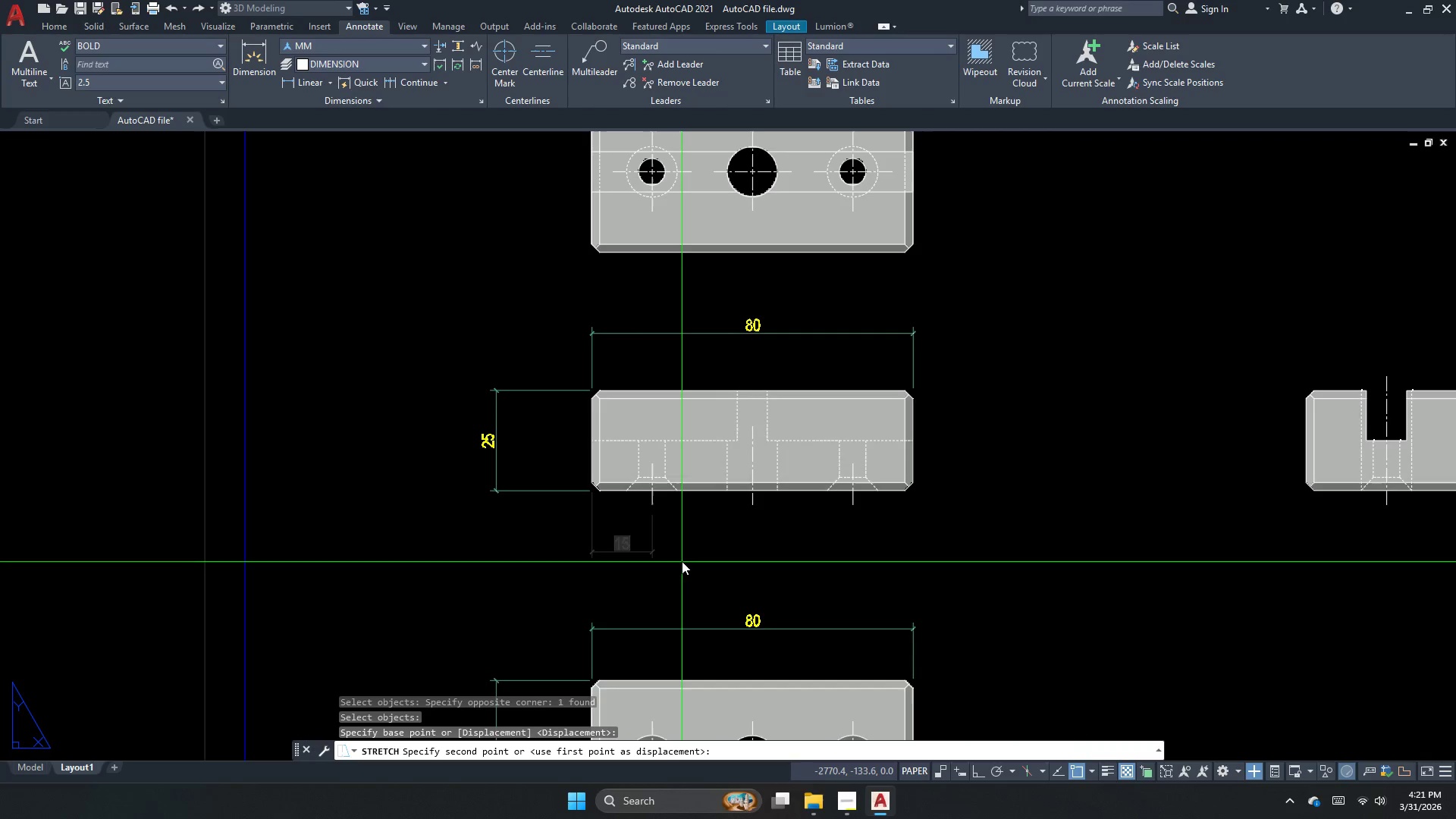 
key(Space)
 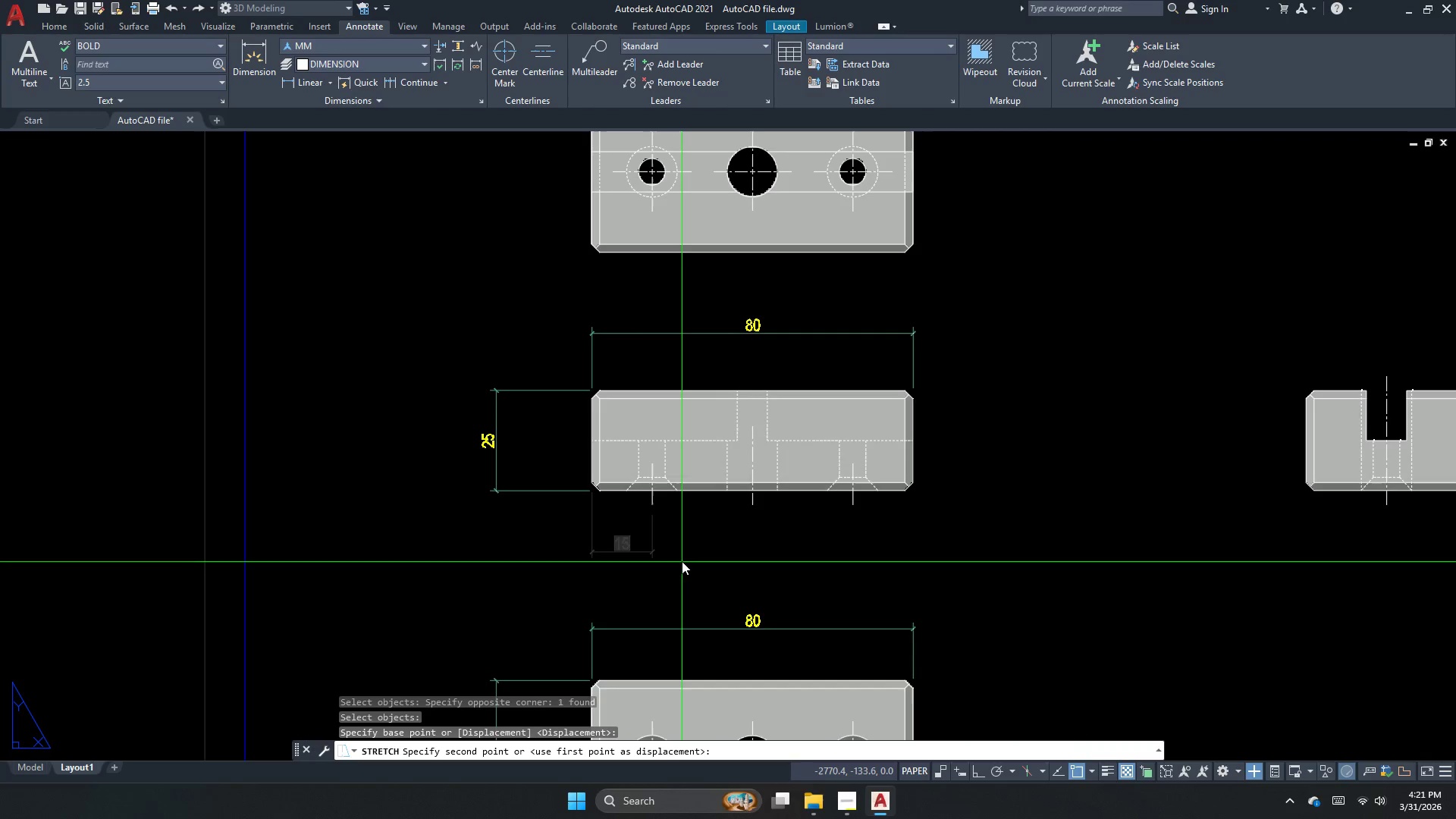 
triple_click([682, 560])
 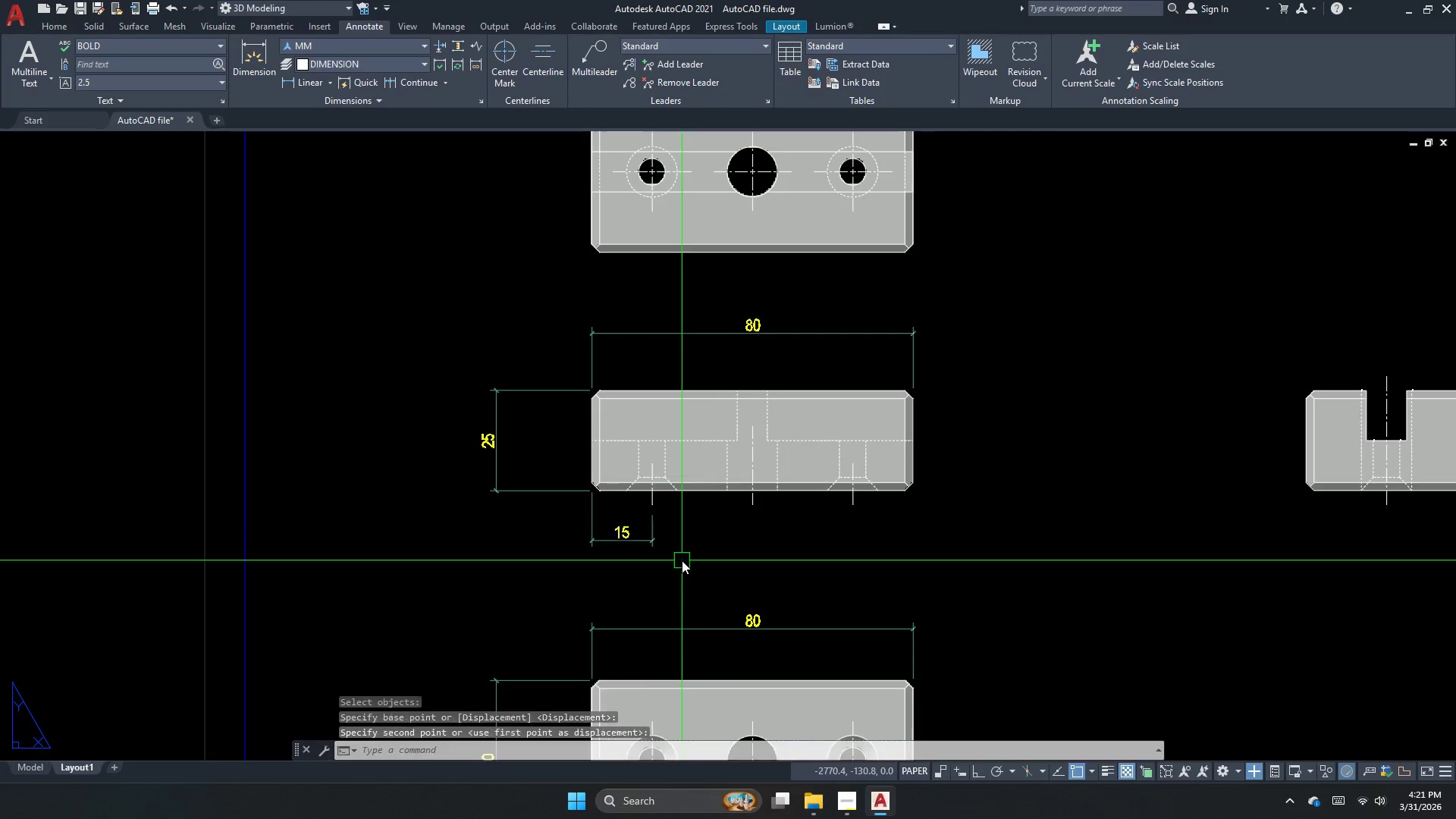 
key(Escape)
key(Escape)
key(Escape)
type(dco)
 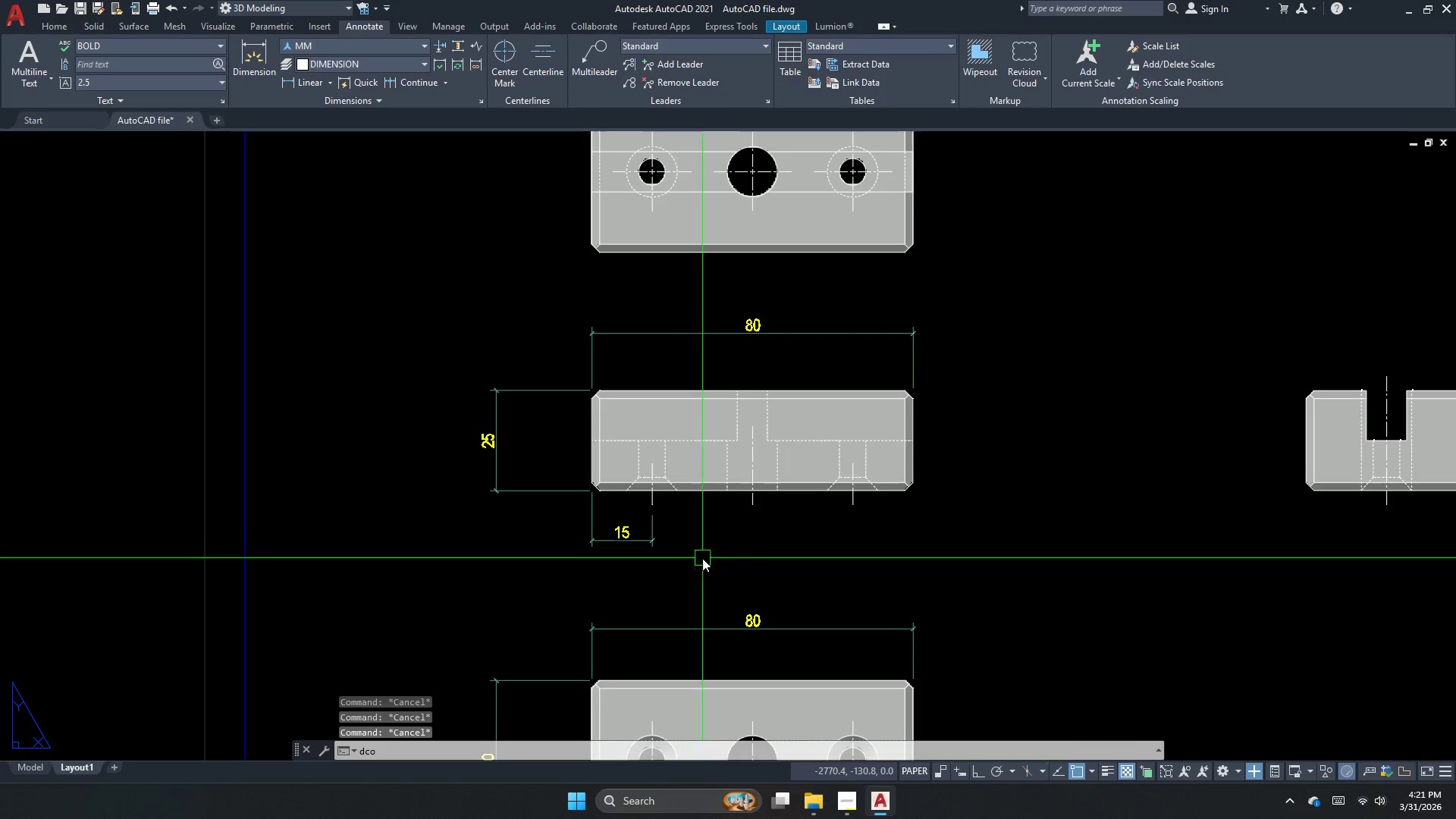 
key(Space)
 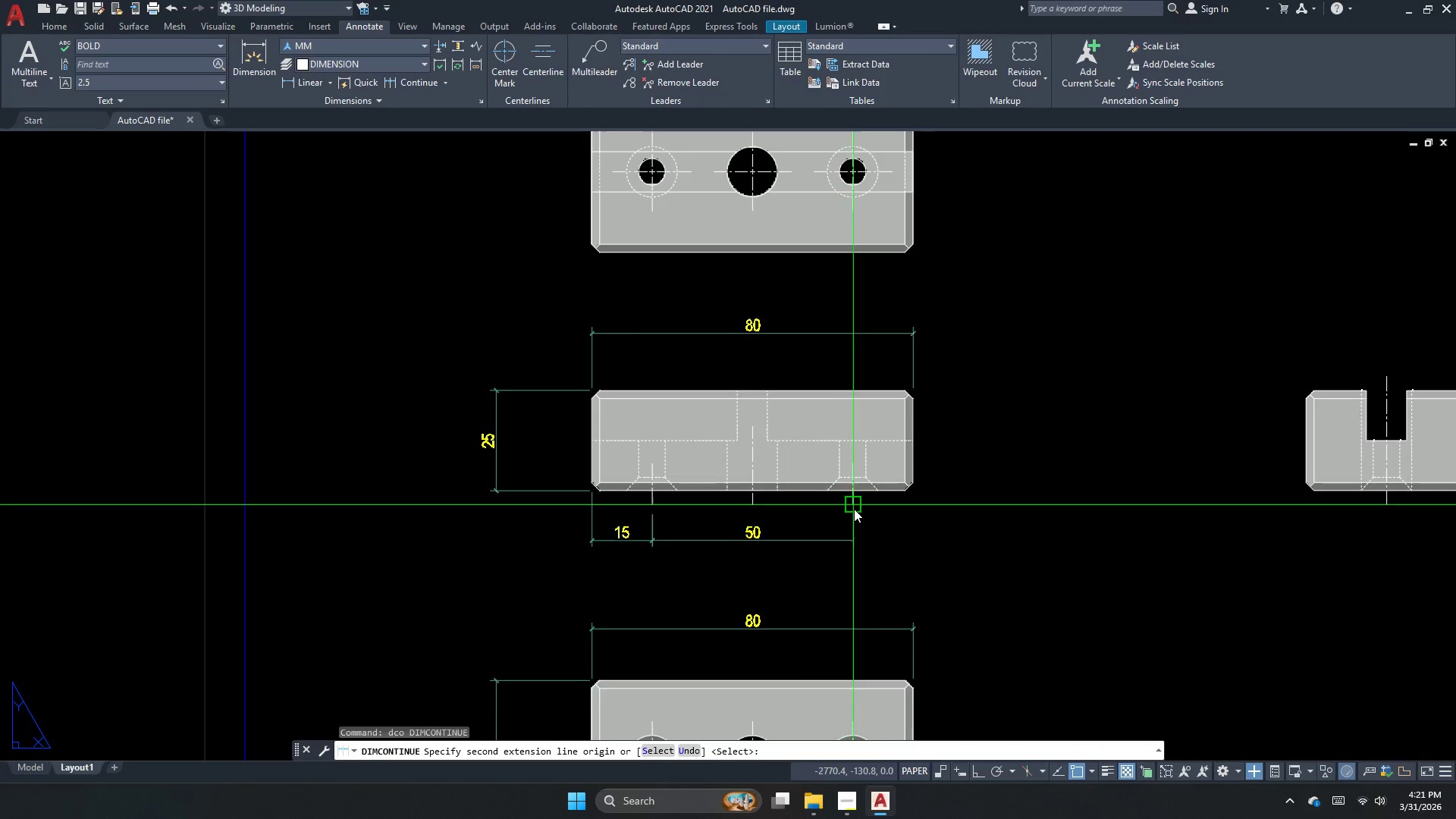 
left_click_drag(start_coordinate=[854, 508], to_coordinate=[854, 514])
 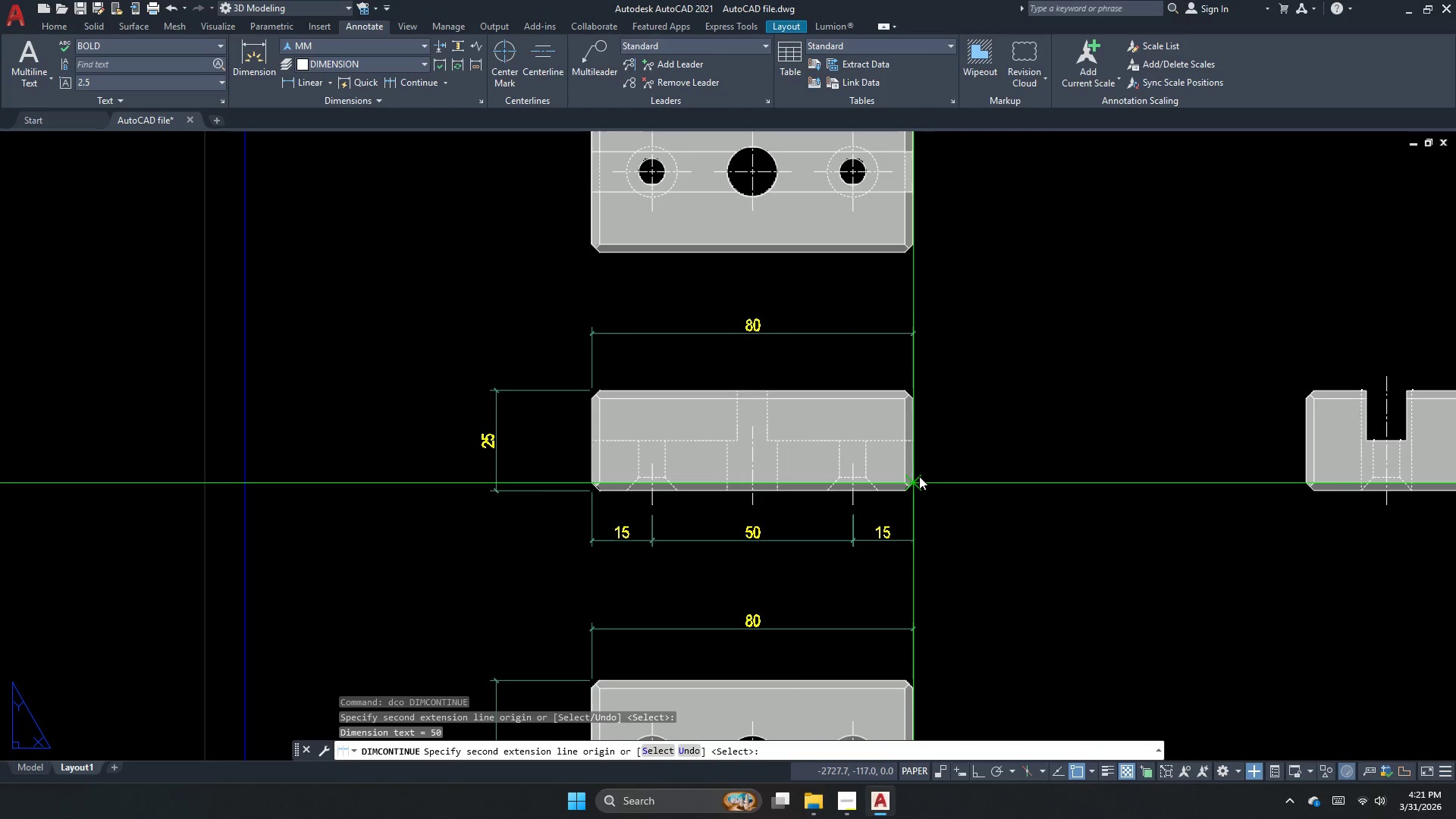 
key(Escape)
 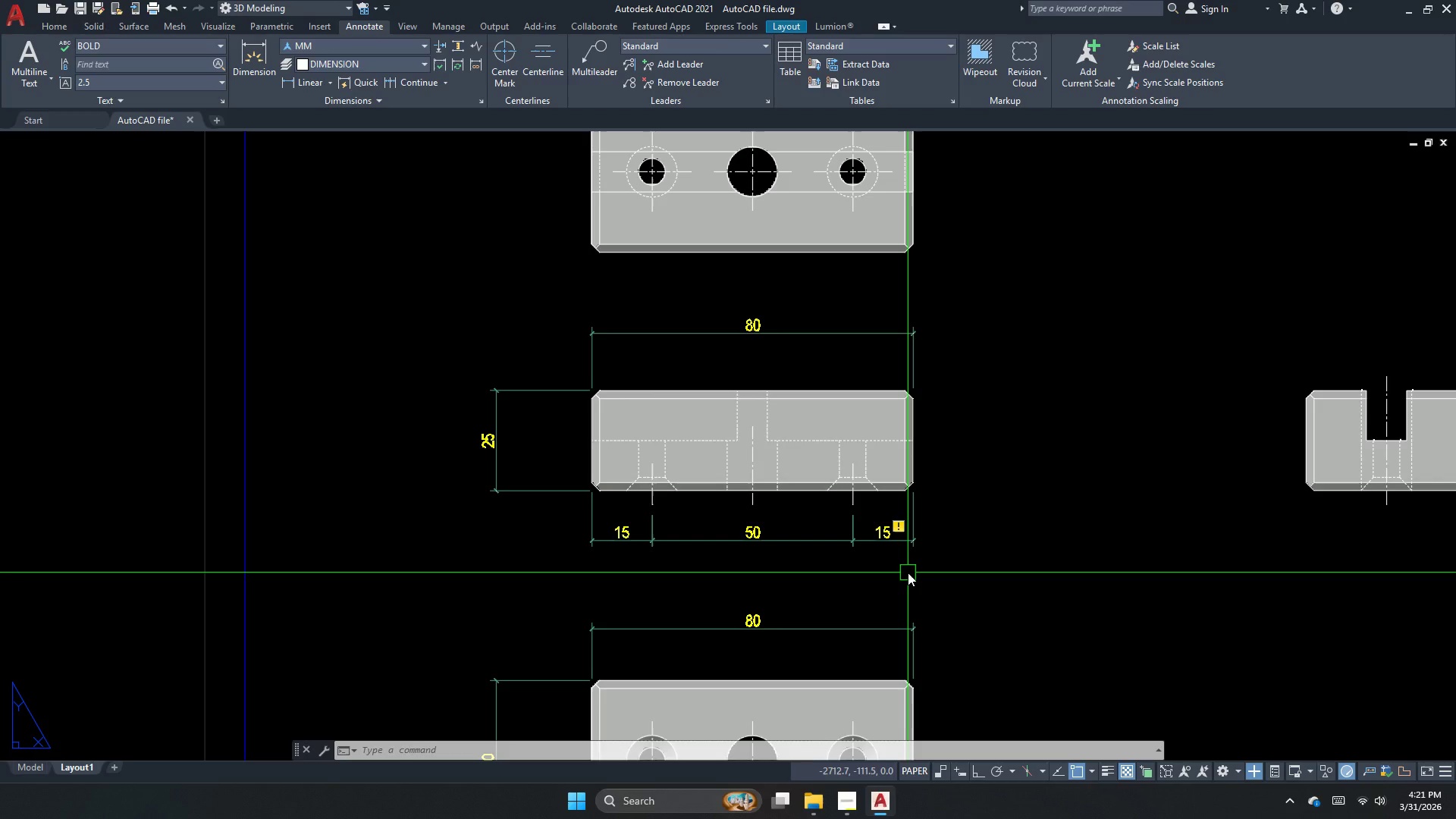 
wait(19.41)
 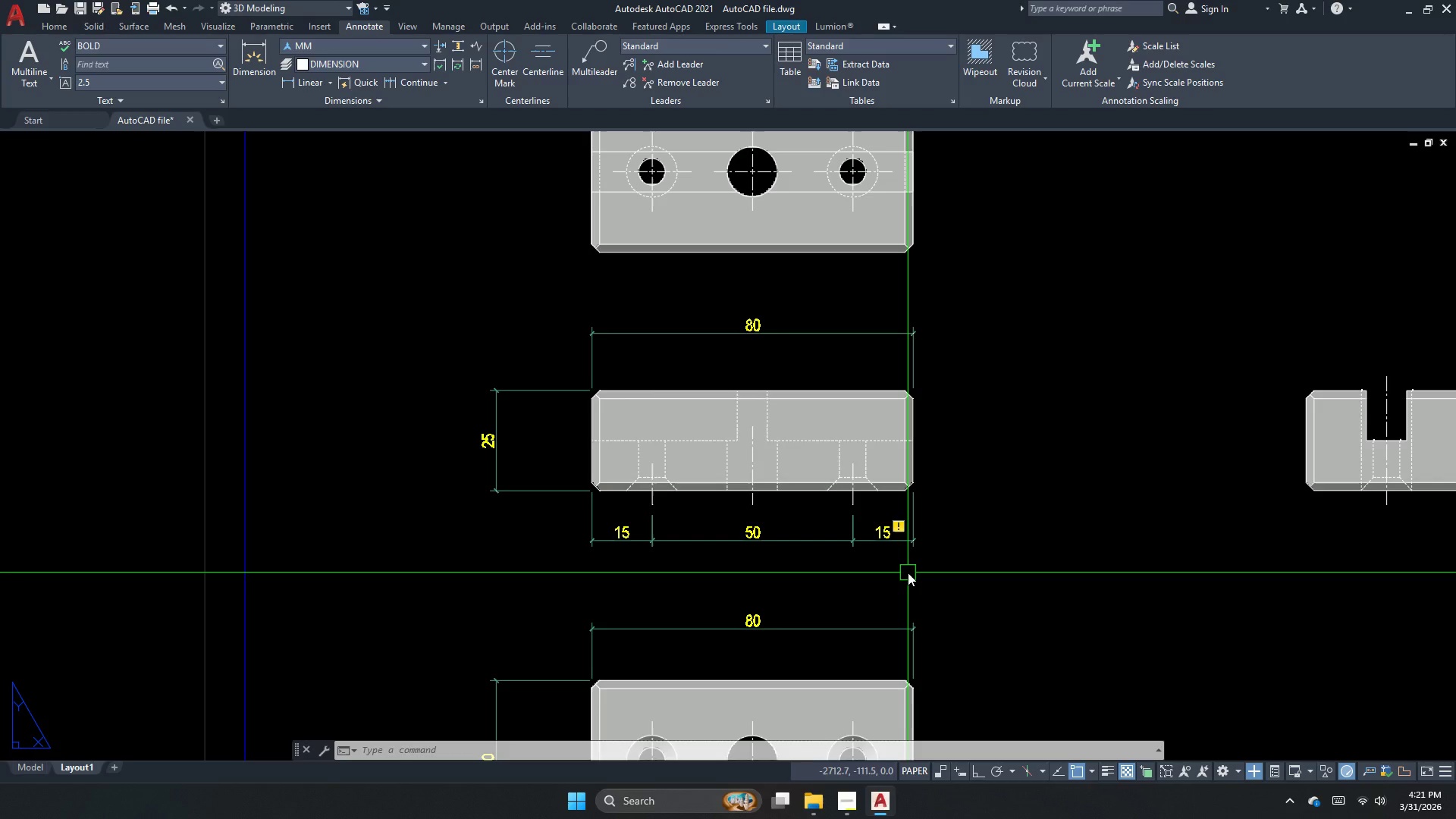 
key(Escape)
 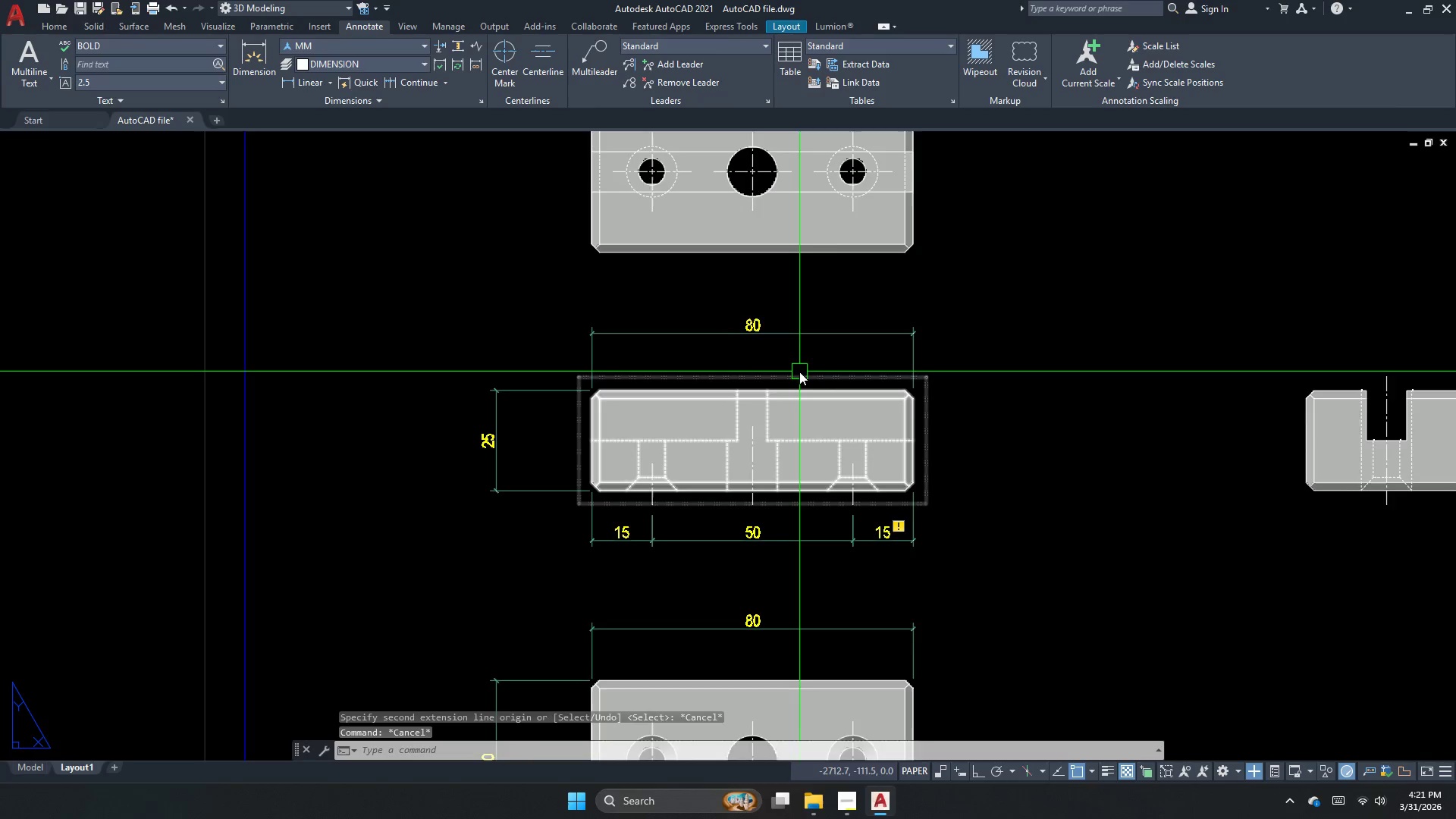 
key(Escape)
 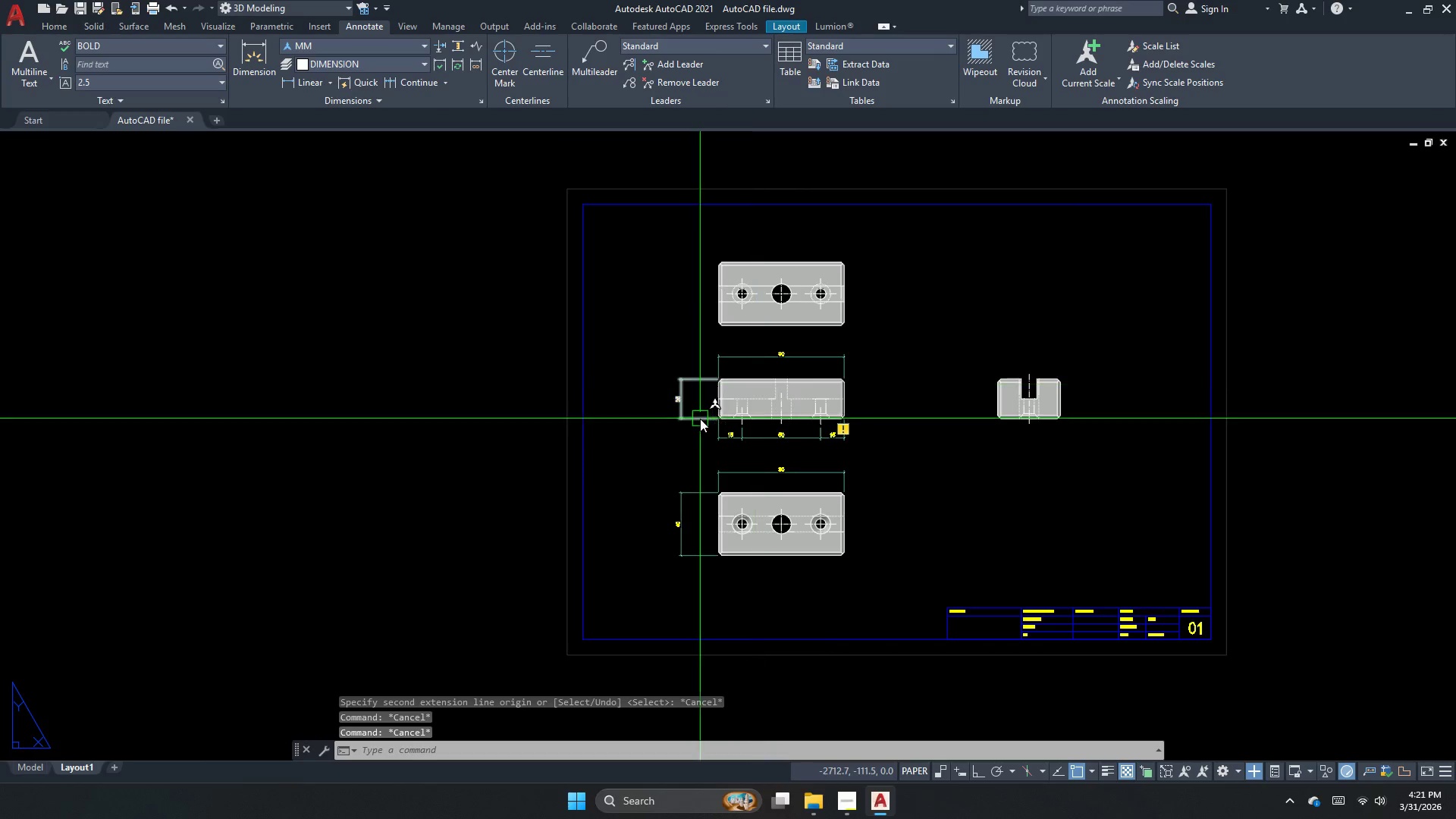 
scroll: coordinate [799, 372], scroll_direction: down, amount: 2.0
 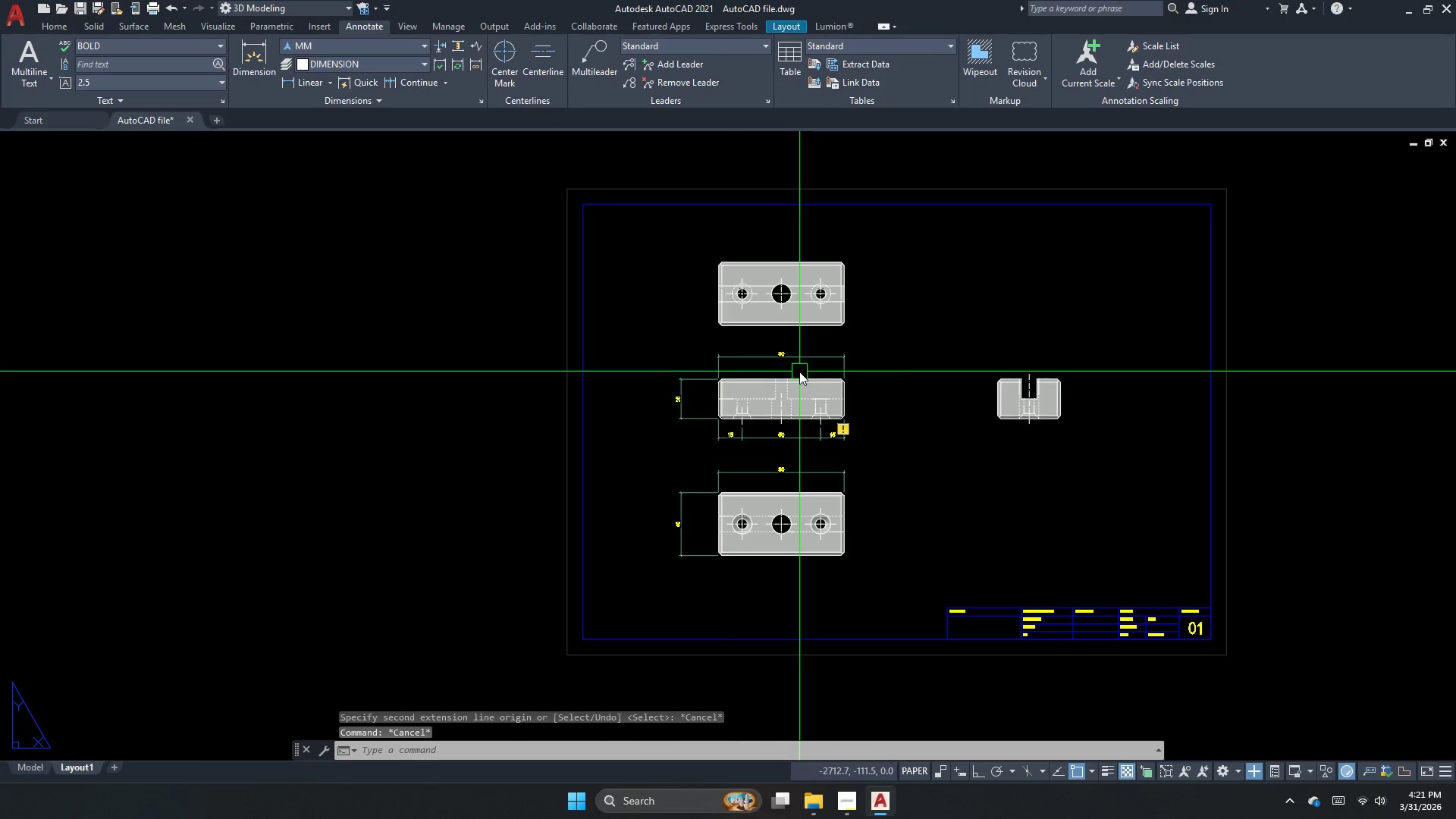 
key(S)
 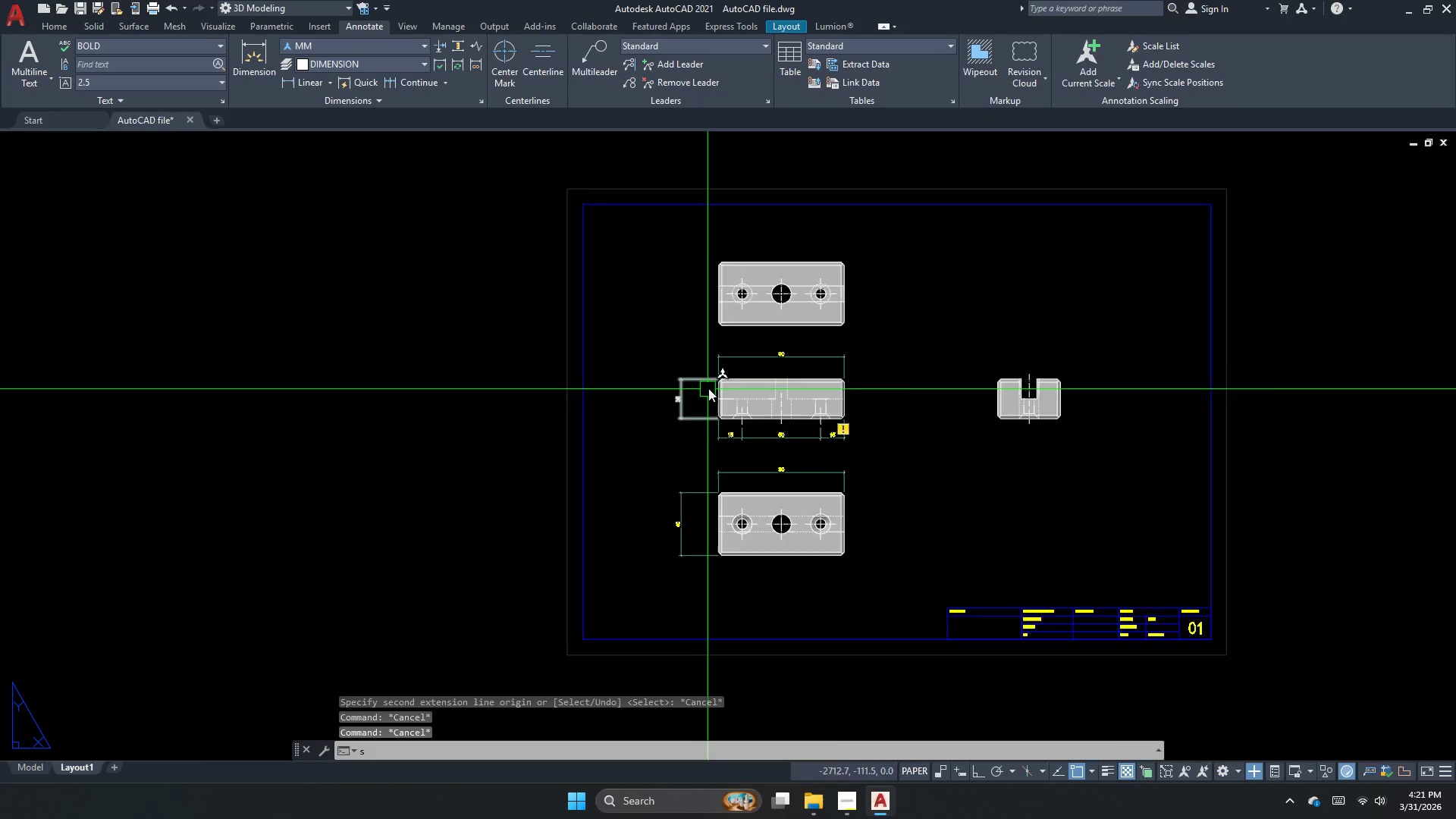 
key(Space)
 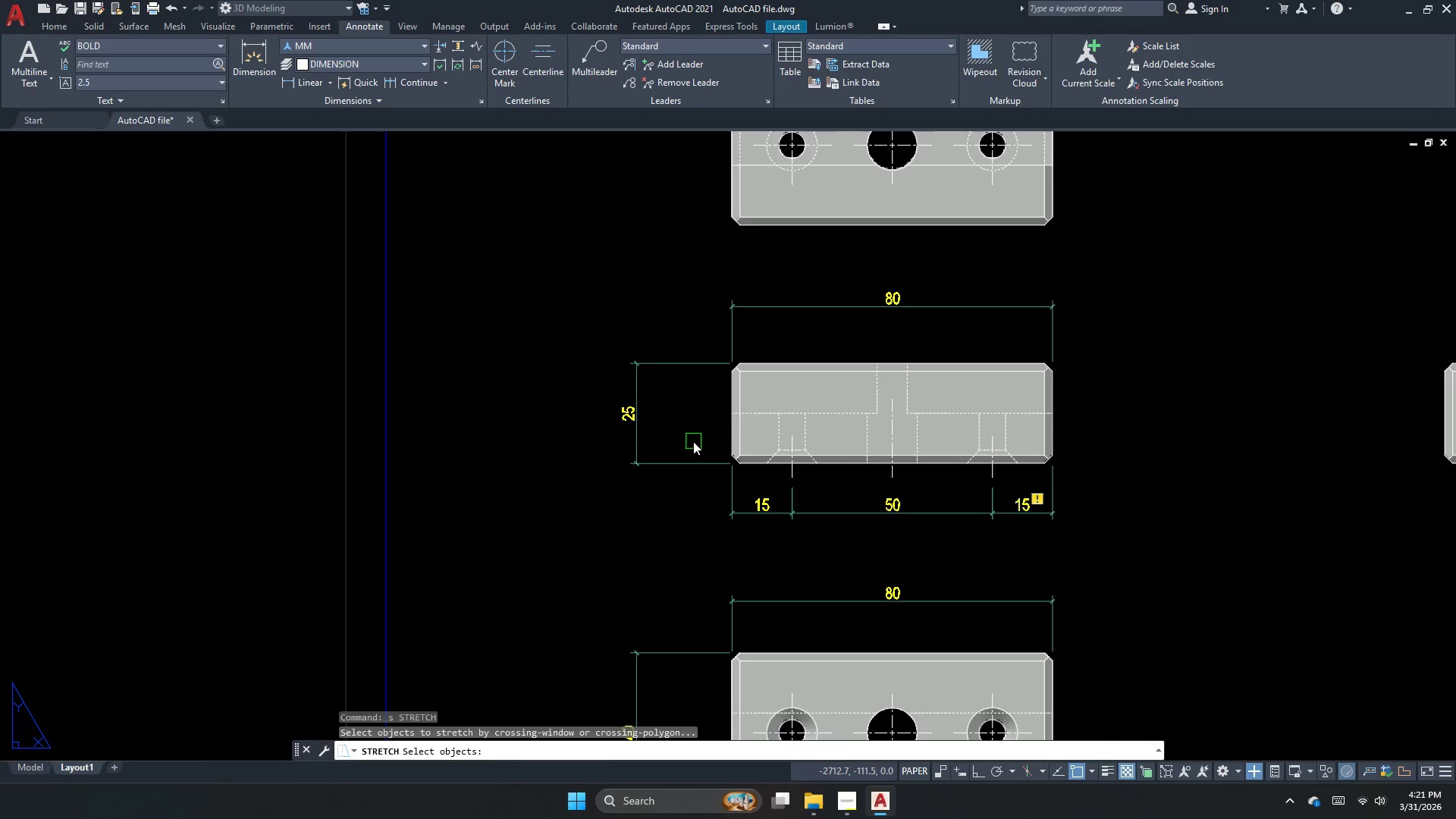 
left_click_drag(start_coordinate=[693, 441], to_coordinate=[661, 369])
 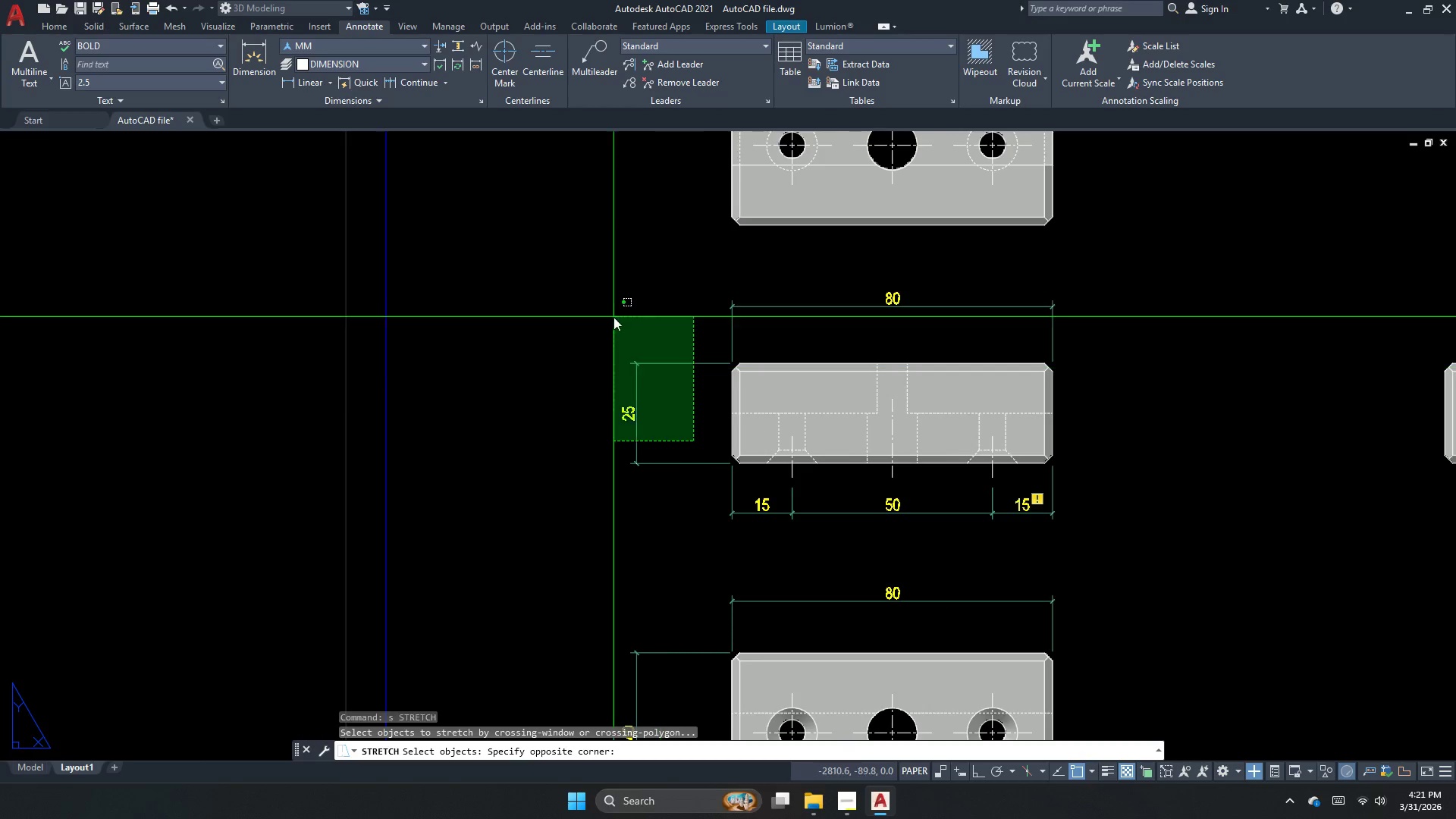 
scroll: coordinate [708, 390], scroll_direction: up, amount: 2.0
 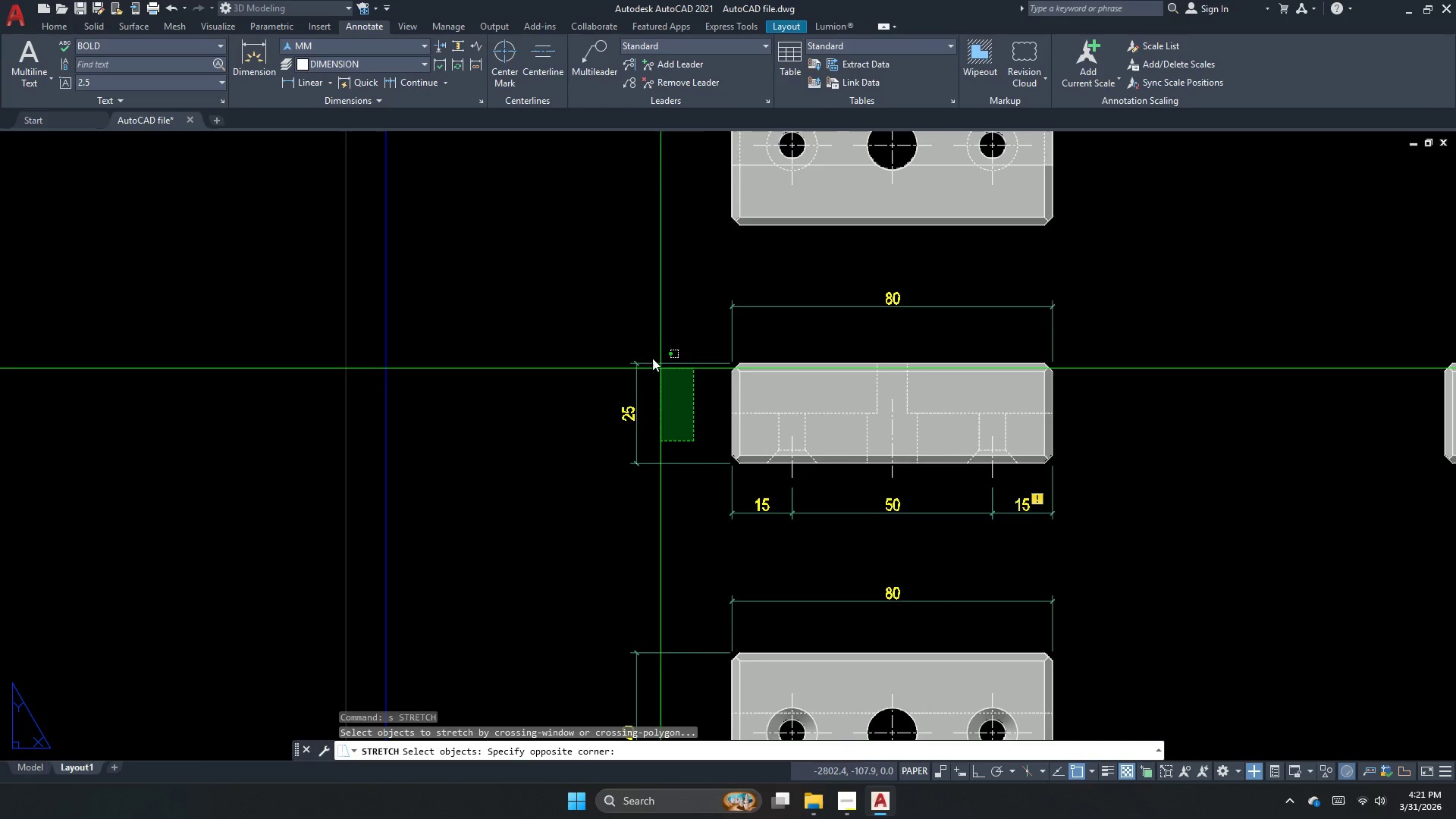 
double_click([611, 315])
 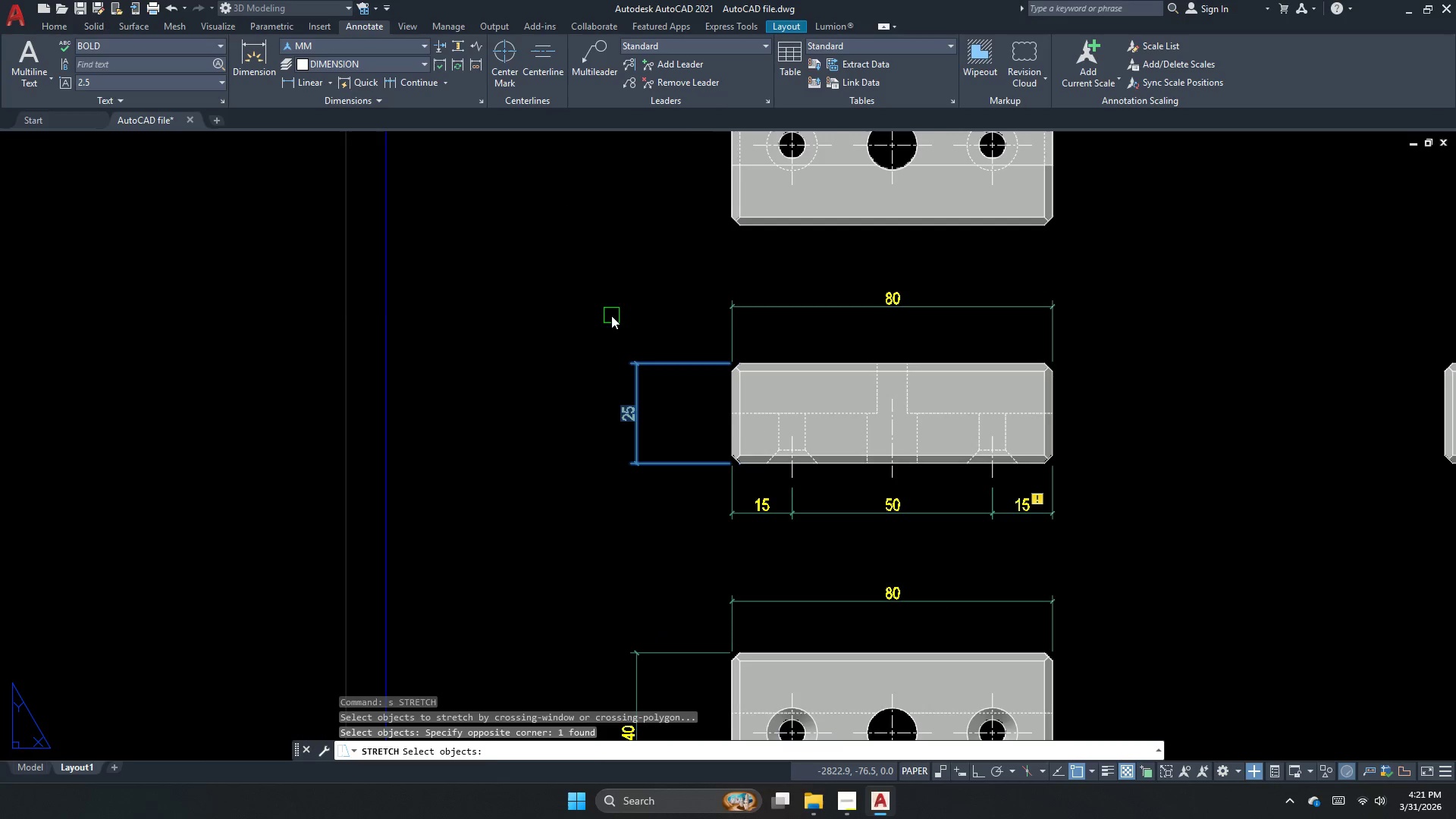 
key(Space)
 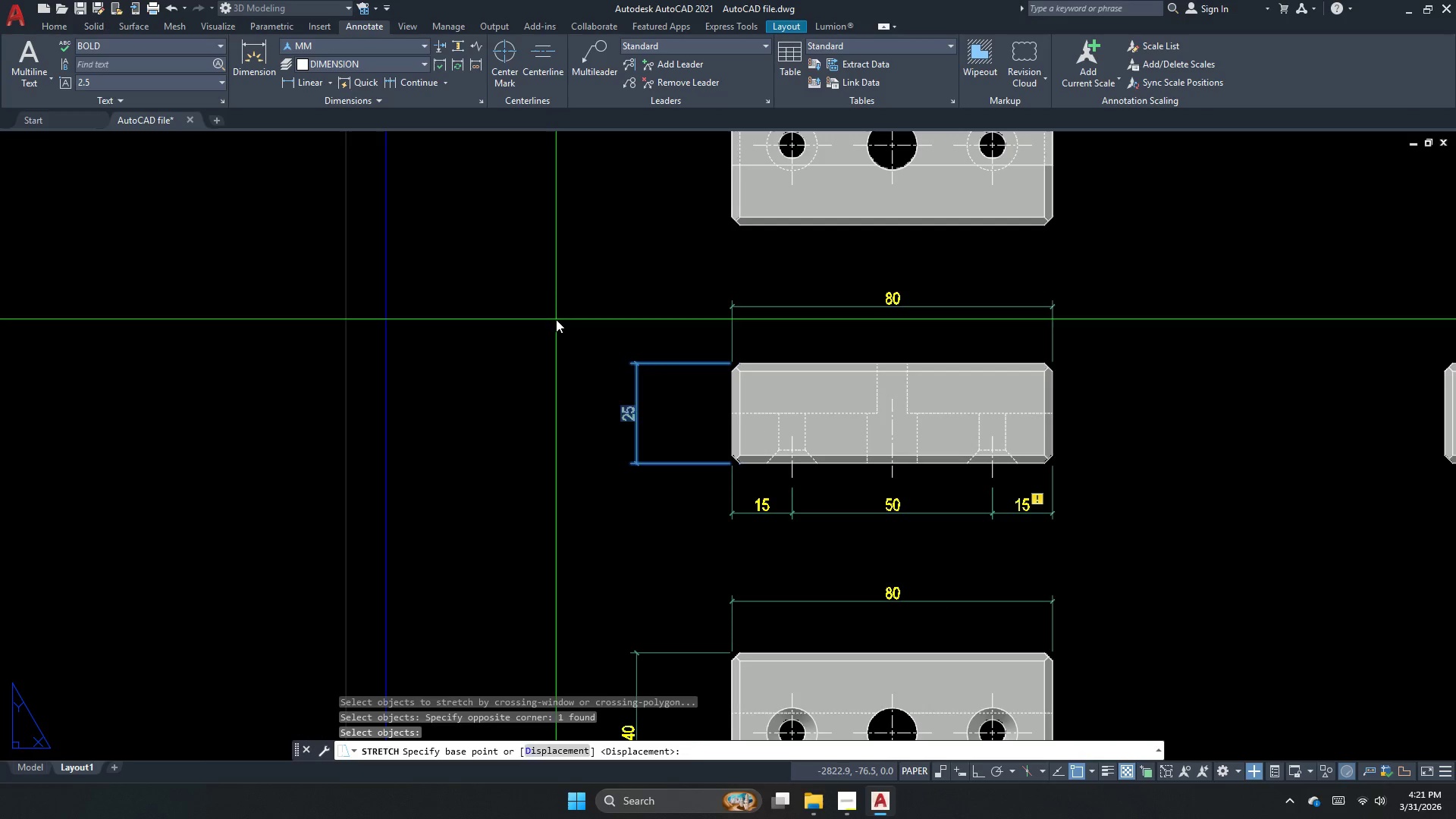 
left_click_drag(start_coordinate=[556, 318], to_coordinate=[563, 316])
 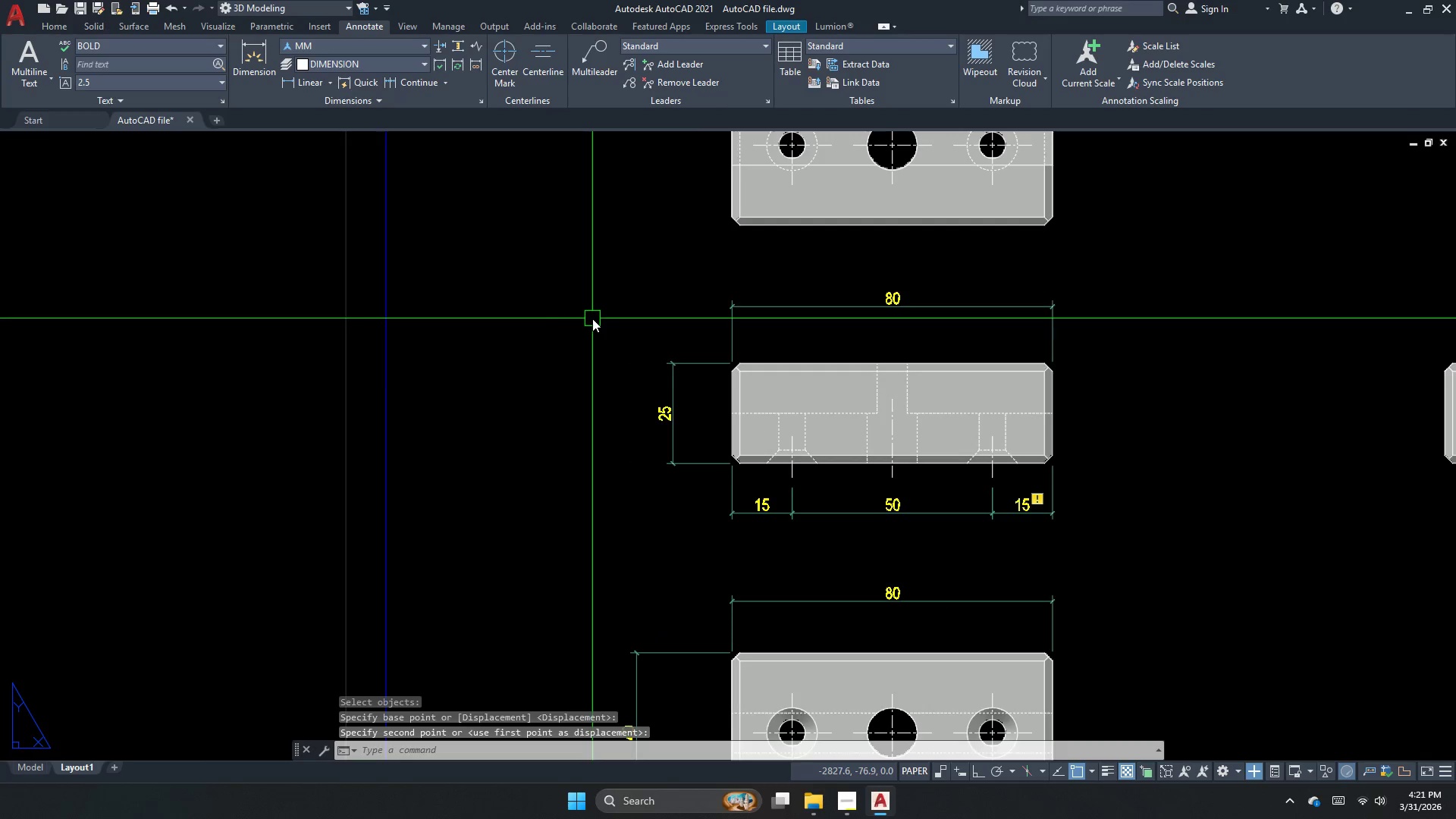 
key(Escape)
 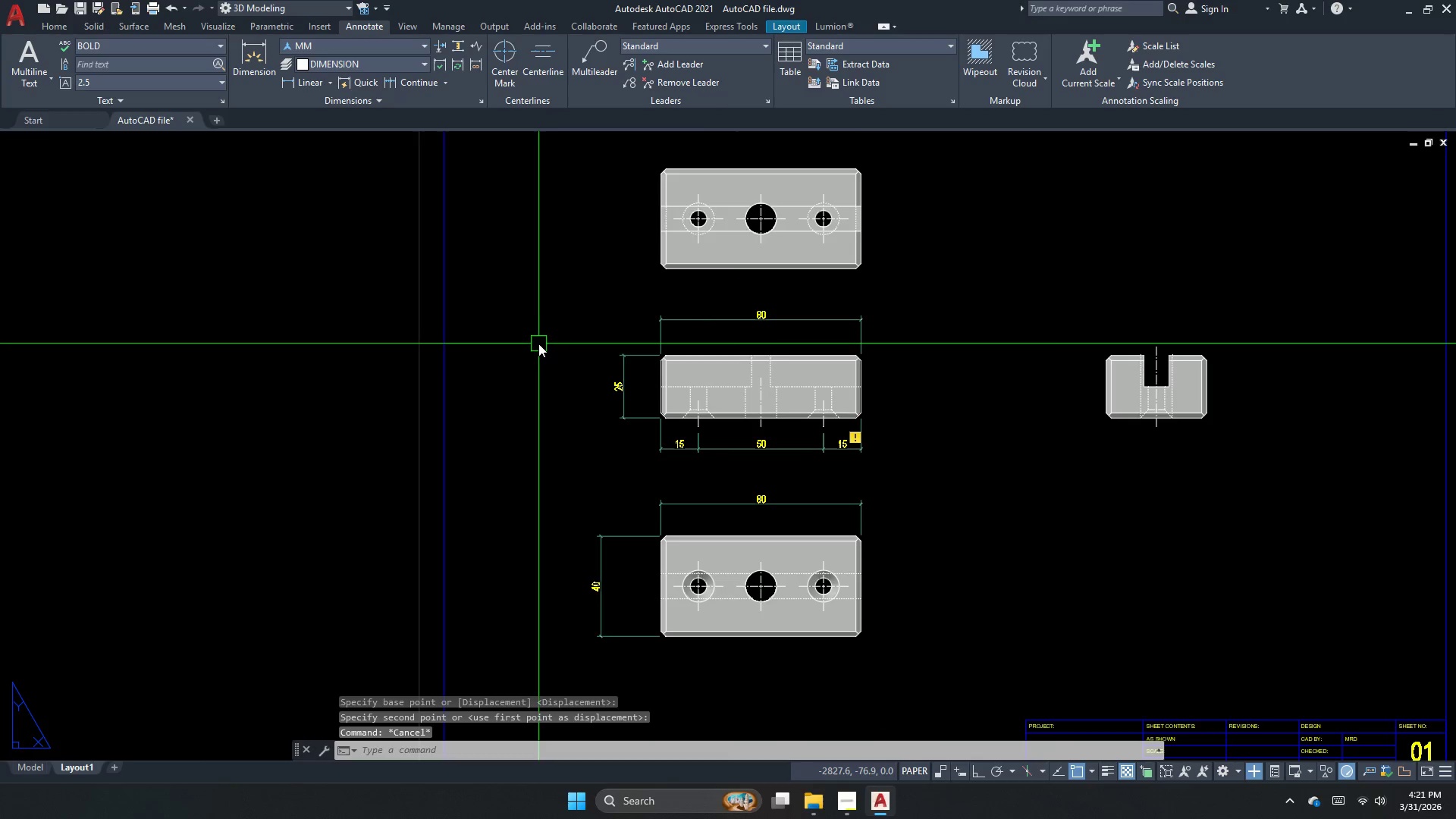 
scroll: coordinate [541, 341], scroll_direction: down, amount: 1.0
 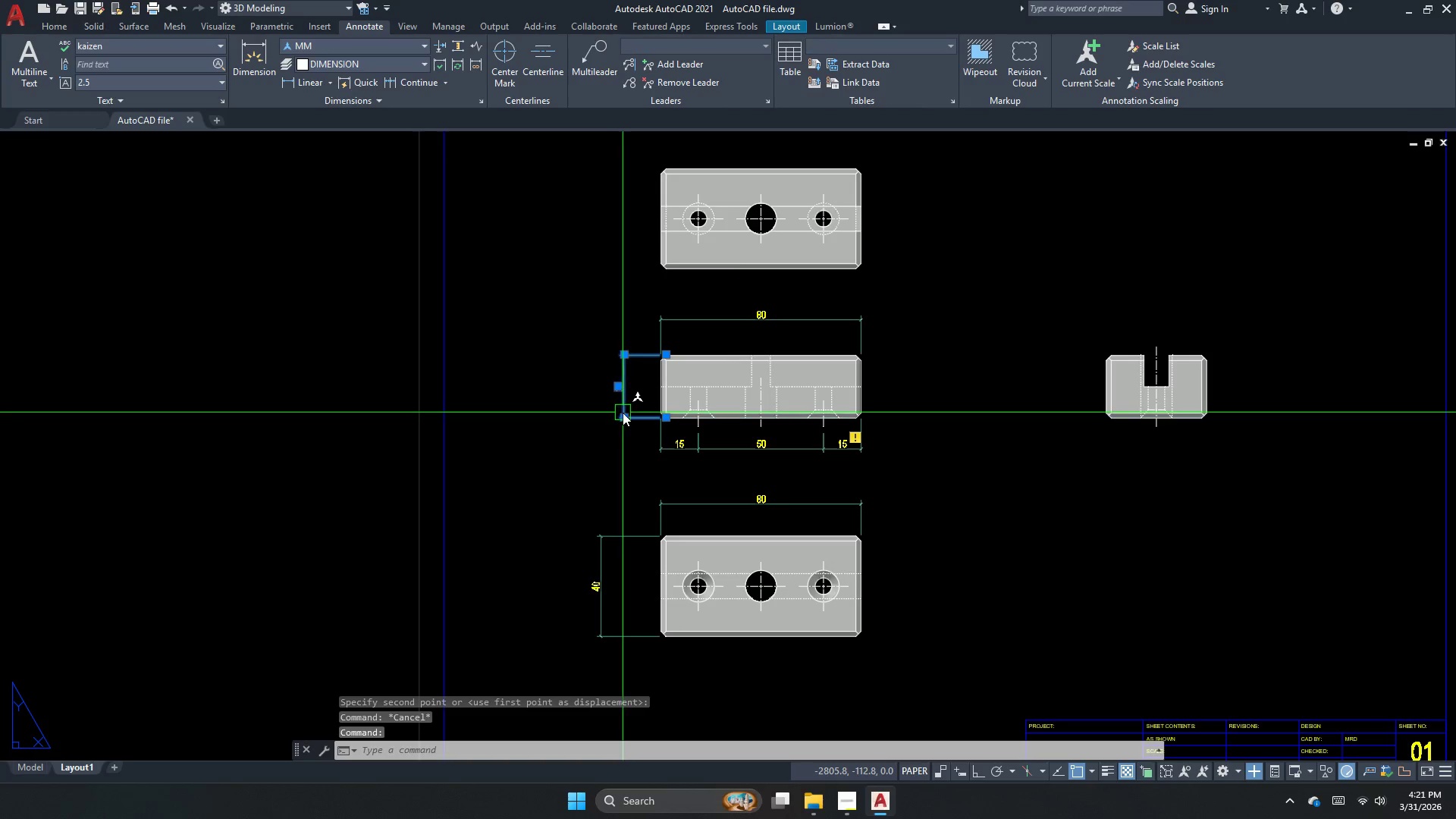 
left_click([623, 418])
 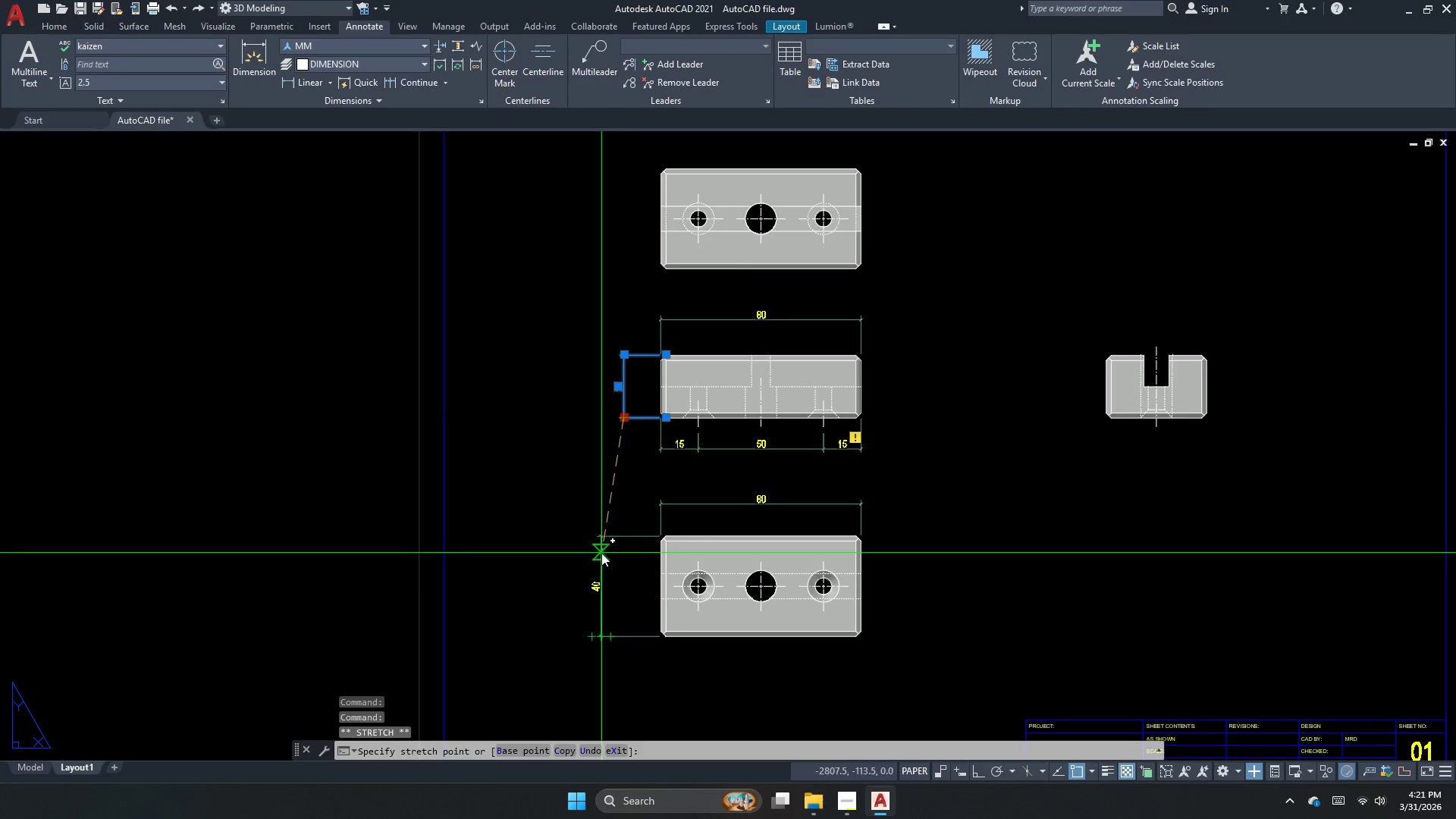 
key(Escape)
 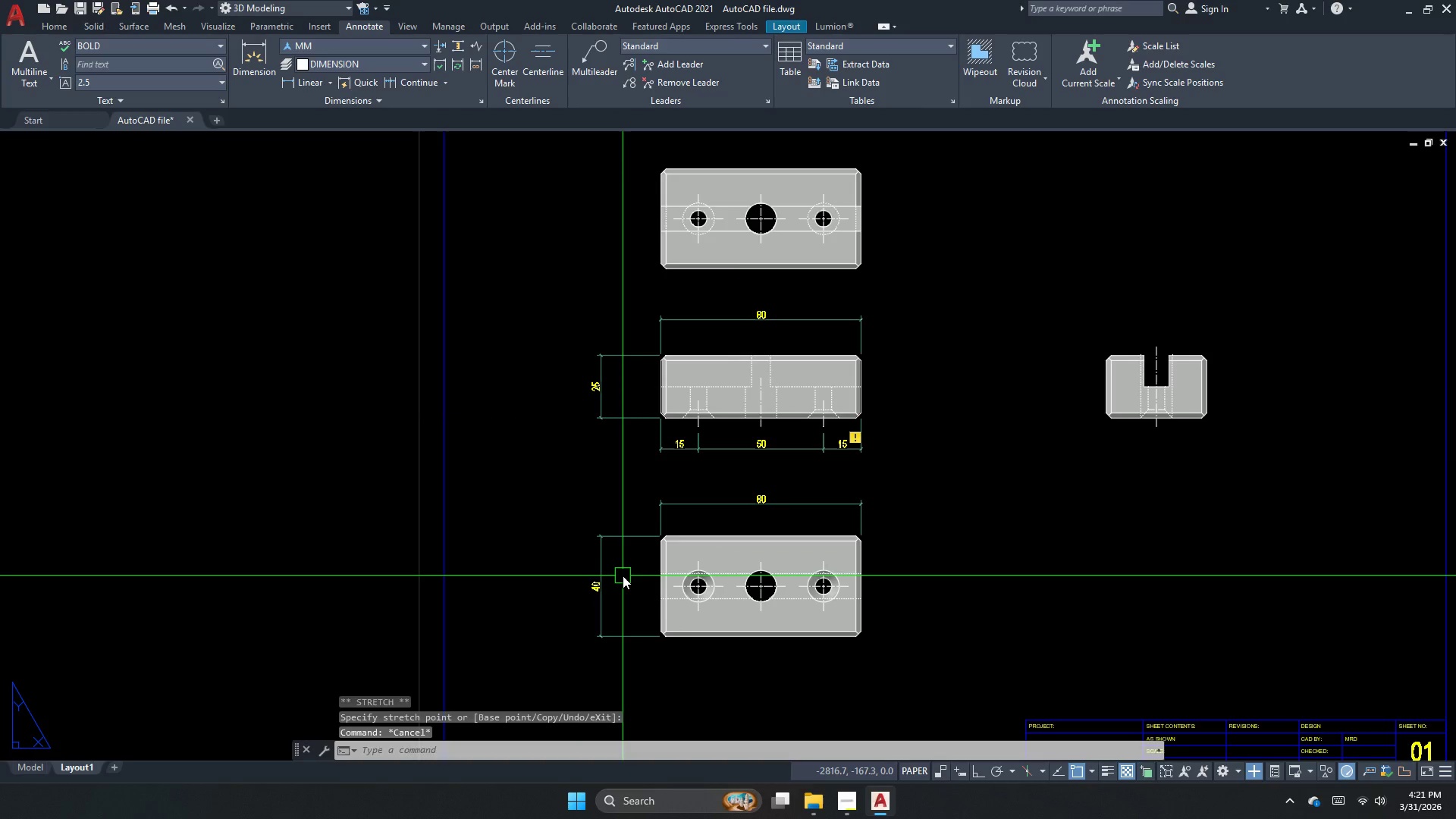 
key(S)
 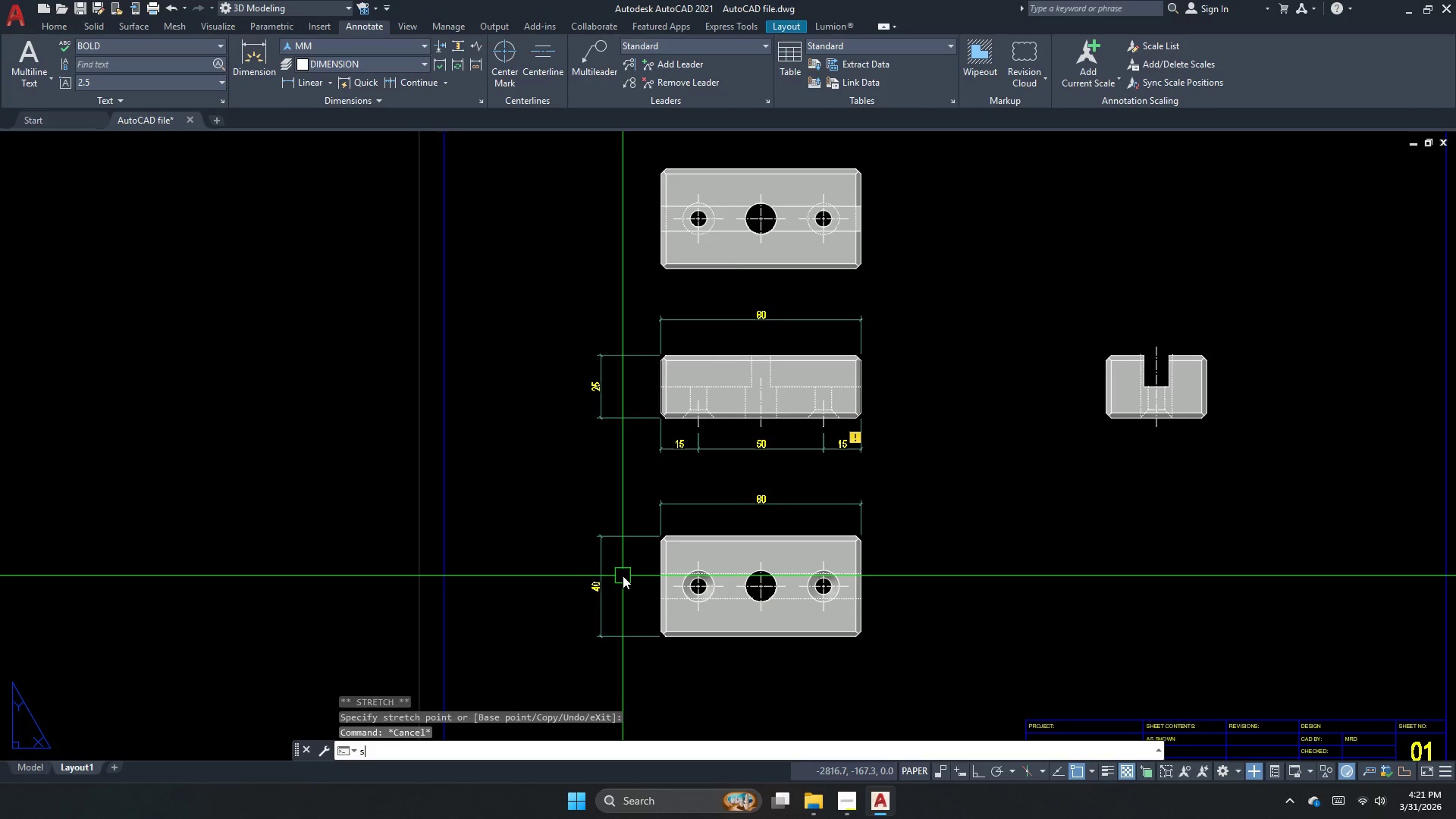 
key(Space)
 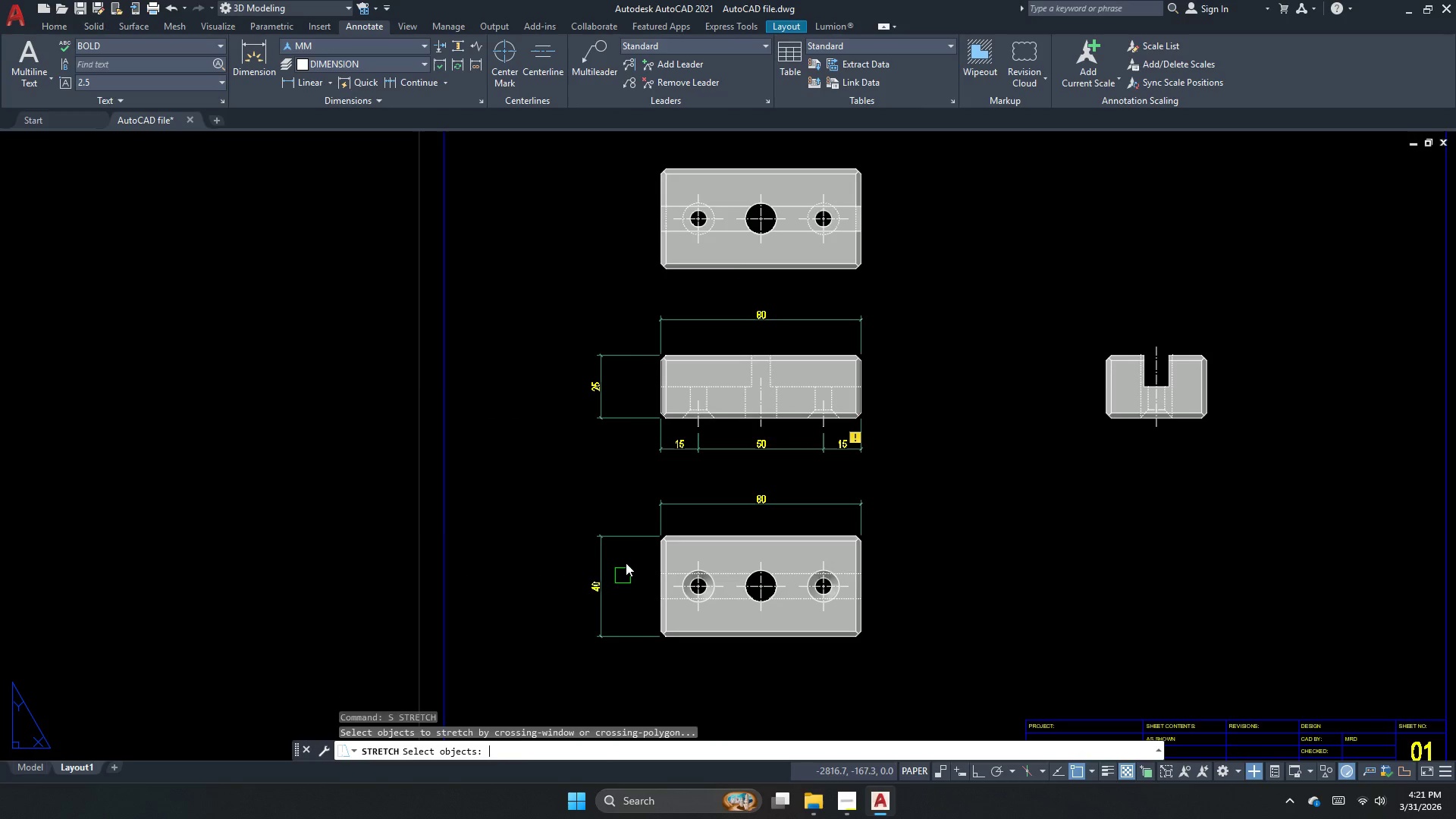 
left_click_drag(start_coordinate=[625, 571], to_coordinate=[601, 488])
 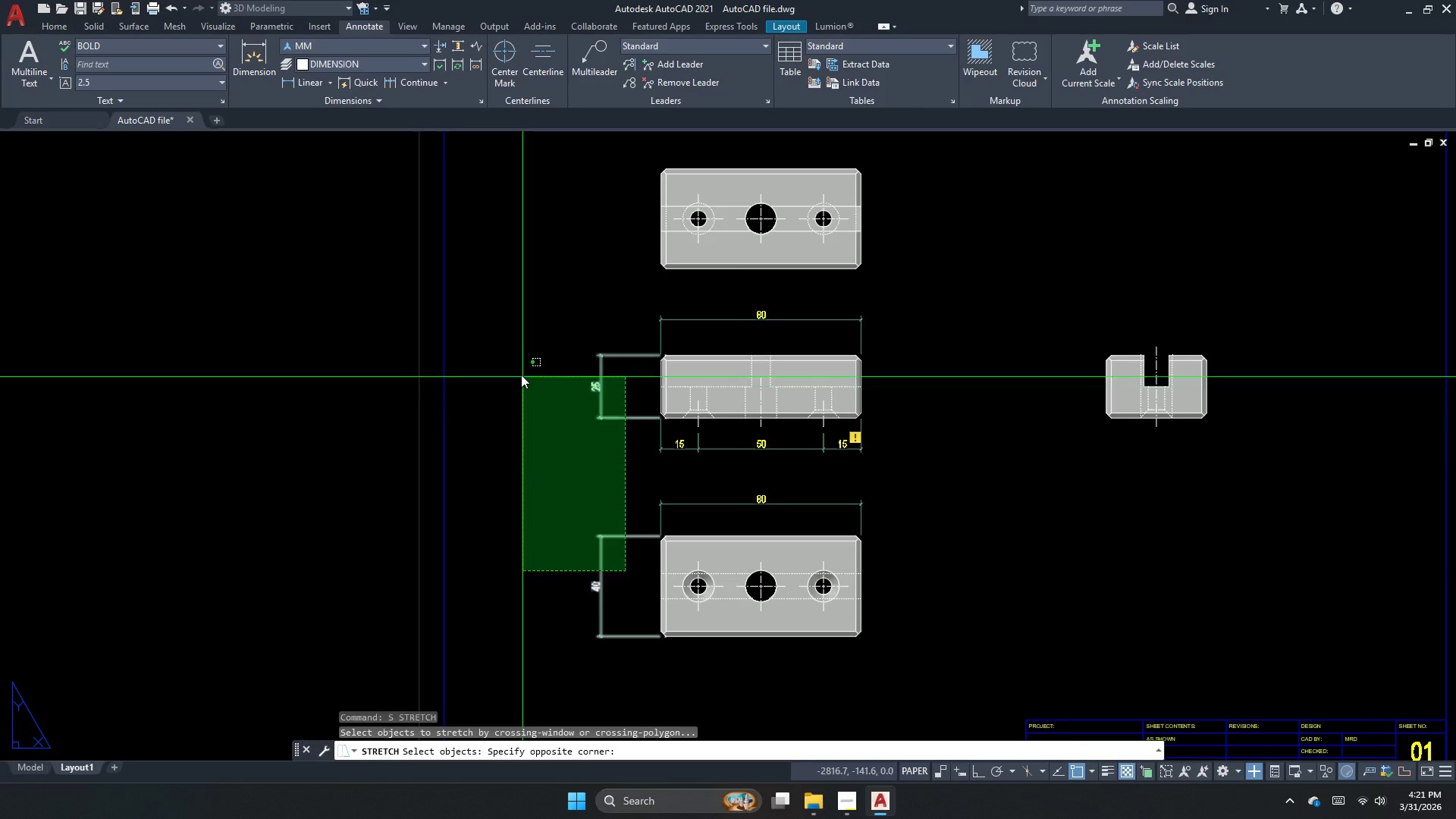 
left_click_drag(start_coordinate=[521, 373], to_coordinate=[514, 396])
 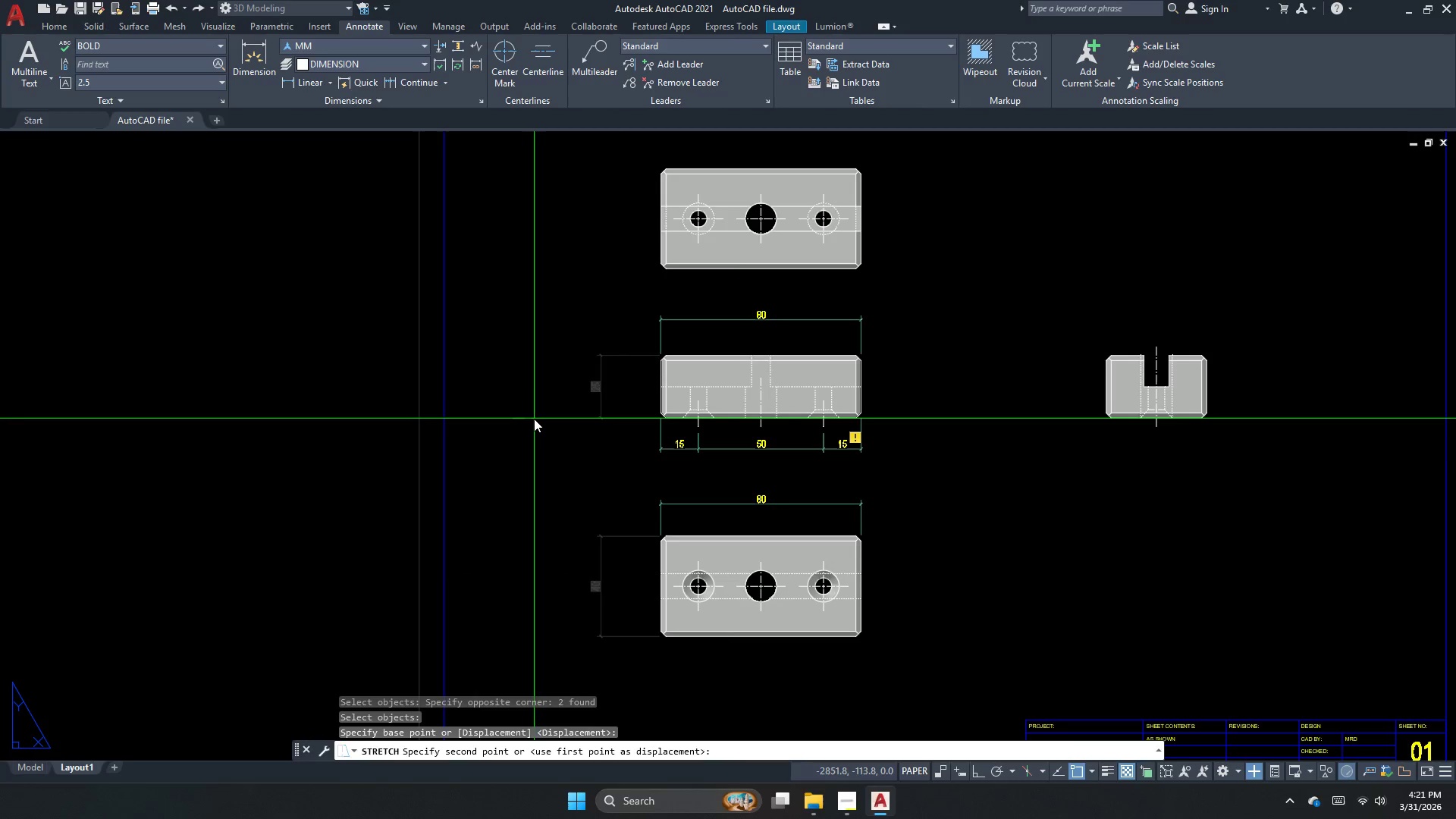 
key(Space)
 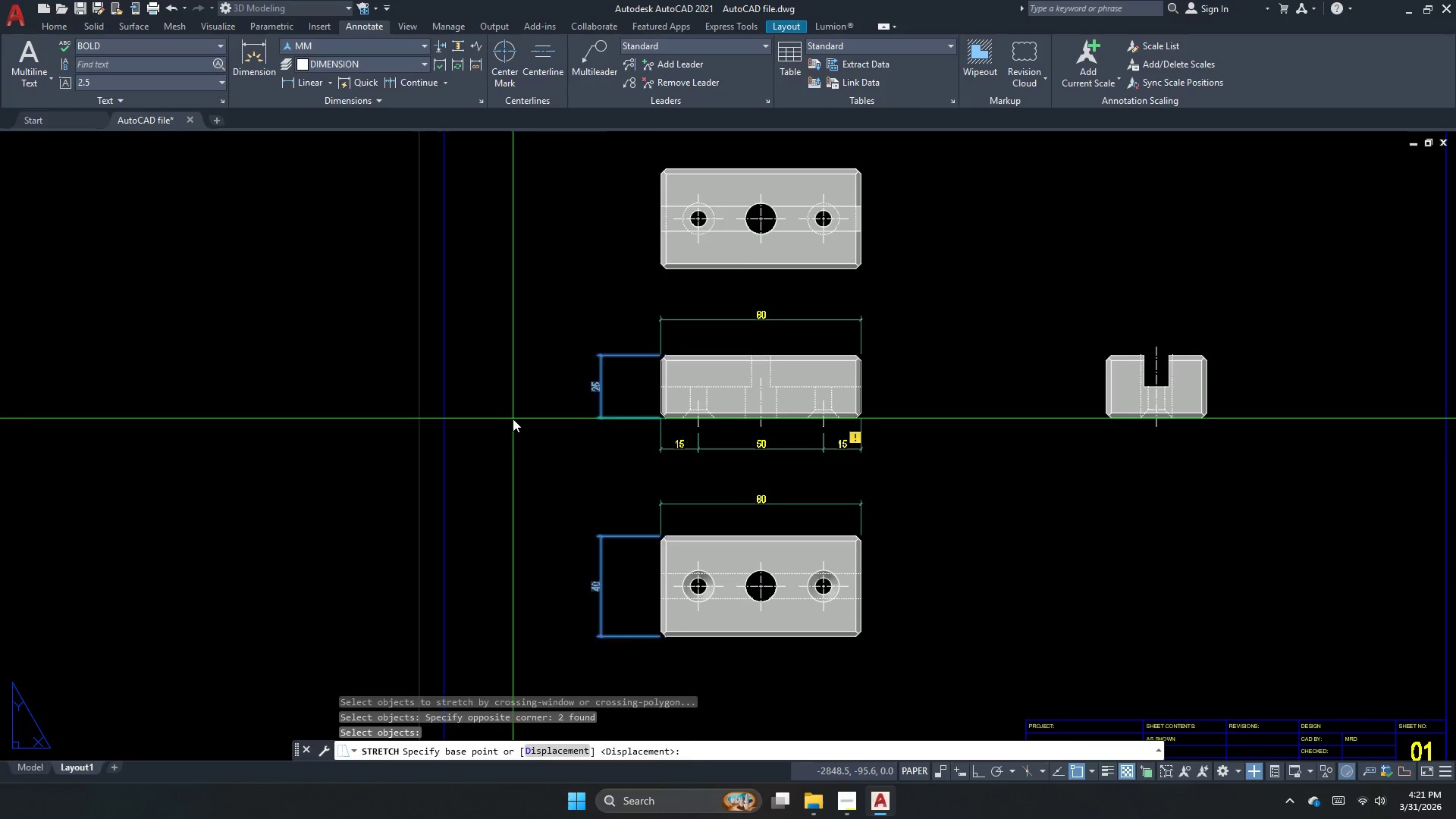 
left_click_drag(start_coordinate=[513, 419], to_coordinate=[525, 419])
 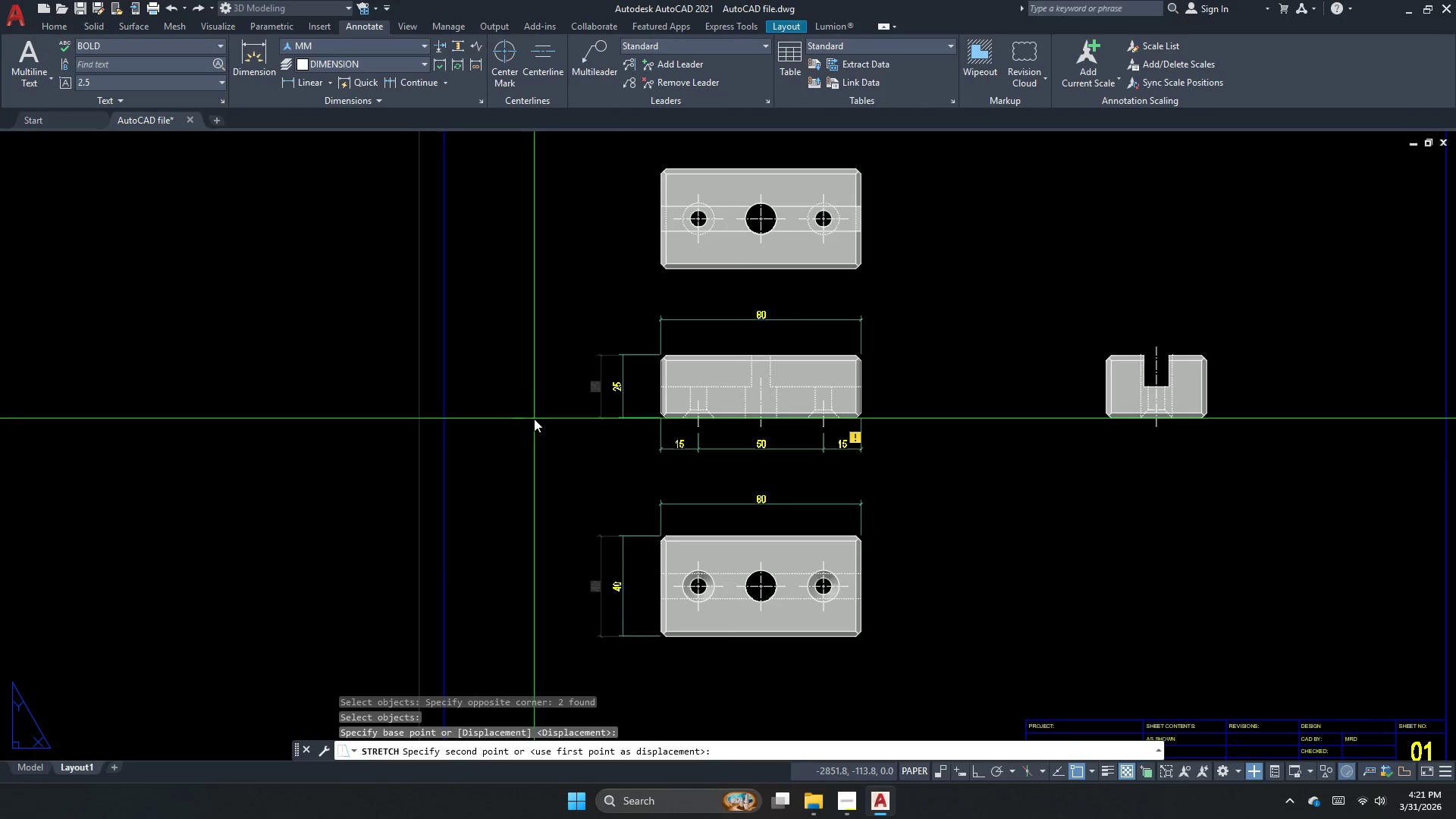 
key(Escape)
 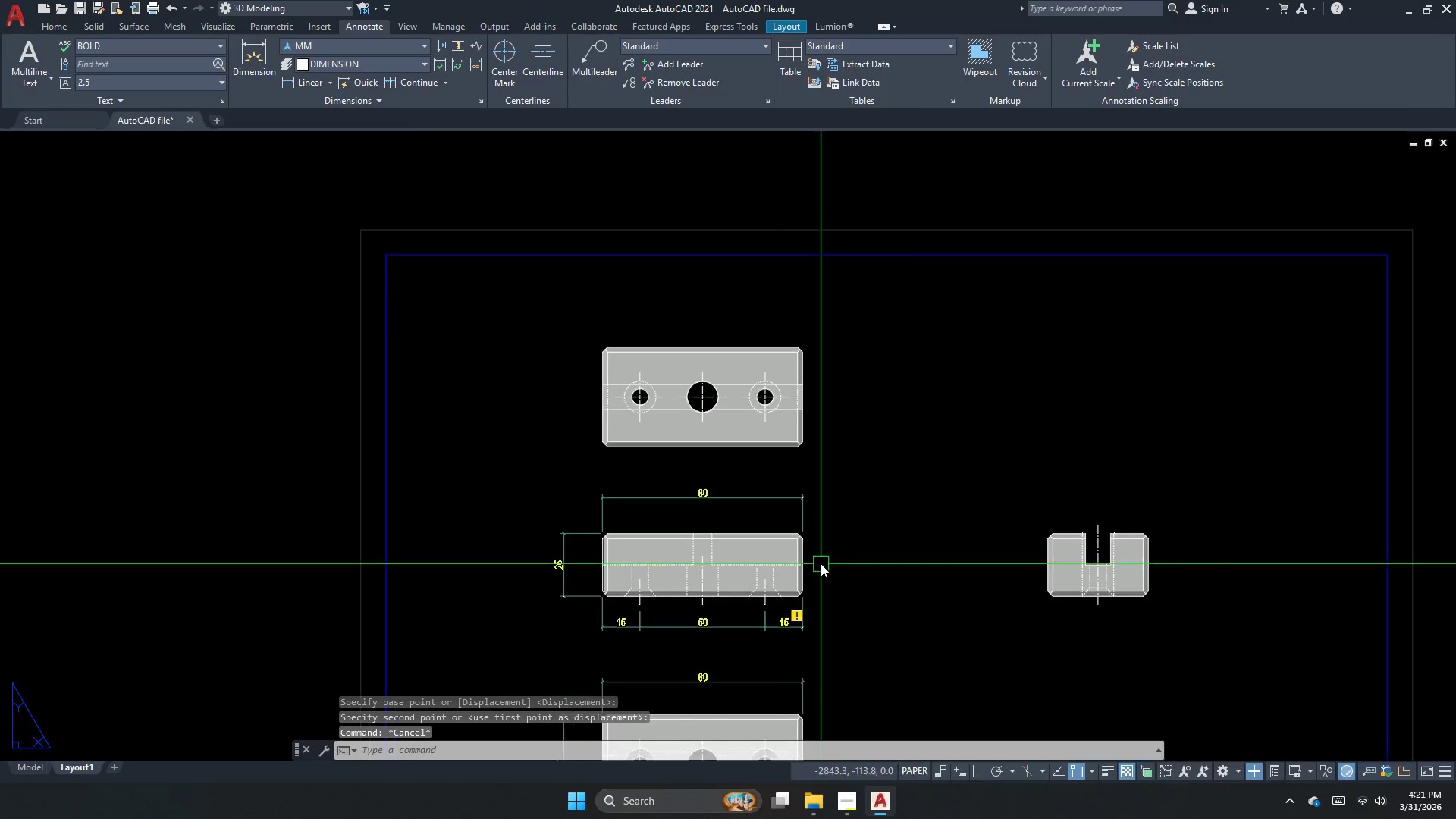 
key(Escape)
 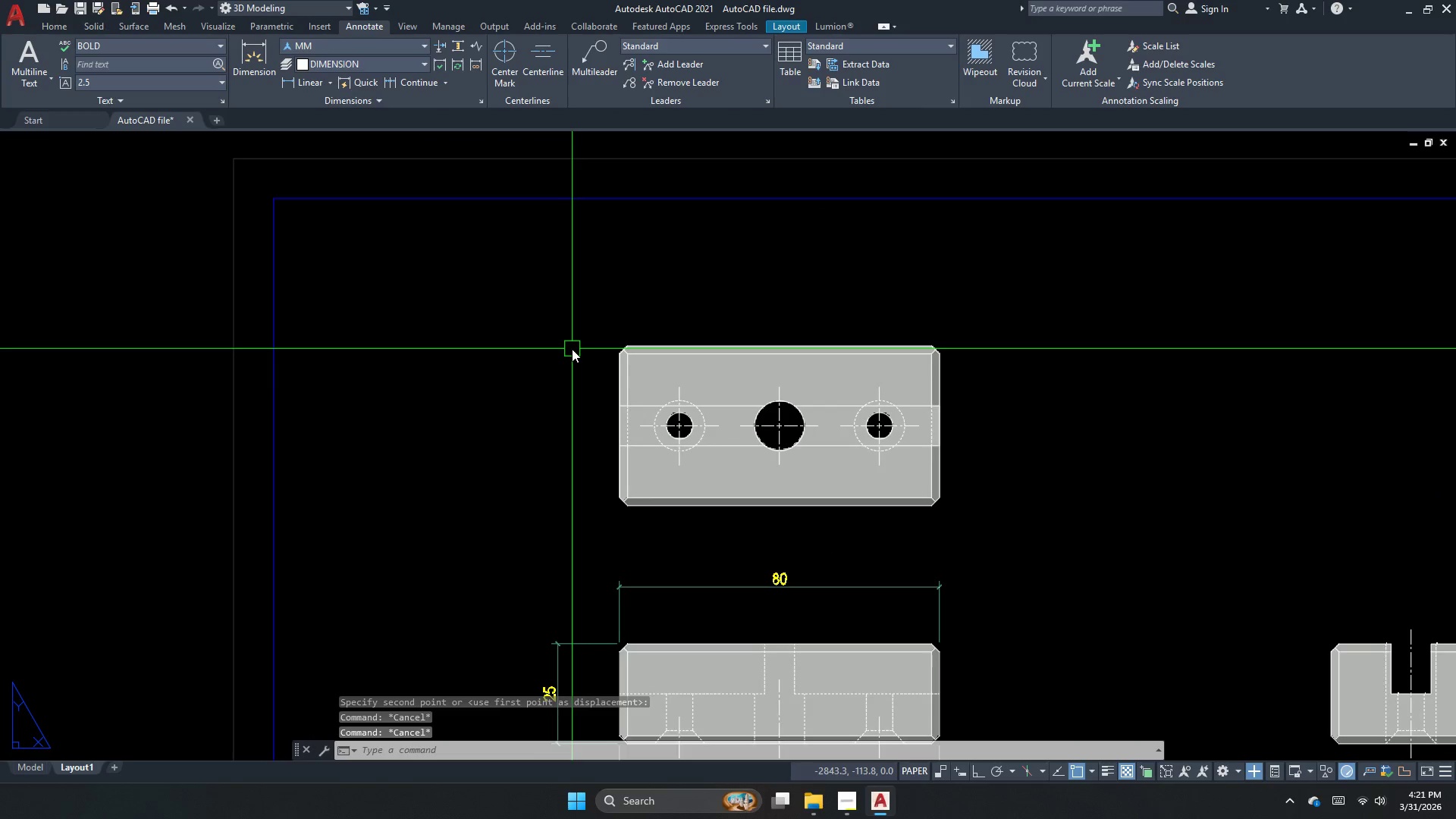 
key(Escape)
 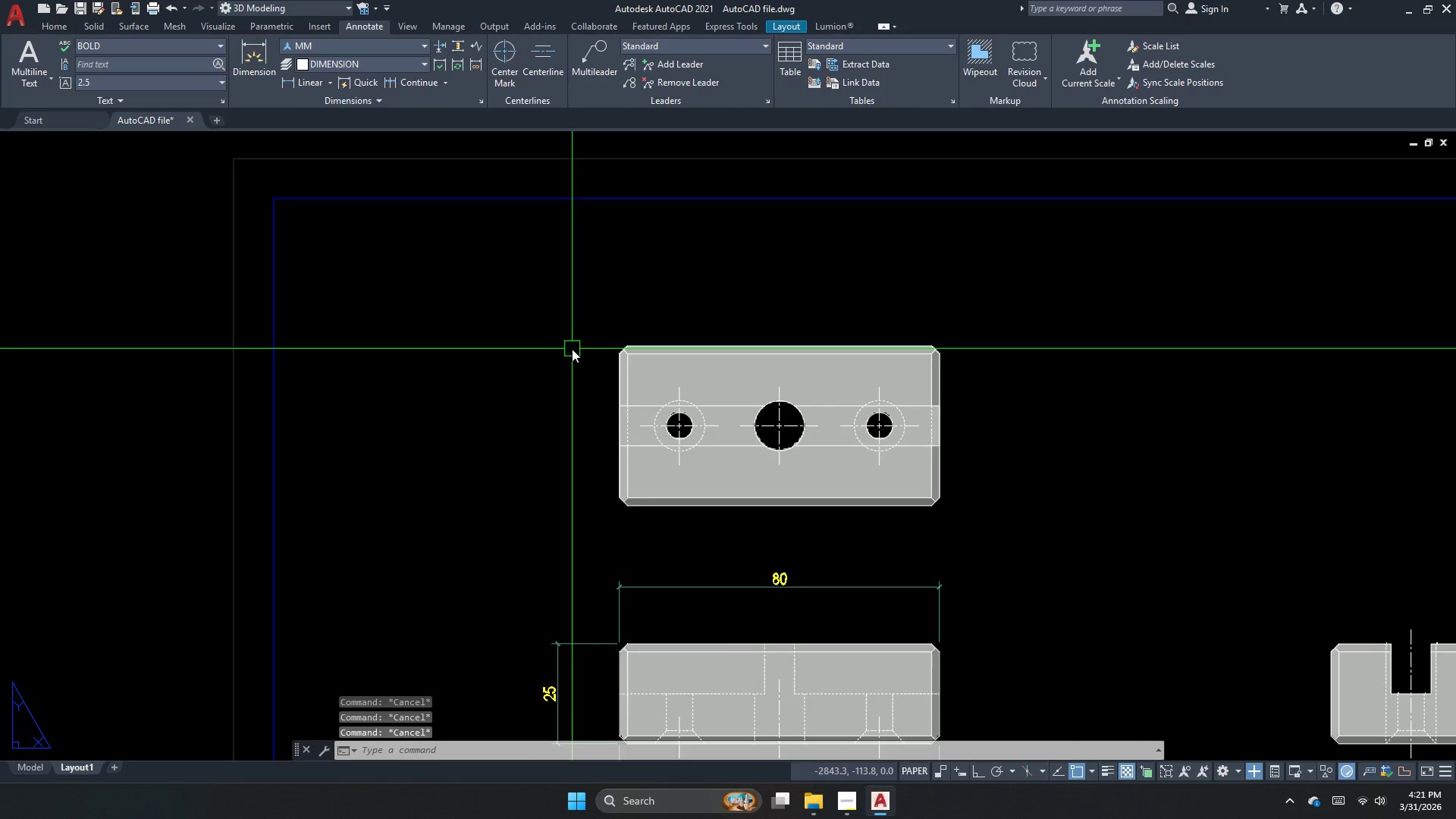 
scroll: coordinate [572, 349], scroll_direction: up, amount: 1.0
 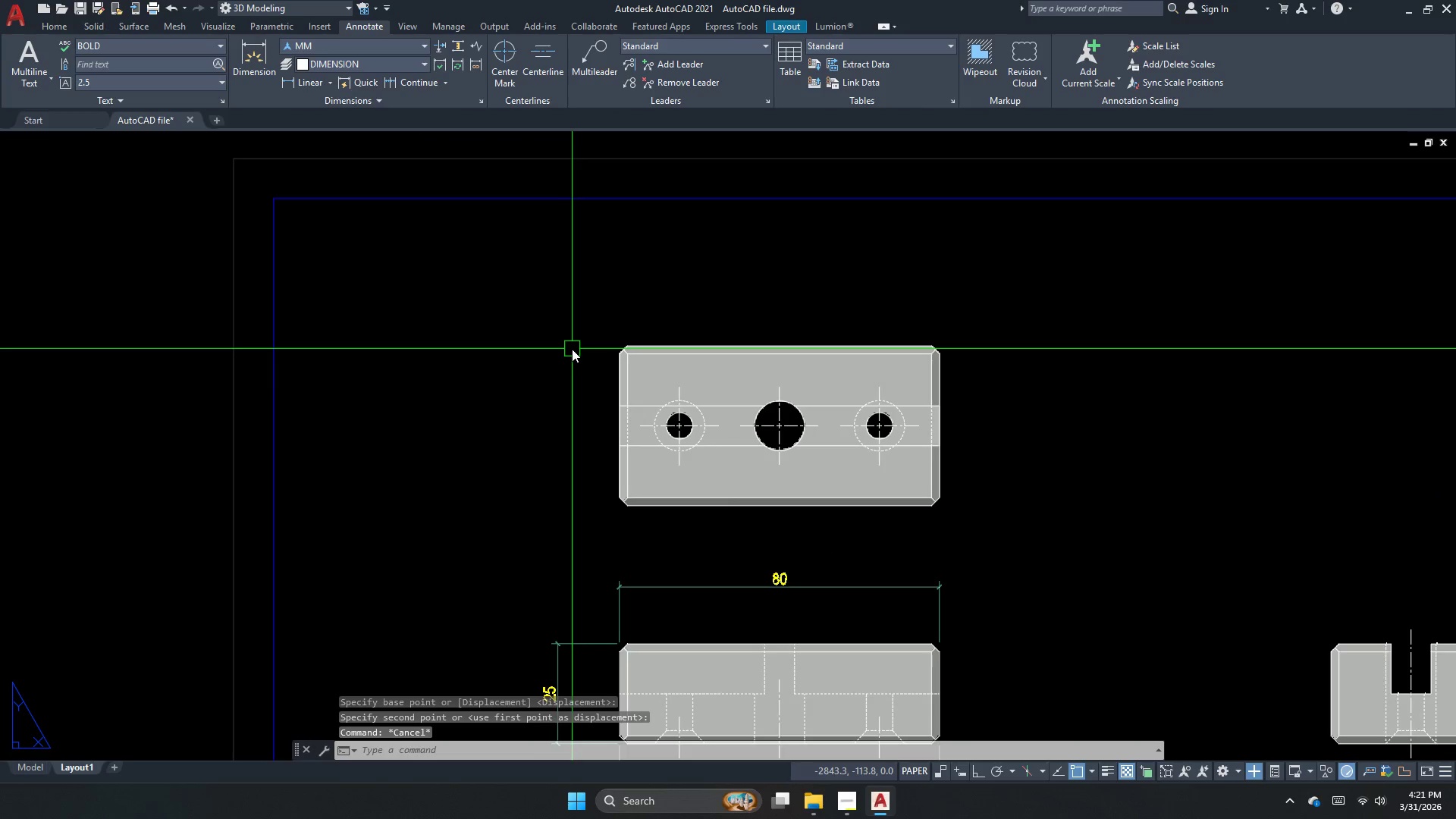 
type(dli )
key(Escape)
 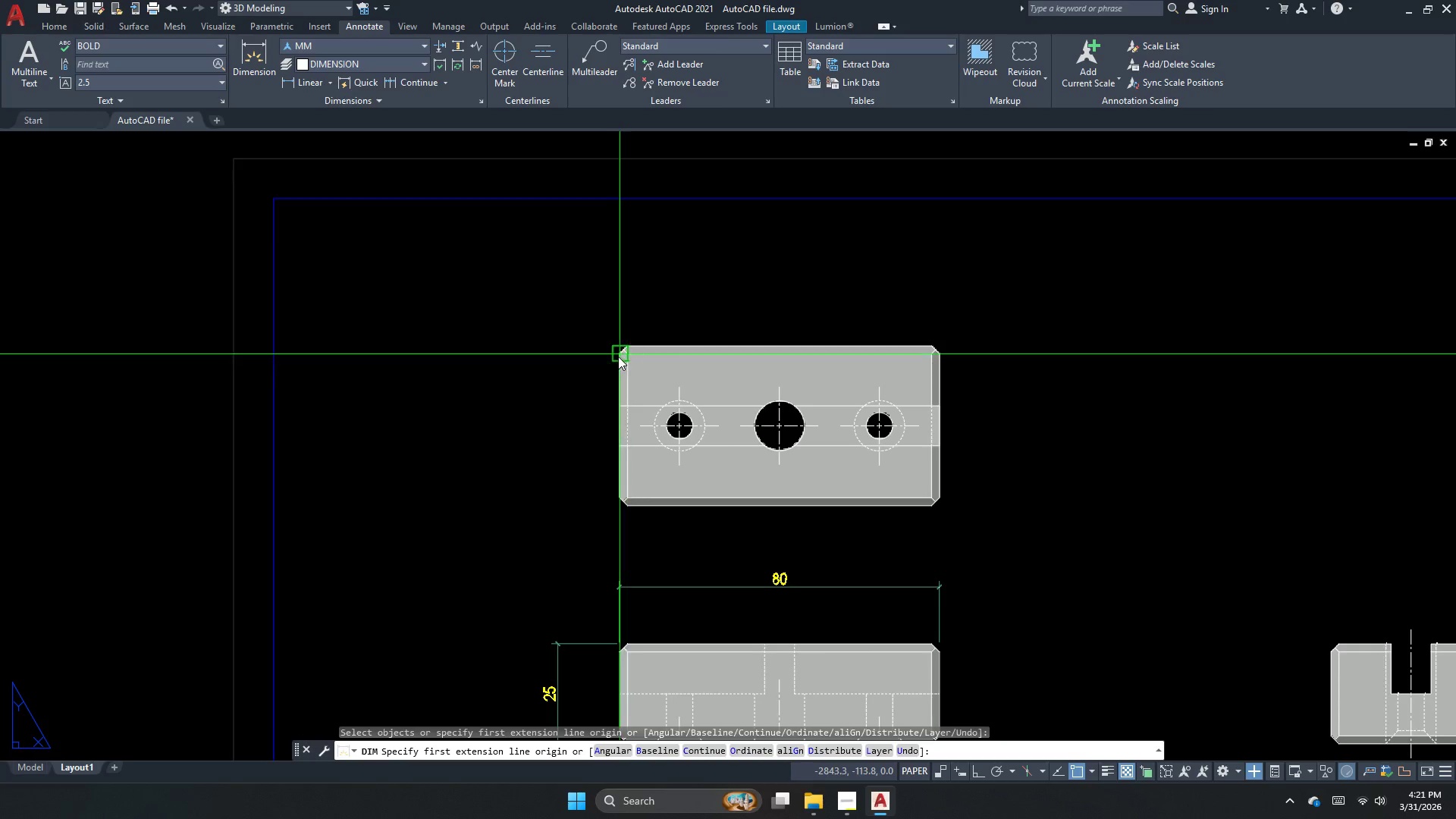 
left_click_drag(start_coordinate=[616, 356], to_coordinate=[626, 358])
 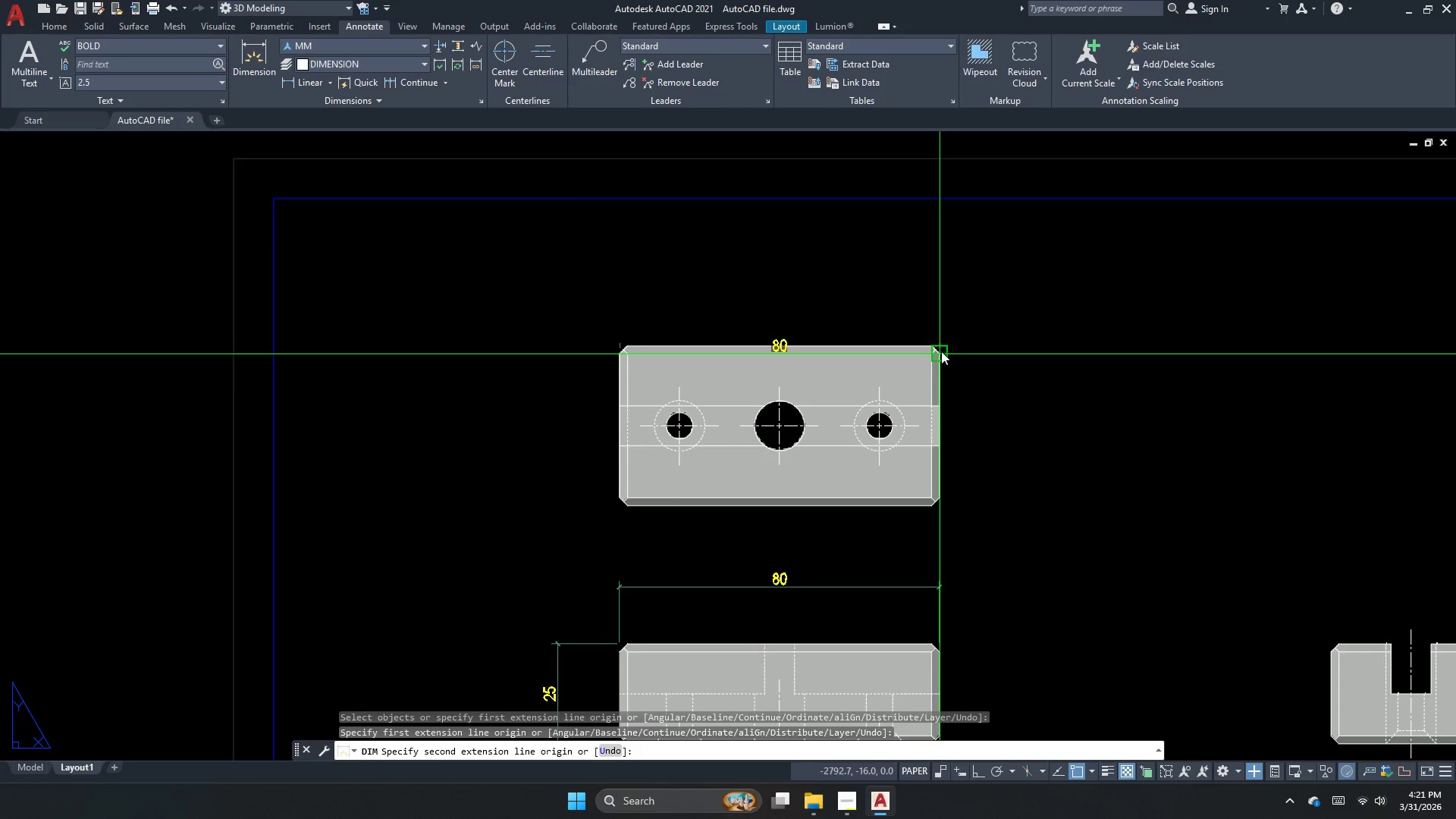 
left_click_drag(start_coordinate=[939, 351], to_coordinate=[941, 331])
 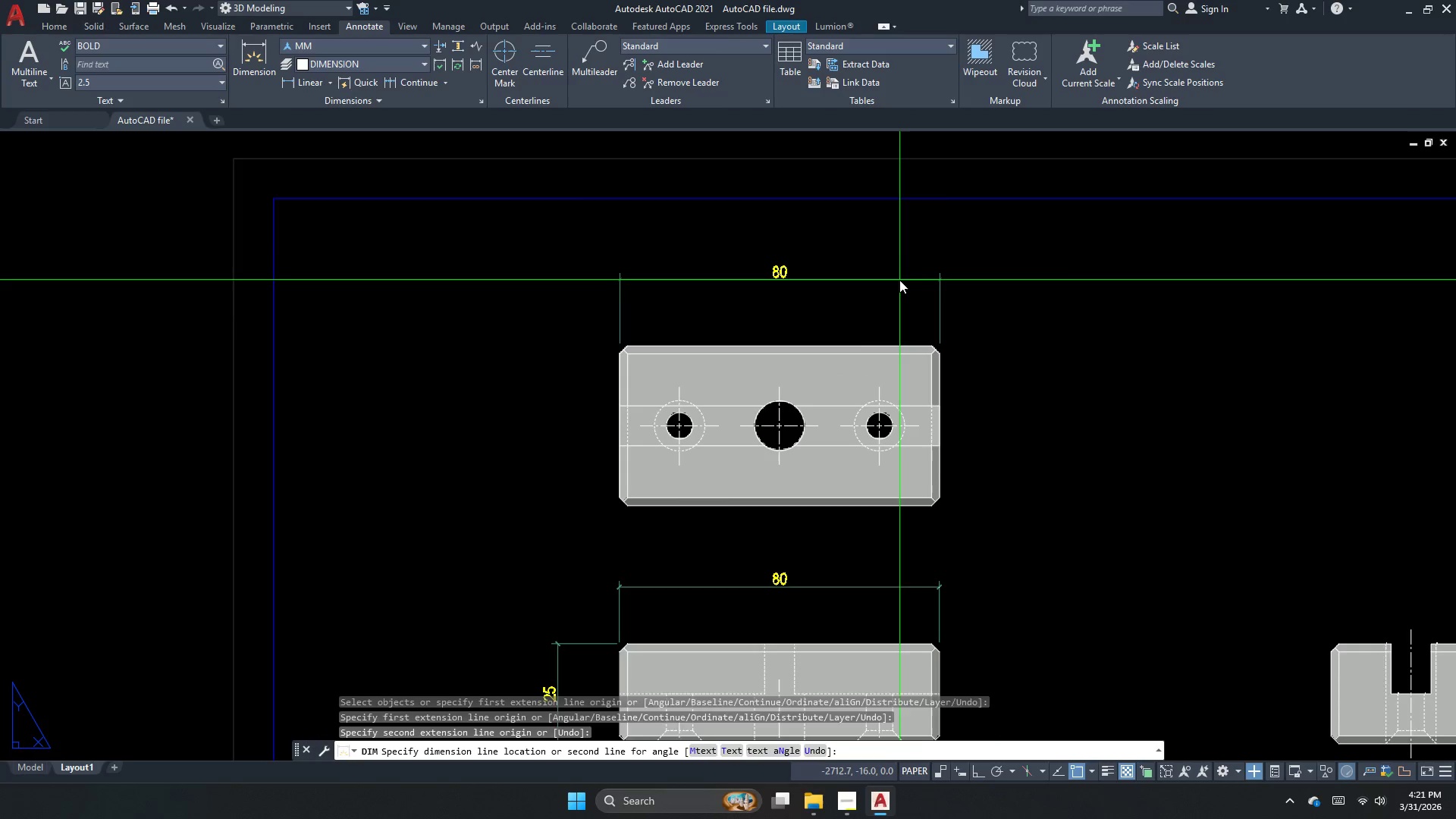 
key(Escape)
 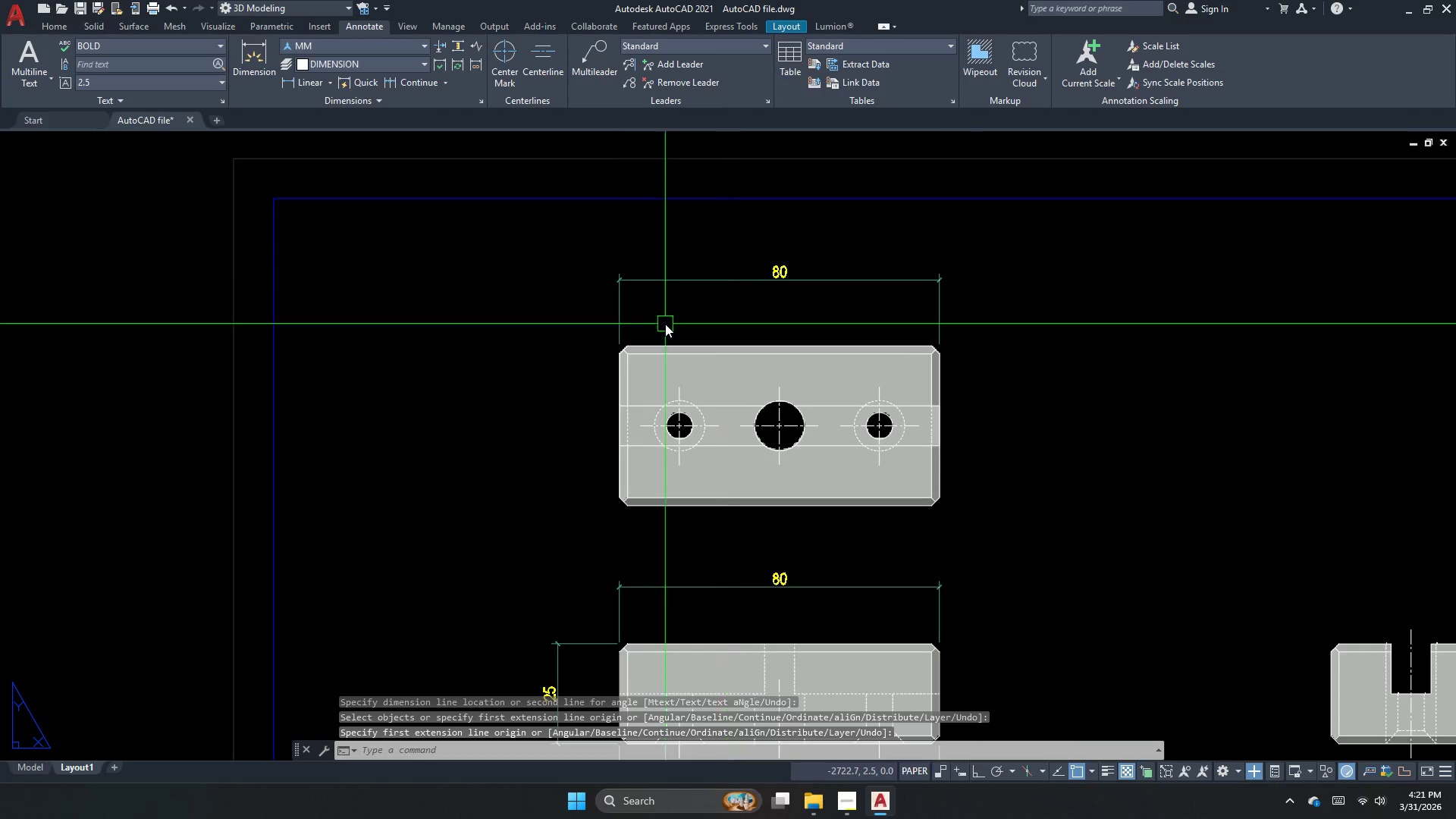 
key(Escape)
 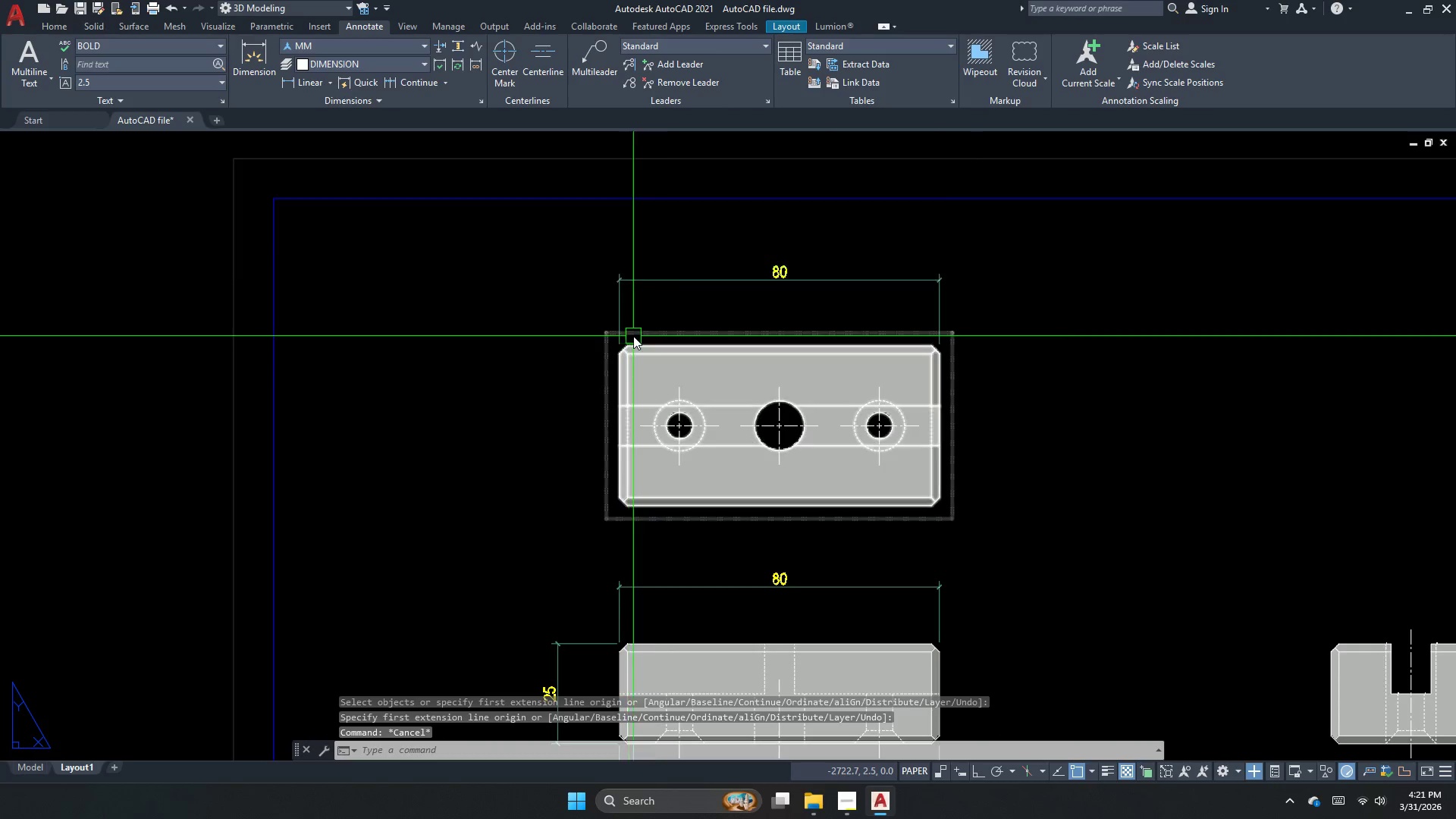 
key(Space)
 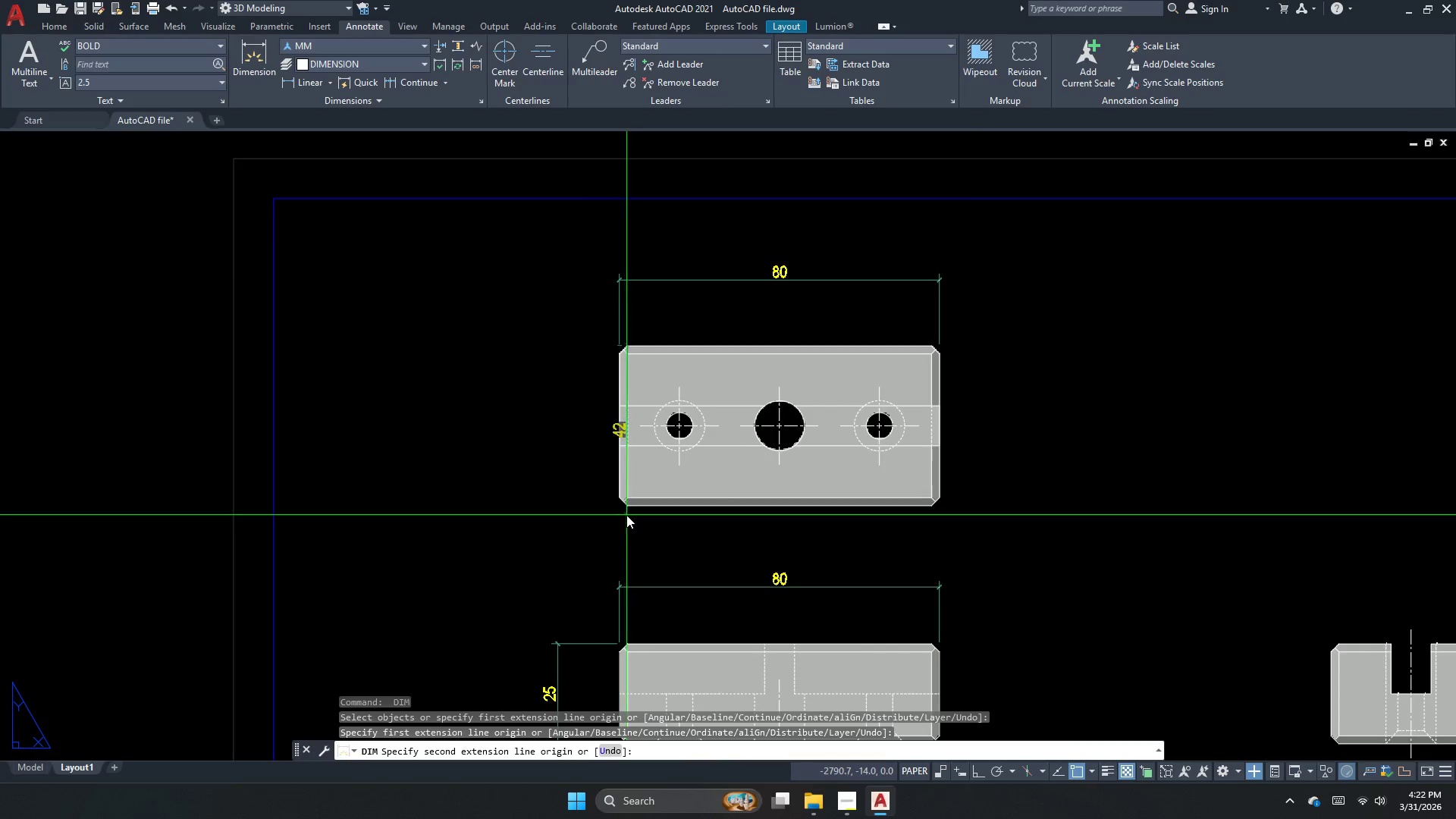 
left_click_drag(start_coordinate=[628, 504], to_coordinate=[599, 494])
 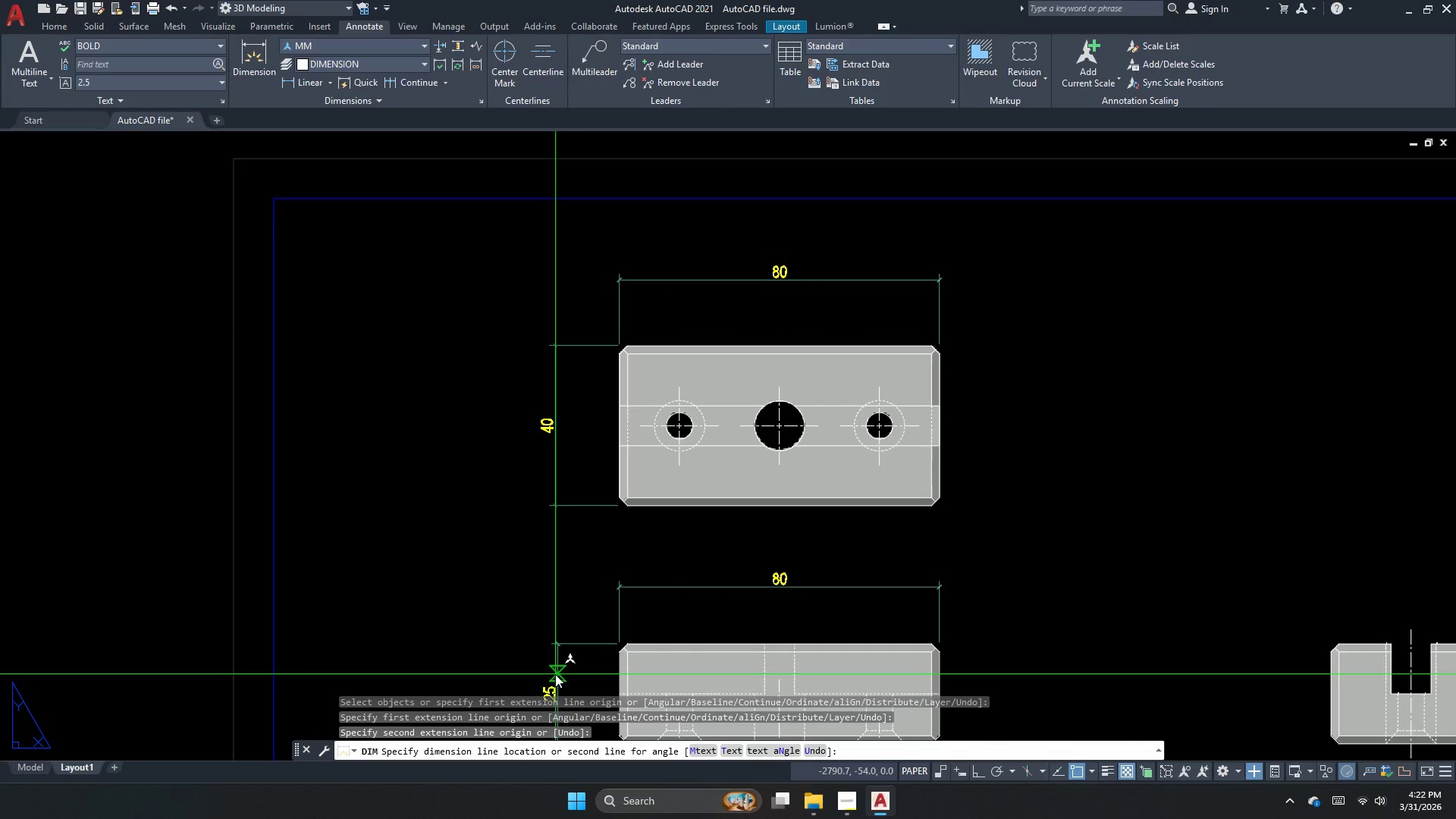 
key(Escape)
 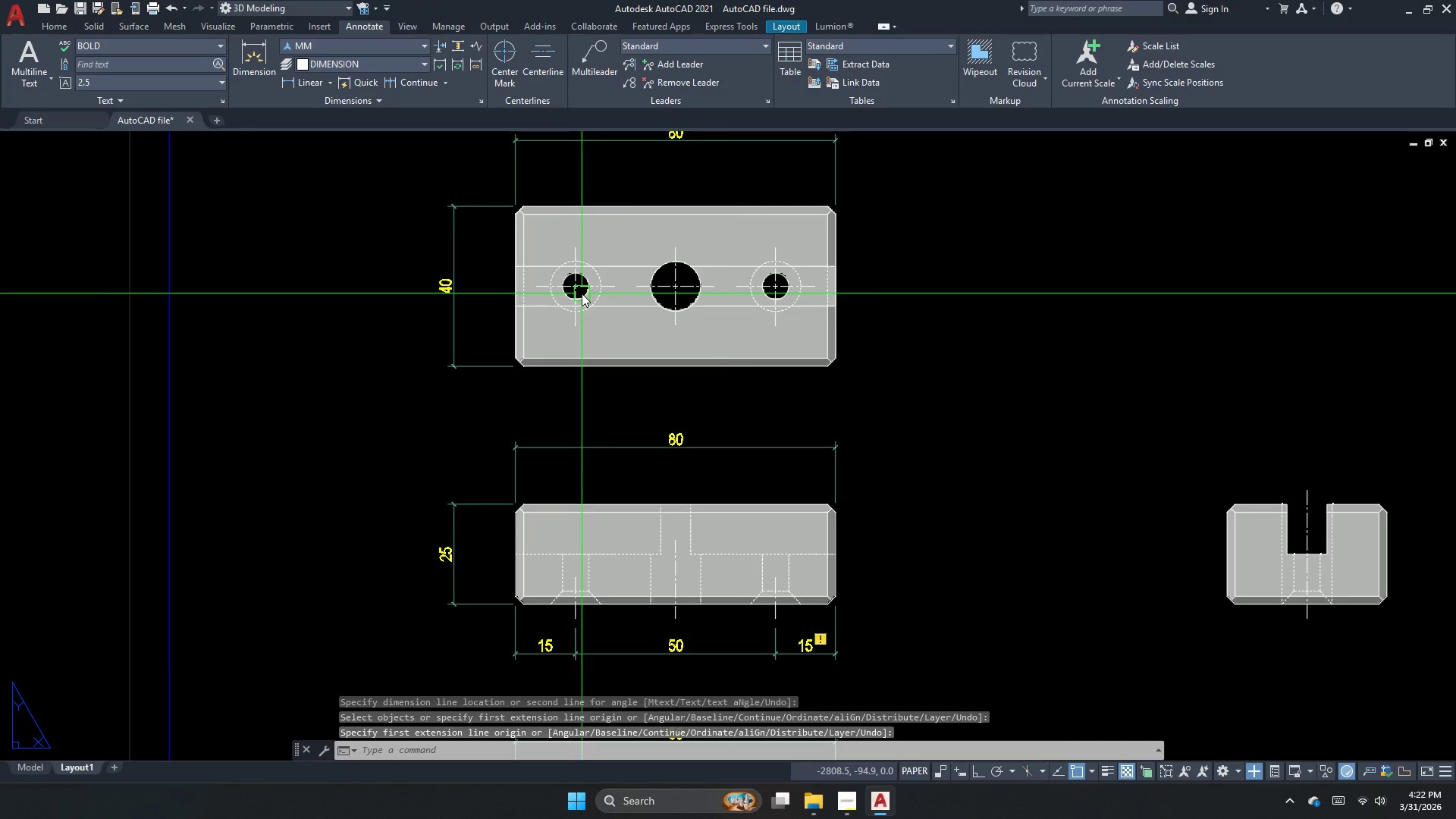 
key(Escape)
 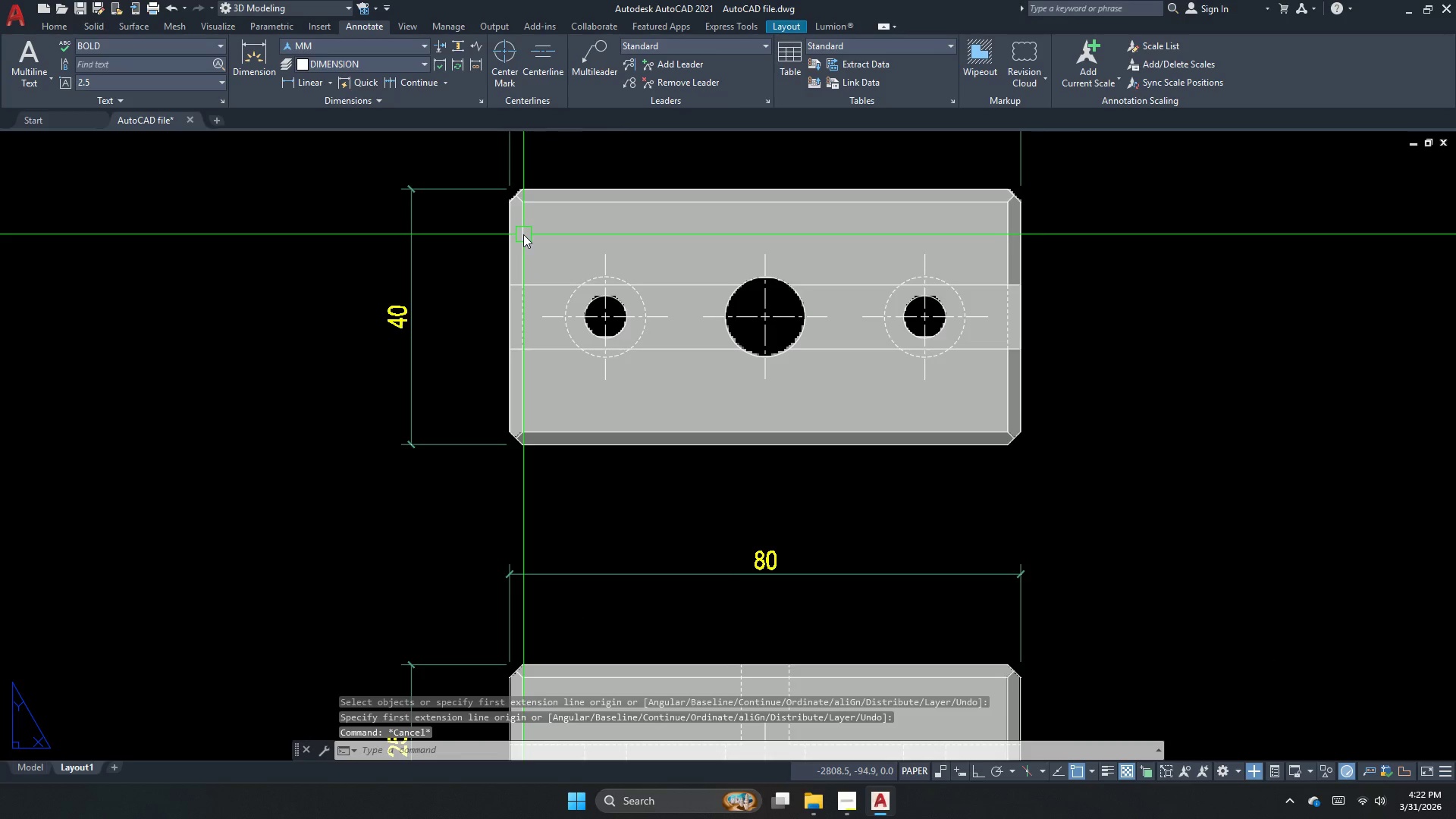 
key(Space)
 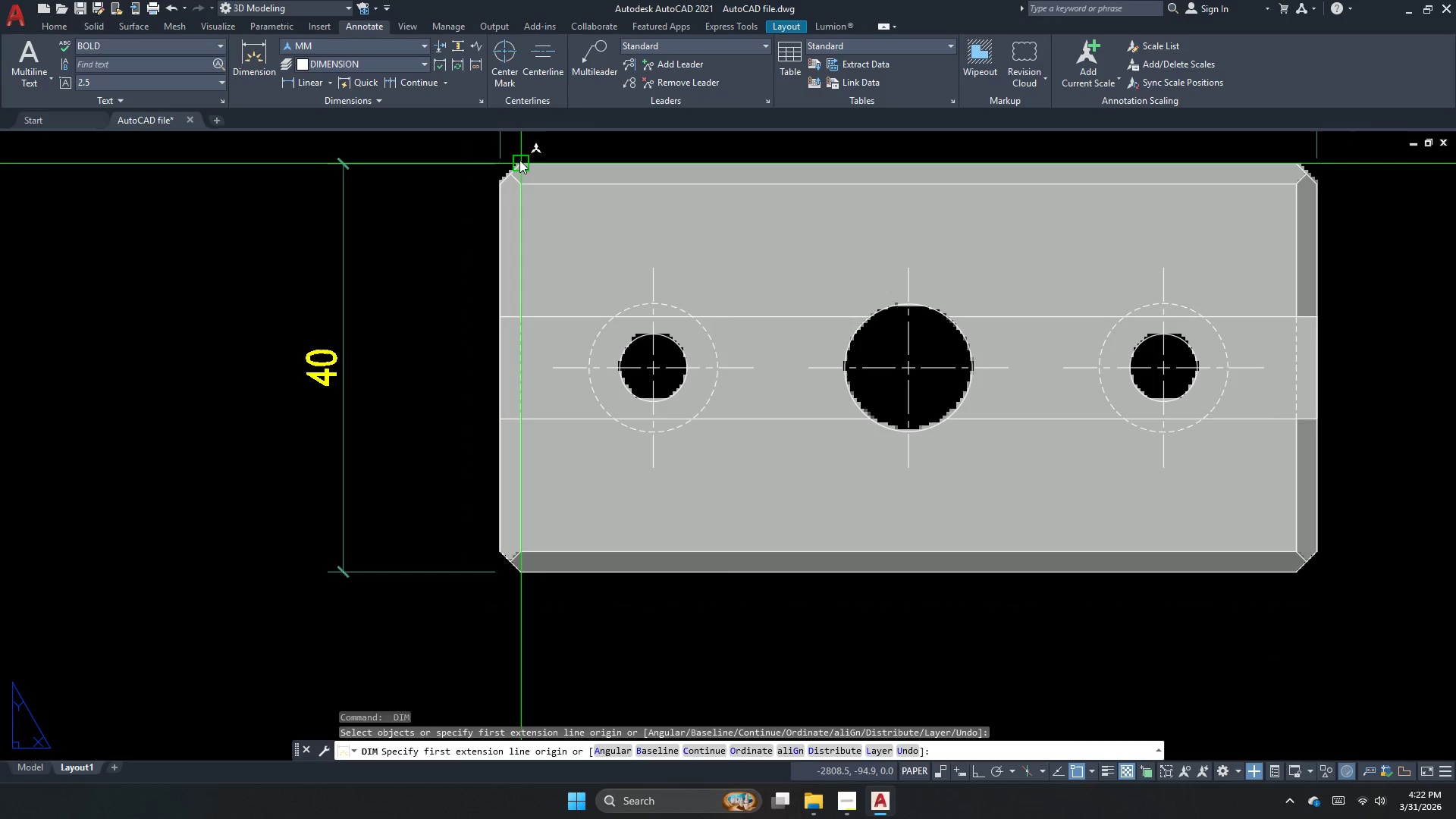 
scroll: coordinate [523, 231], scroll_direction: up, amount: 2.0
 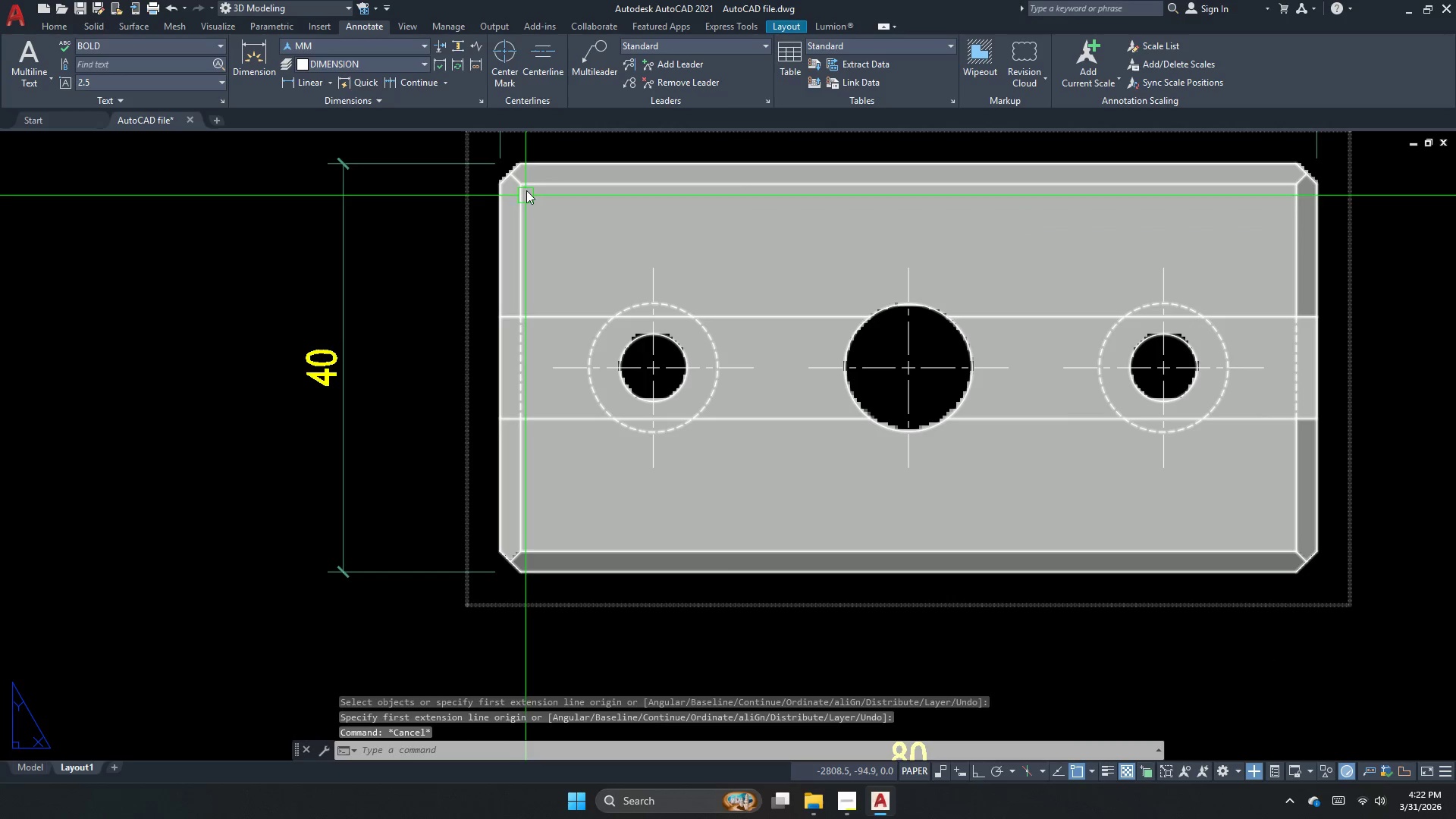 
left_click([519, 165])
 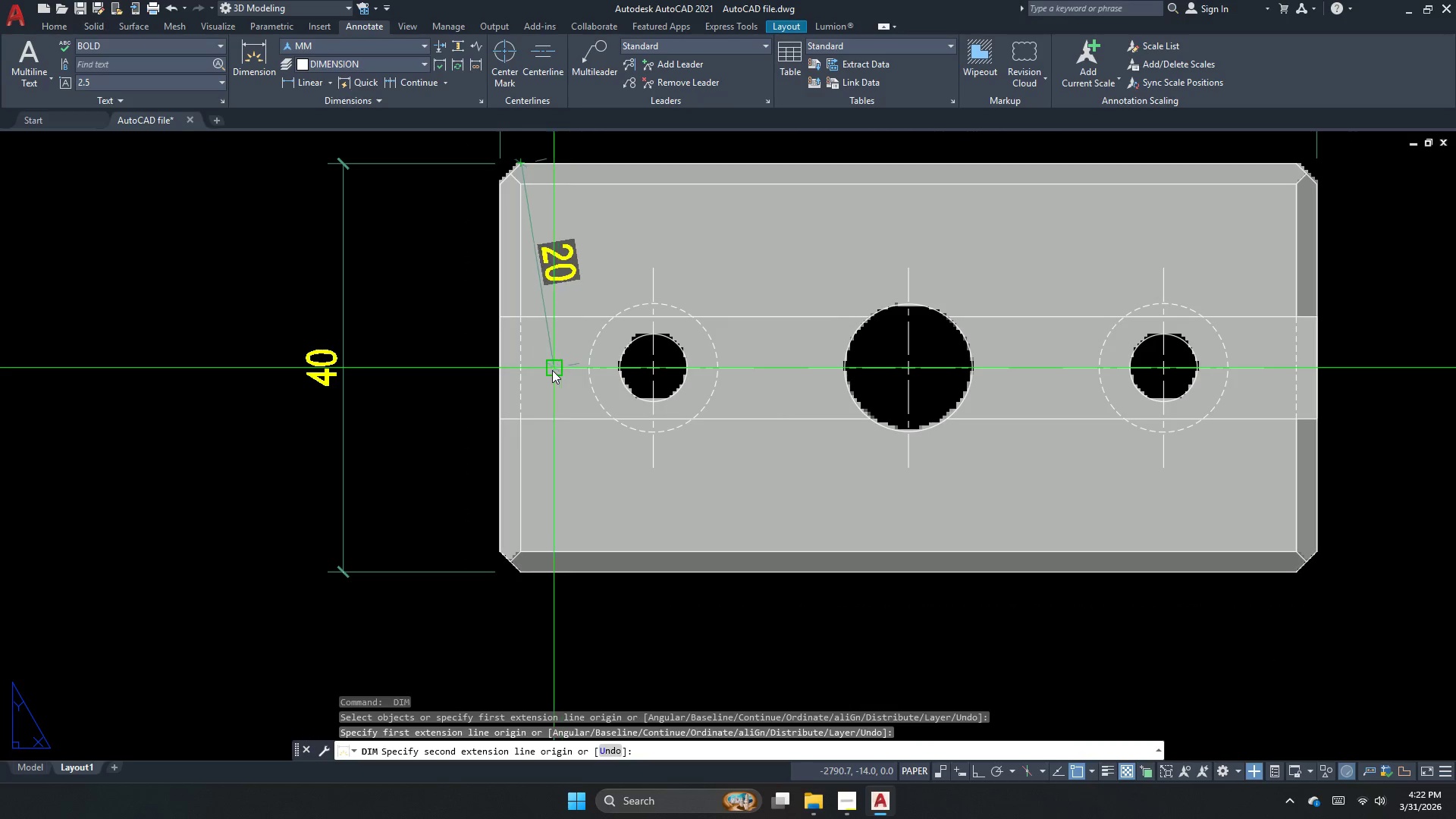 
left_click_drag(start_coordinate=[547, 370], to_coordinate=[543, 369])
 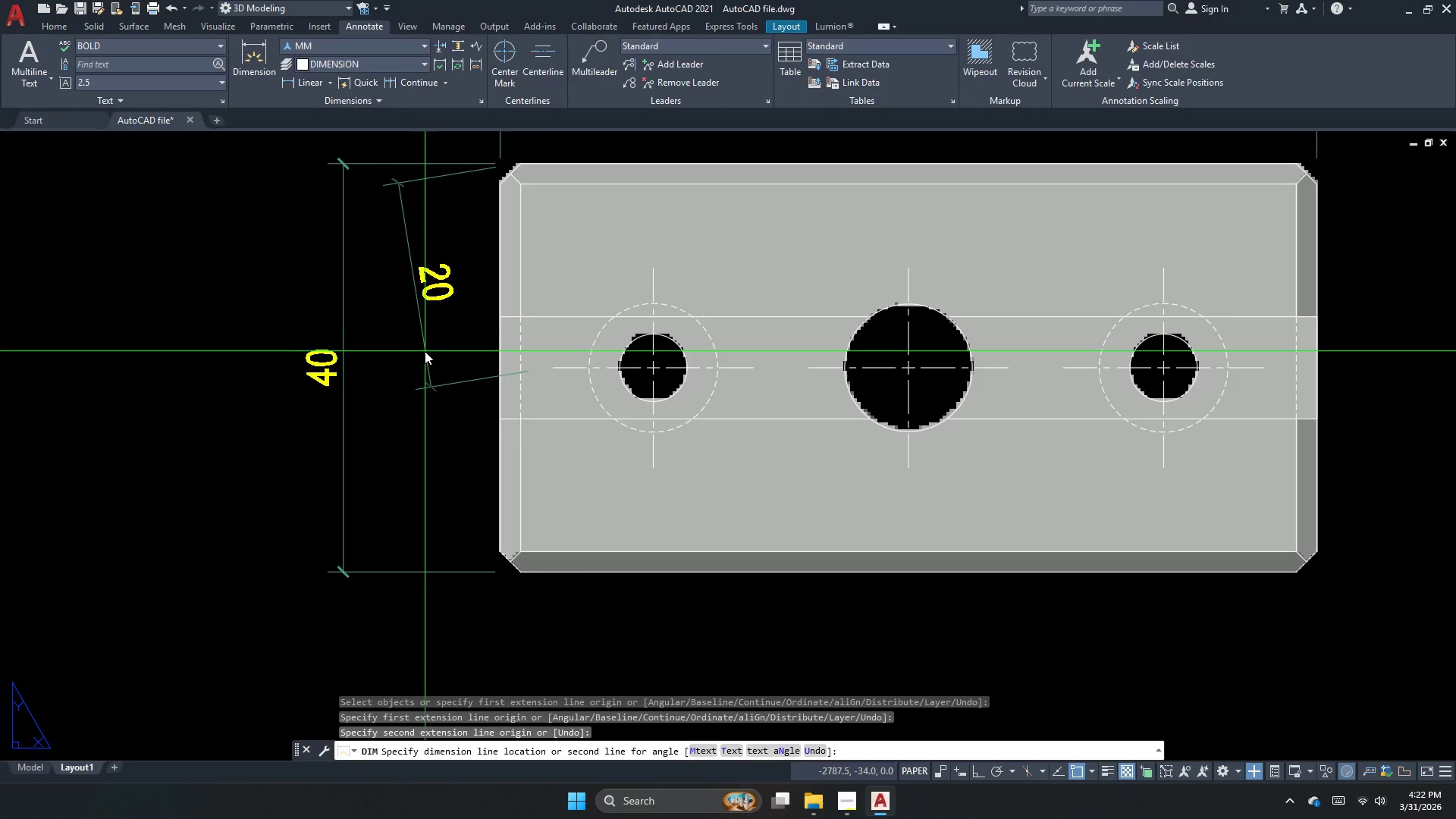 
key(Escape)
 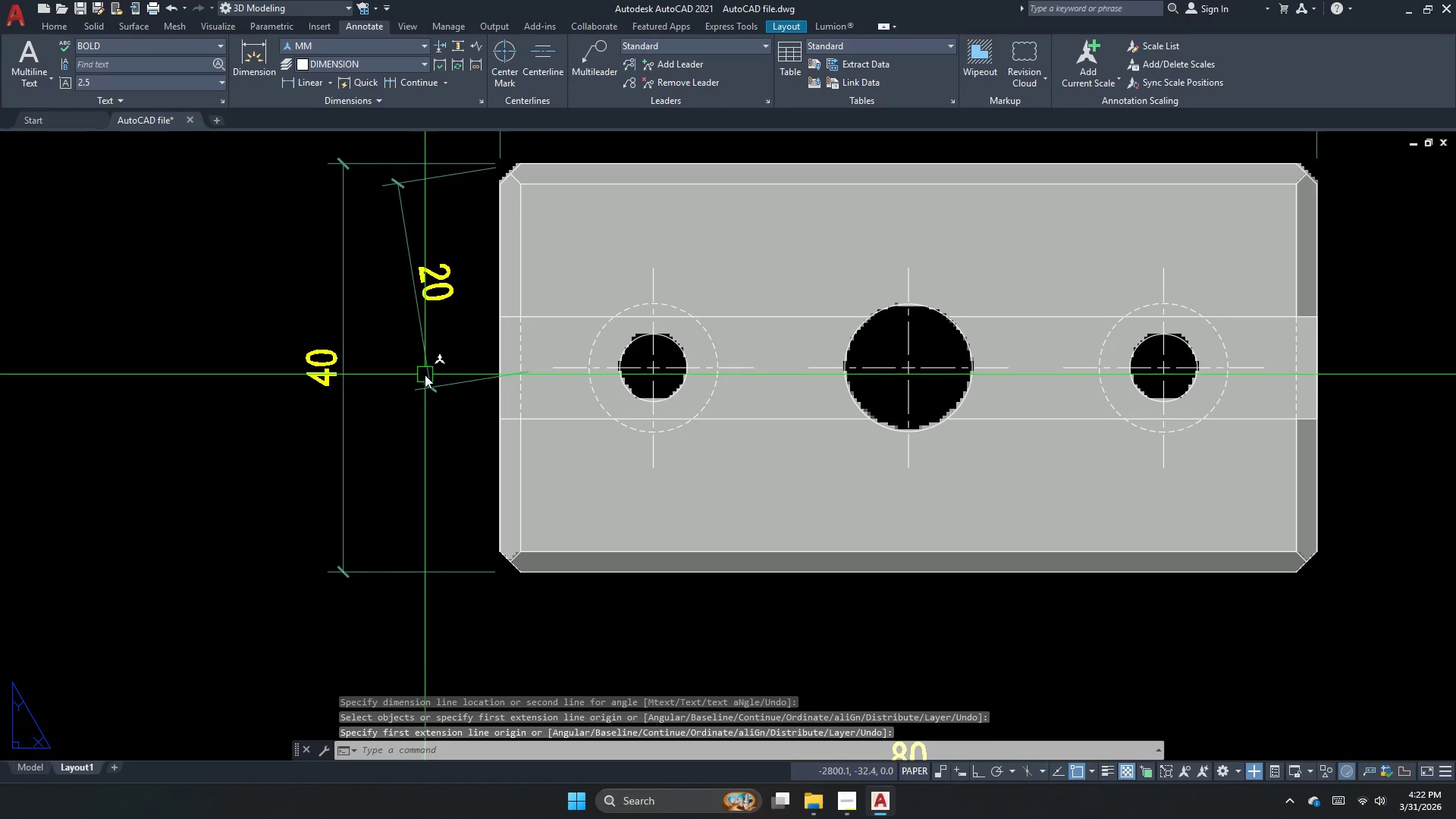 
double_click([424, 381])
 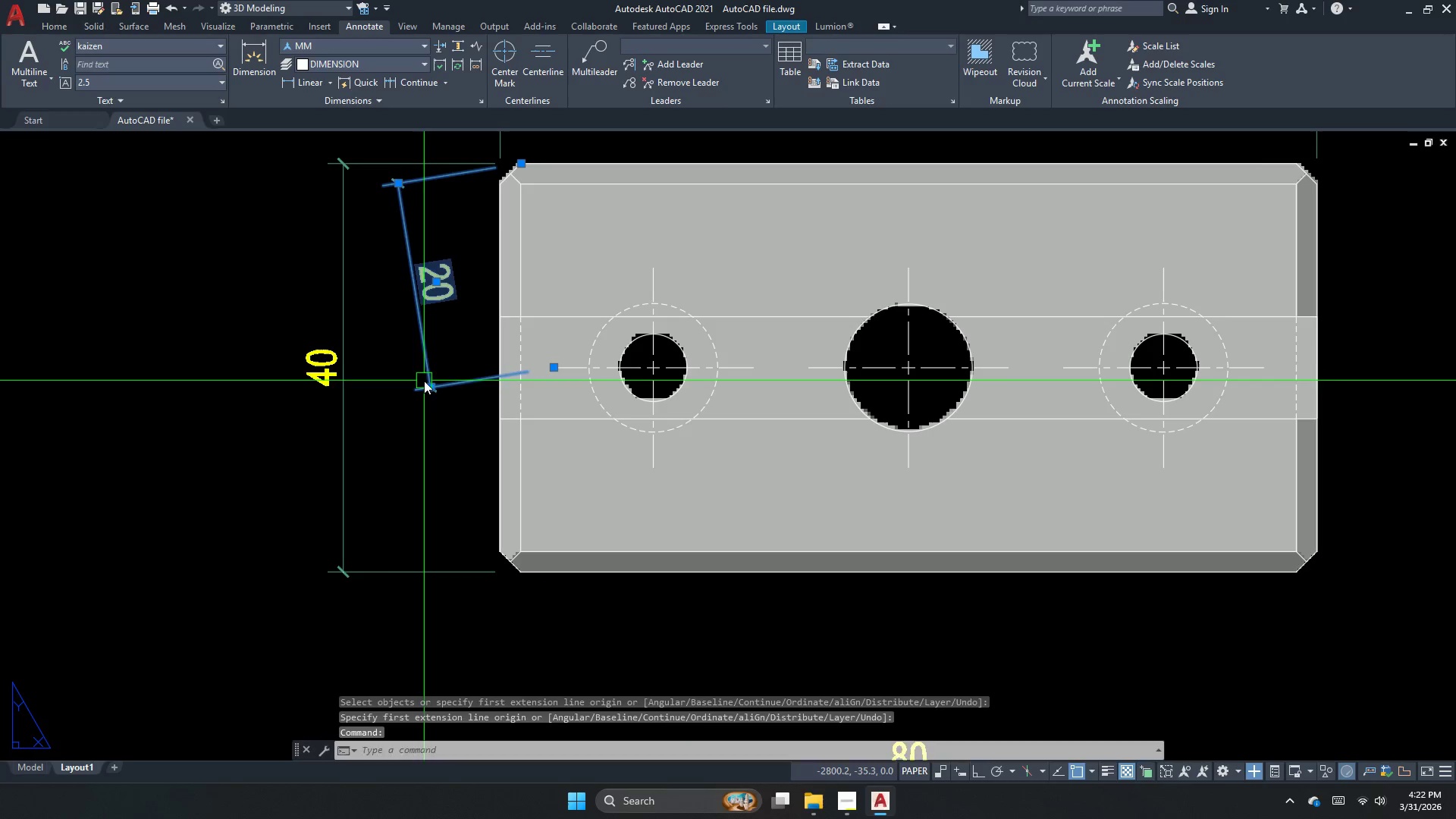 
type(e )
key(Escape)
type(dli )
key(Escape)
key(Escape)
 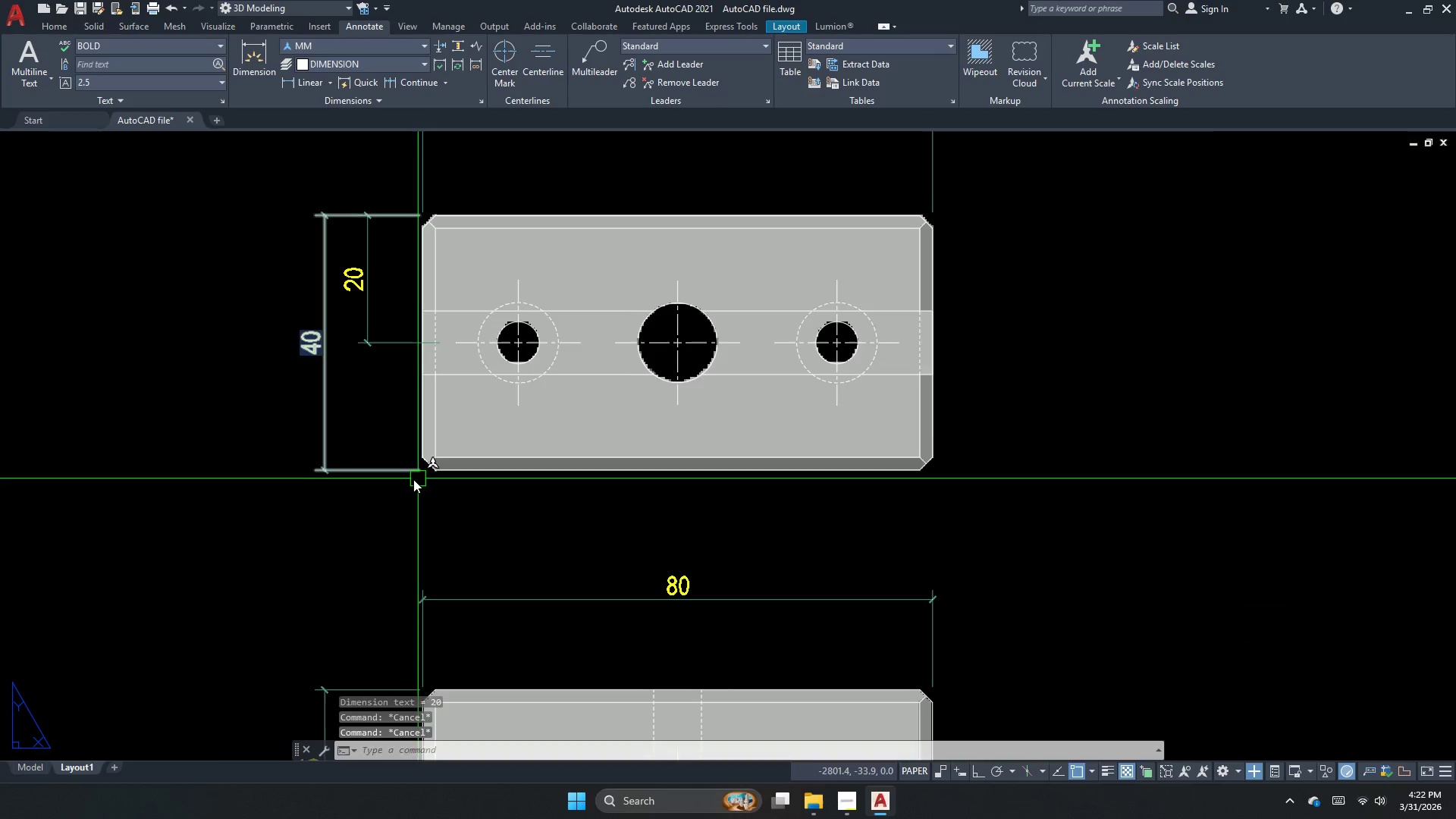 
left_click_drag(start_coordinate=[527, 164], to_coordinate=[527, 171])
 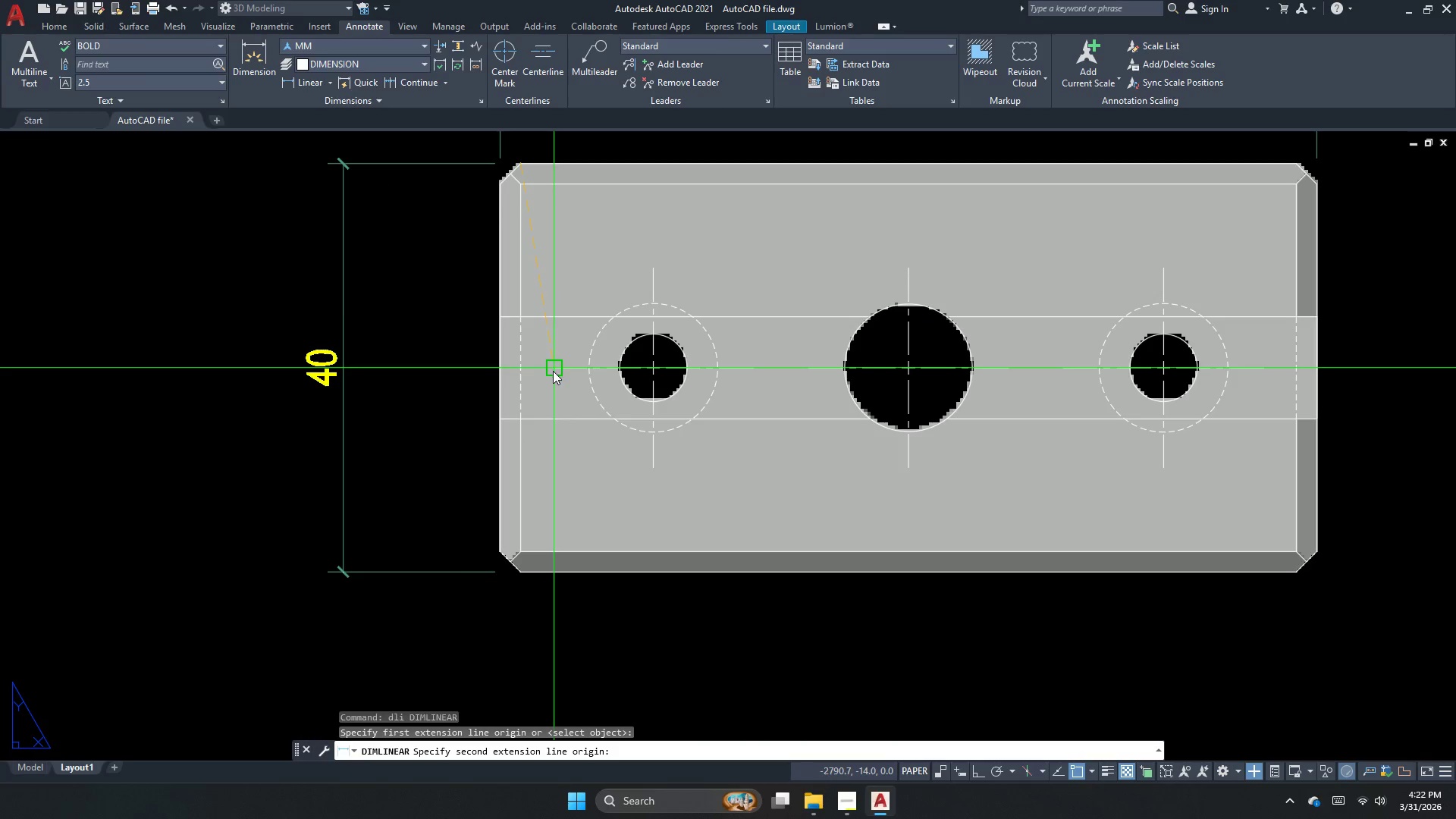 
left_click_drag(start_coordinate=[553, 371], to_coordinate=[529, 365])
 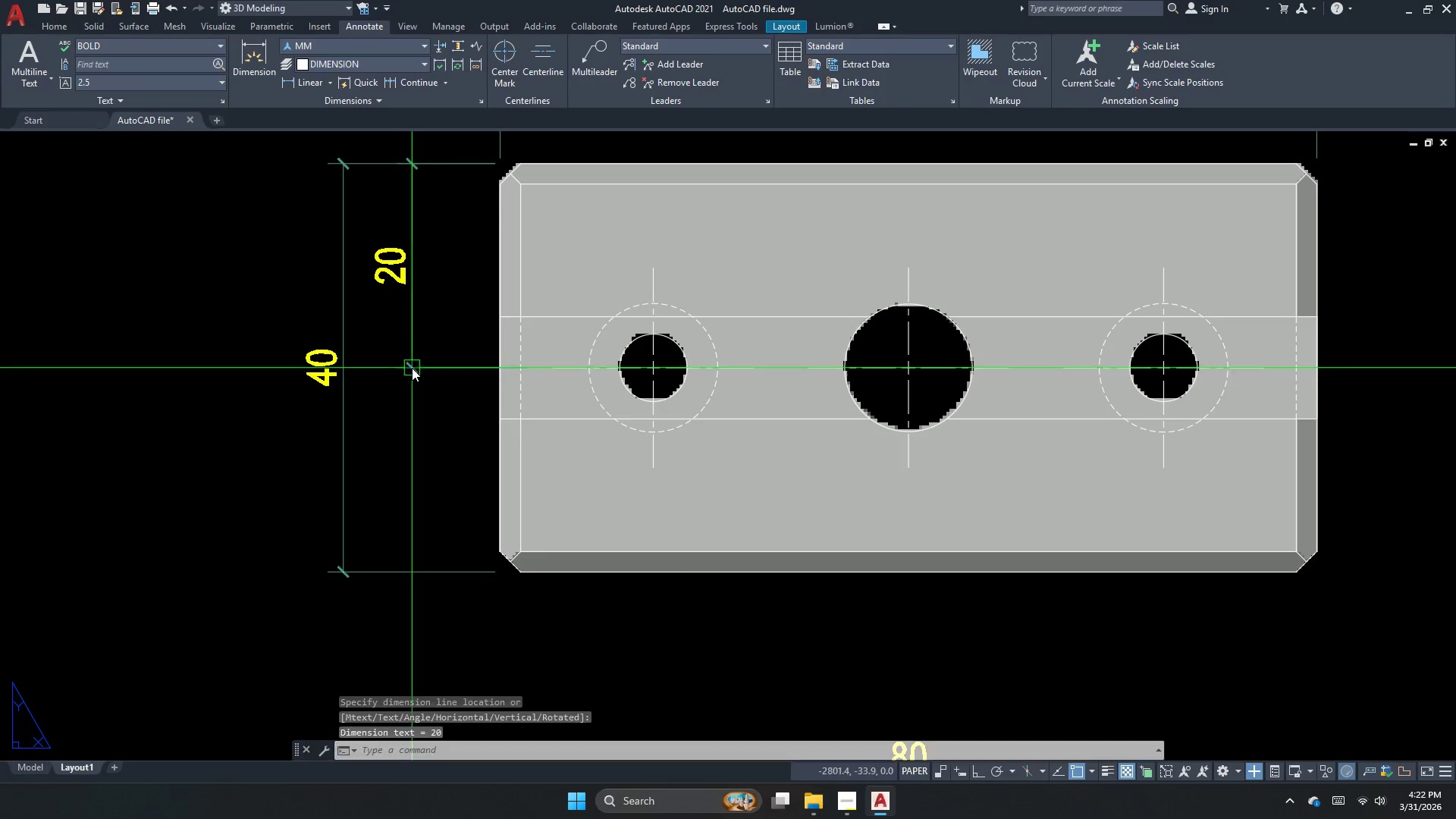 
scroll: coordinate [381, 399], scroll_direction: down, amount: 2.0
 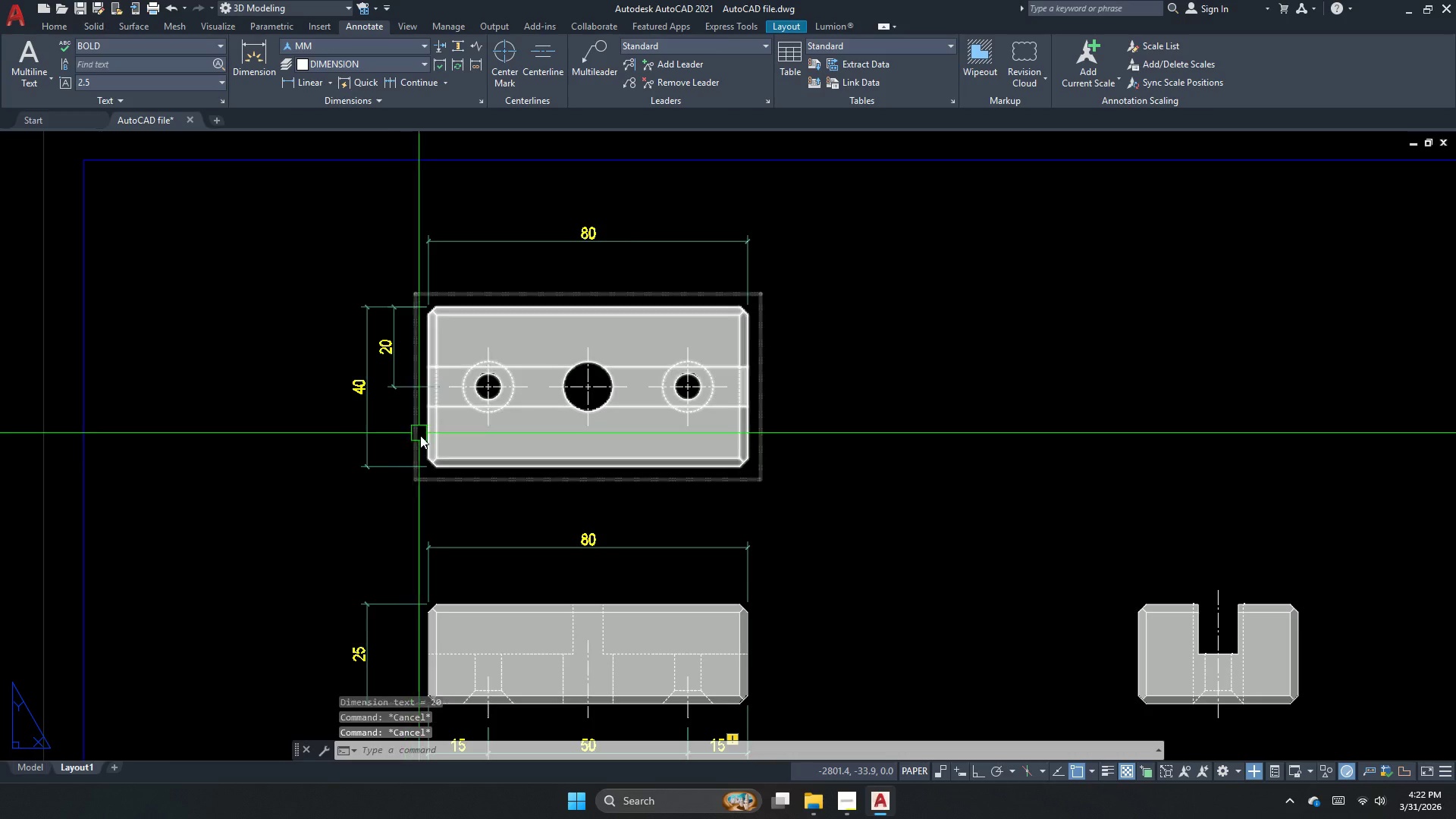 
key(Space)
 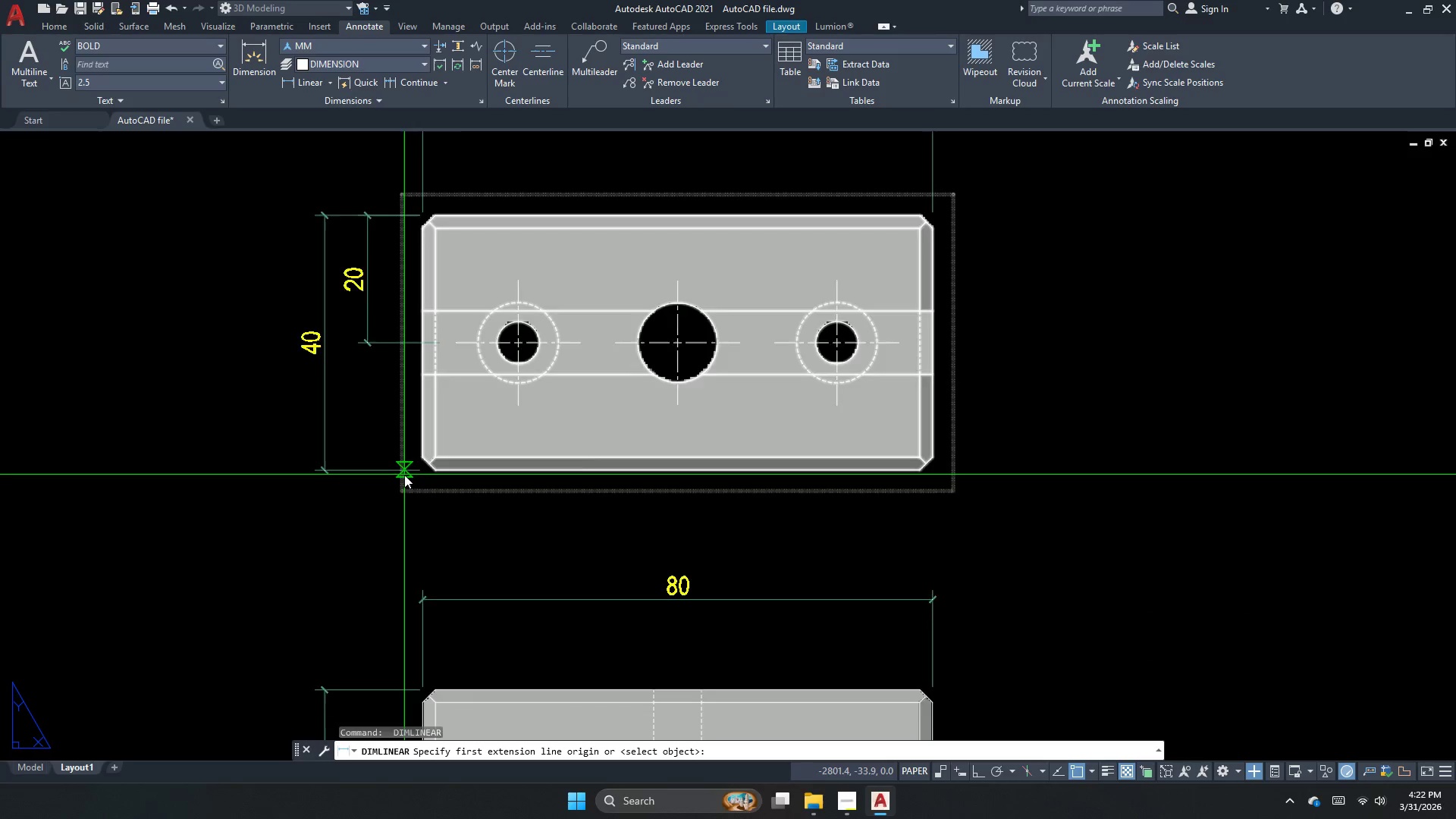 
scroll: coordinate [437, 462], scroll_direction: up, amount: 1.0
 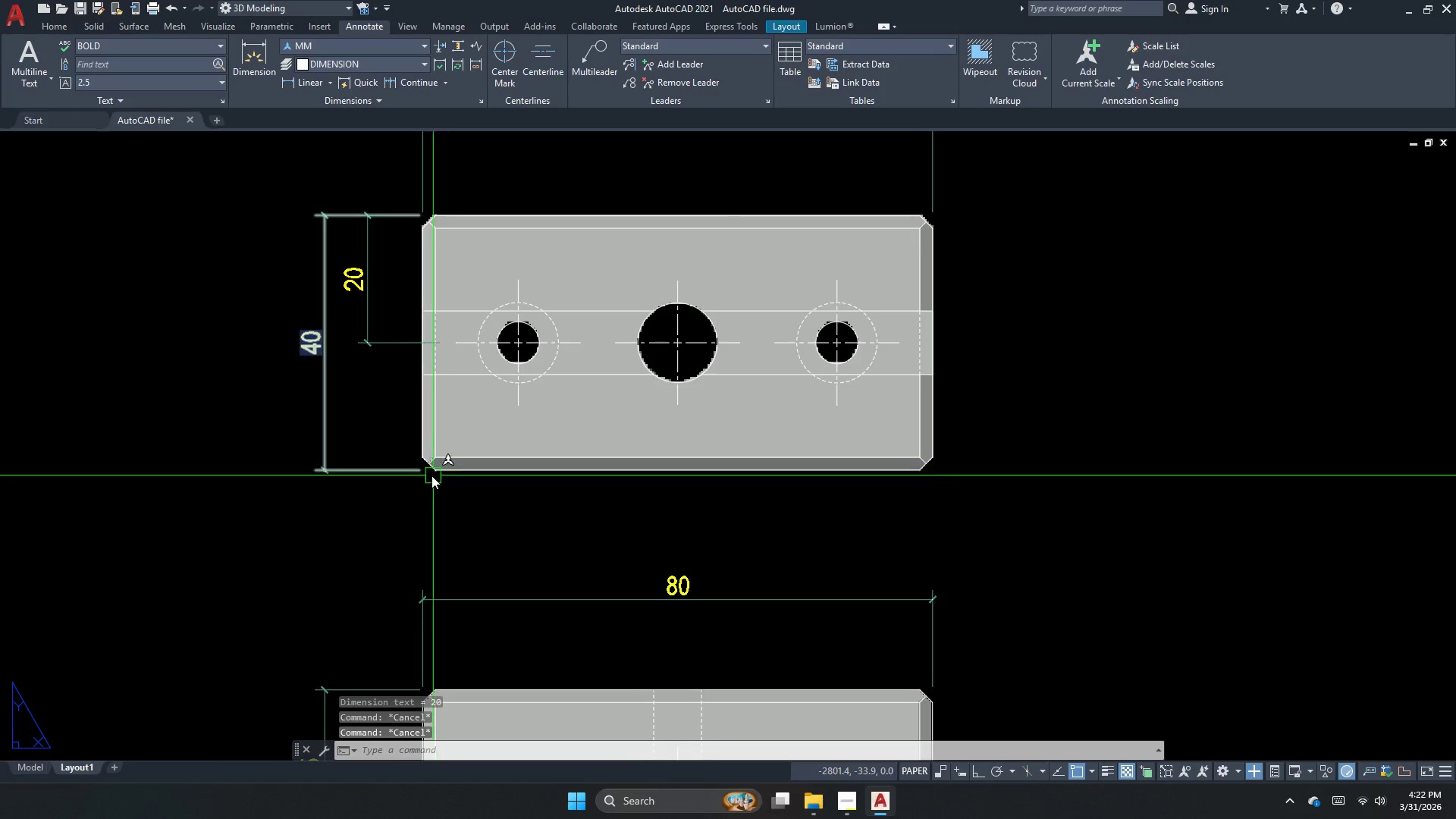 
scroll: coordinate [568, 370], scroll_direction: down, amount: 3.0
 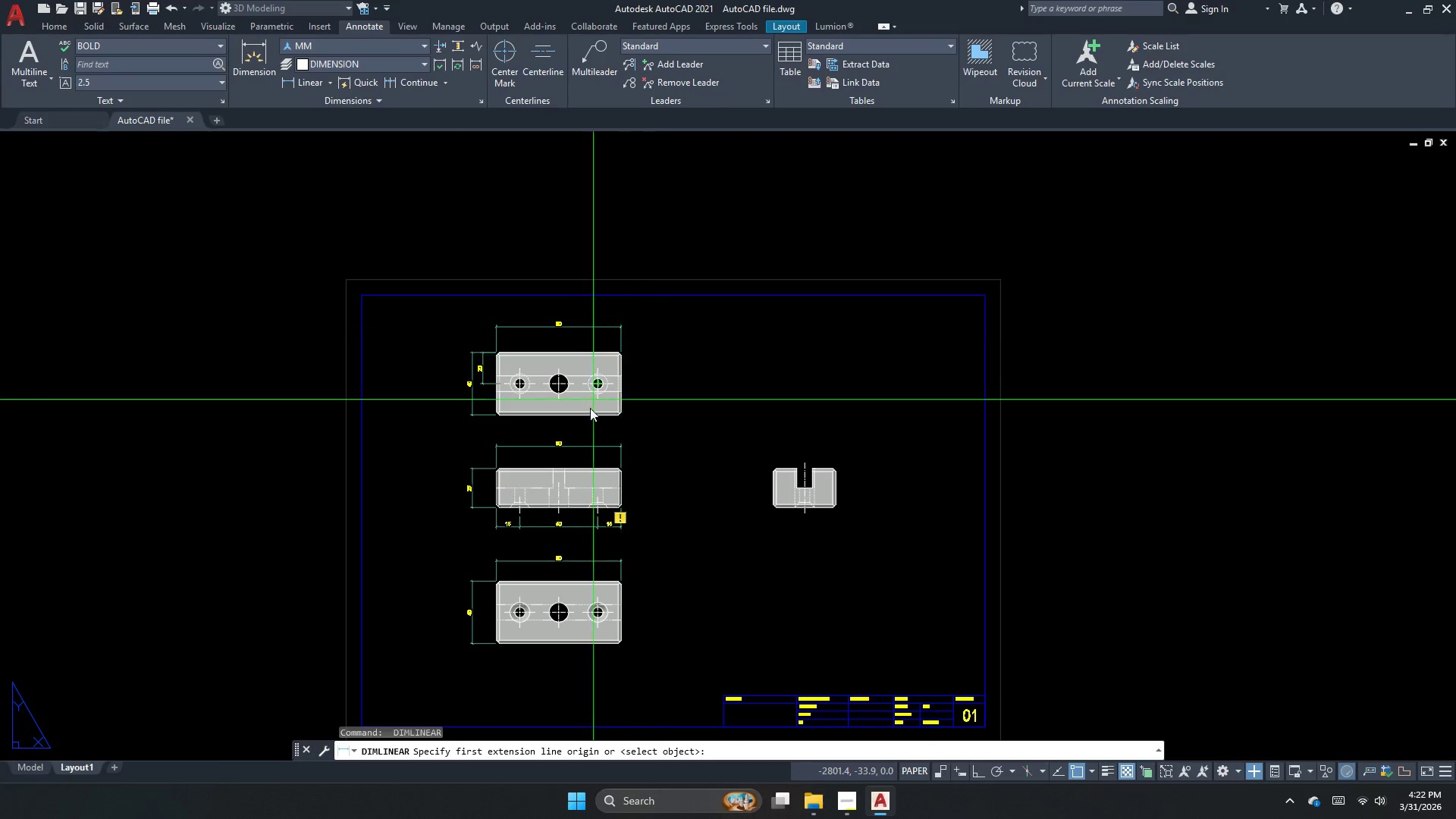 
key(Escape)
 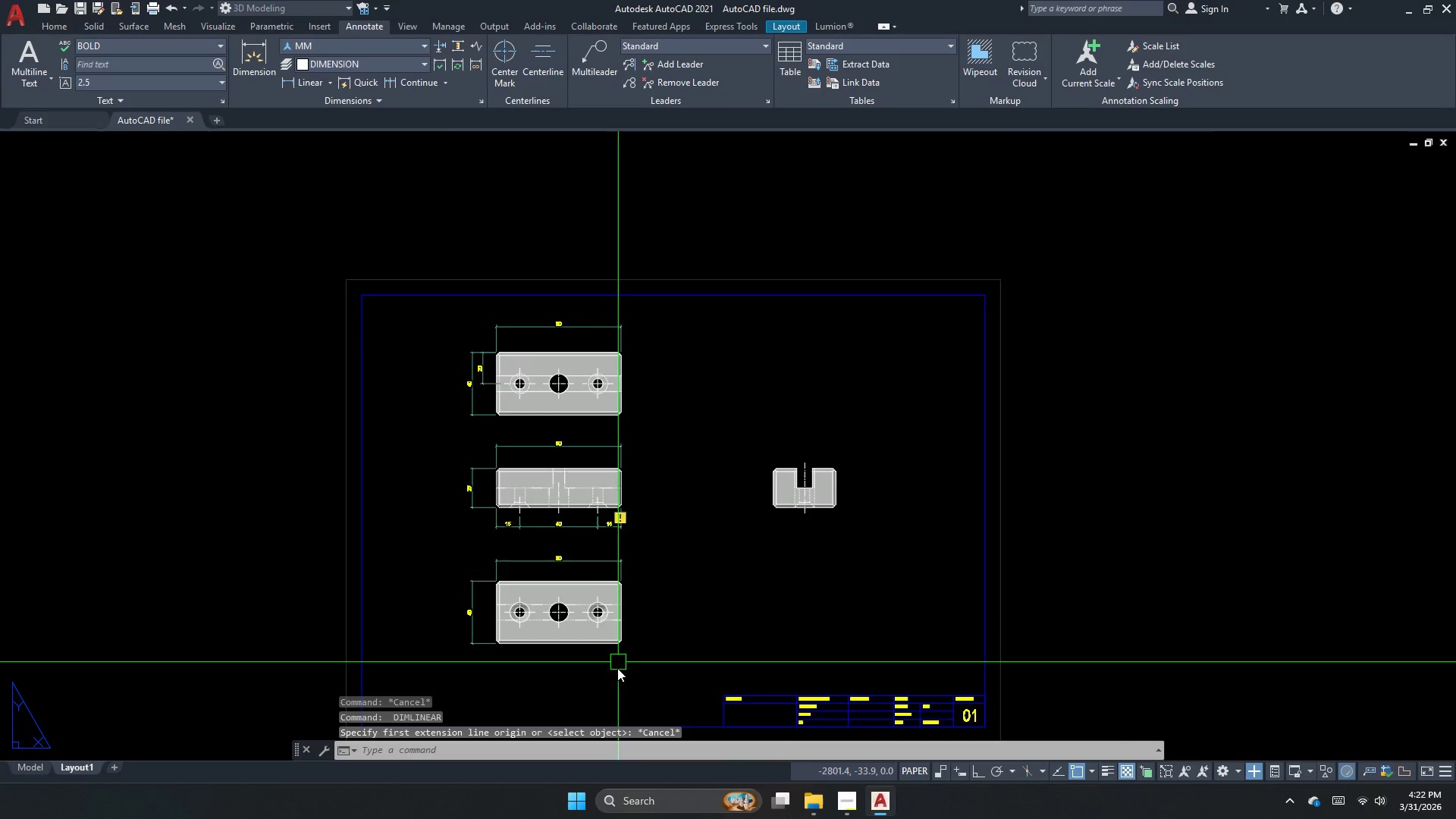 
key(Escape)
 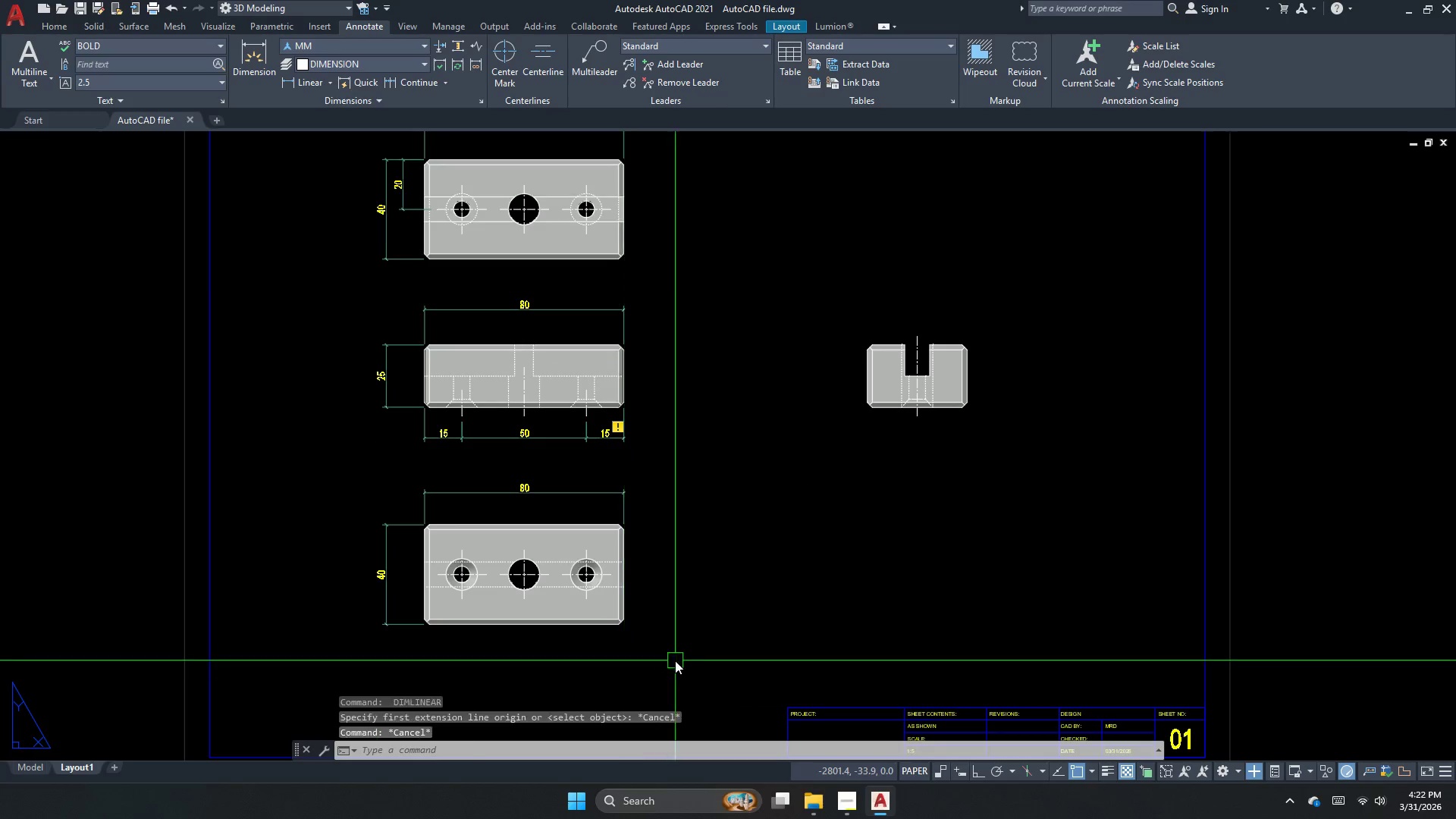 
scroll: coordinate [614, 677], scroll_direction: up, amount: 1.0
 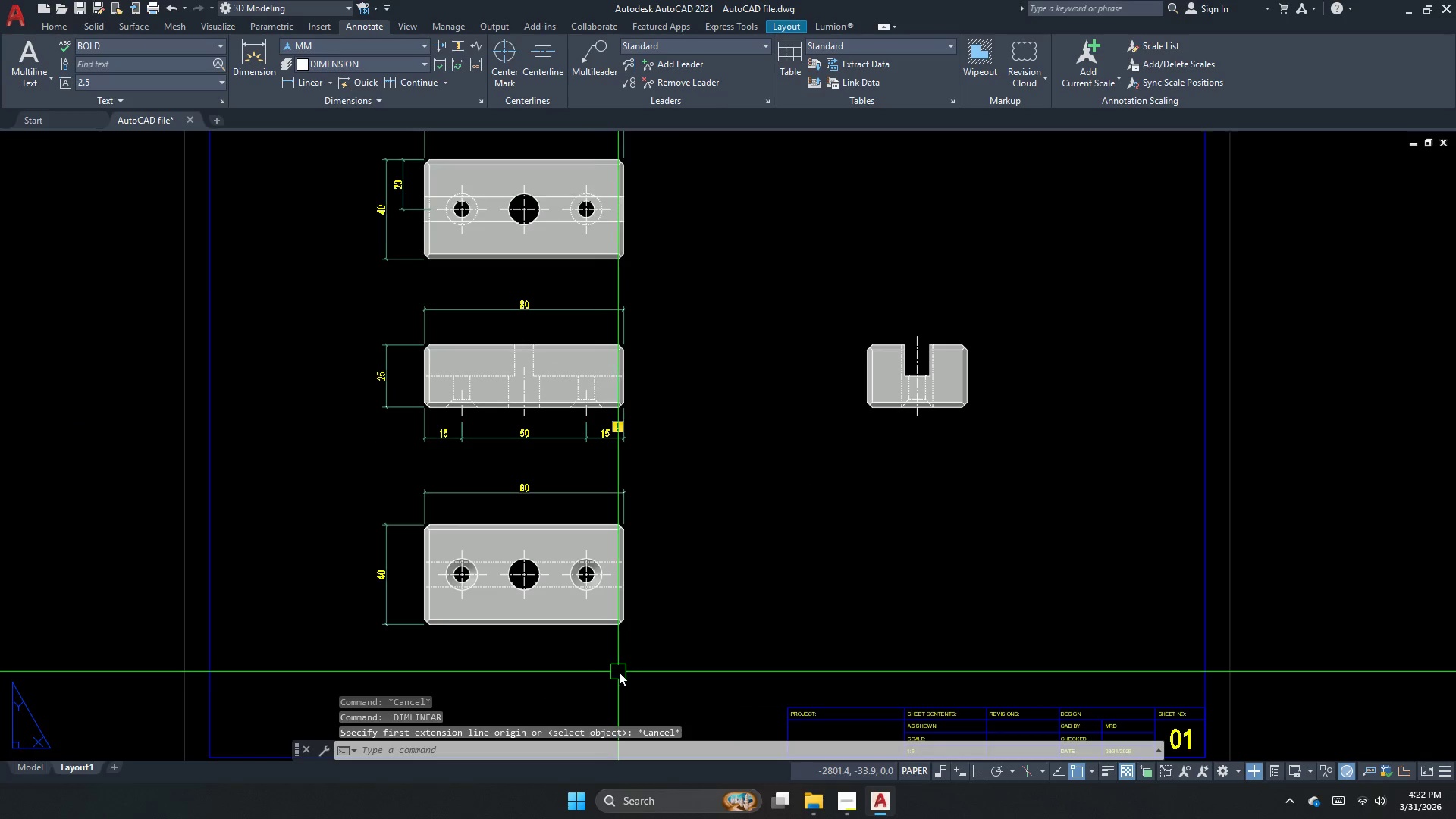 
left_click_drag(start_coordinate=[673, 661], to_coordinate=[632, 648])
 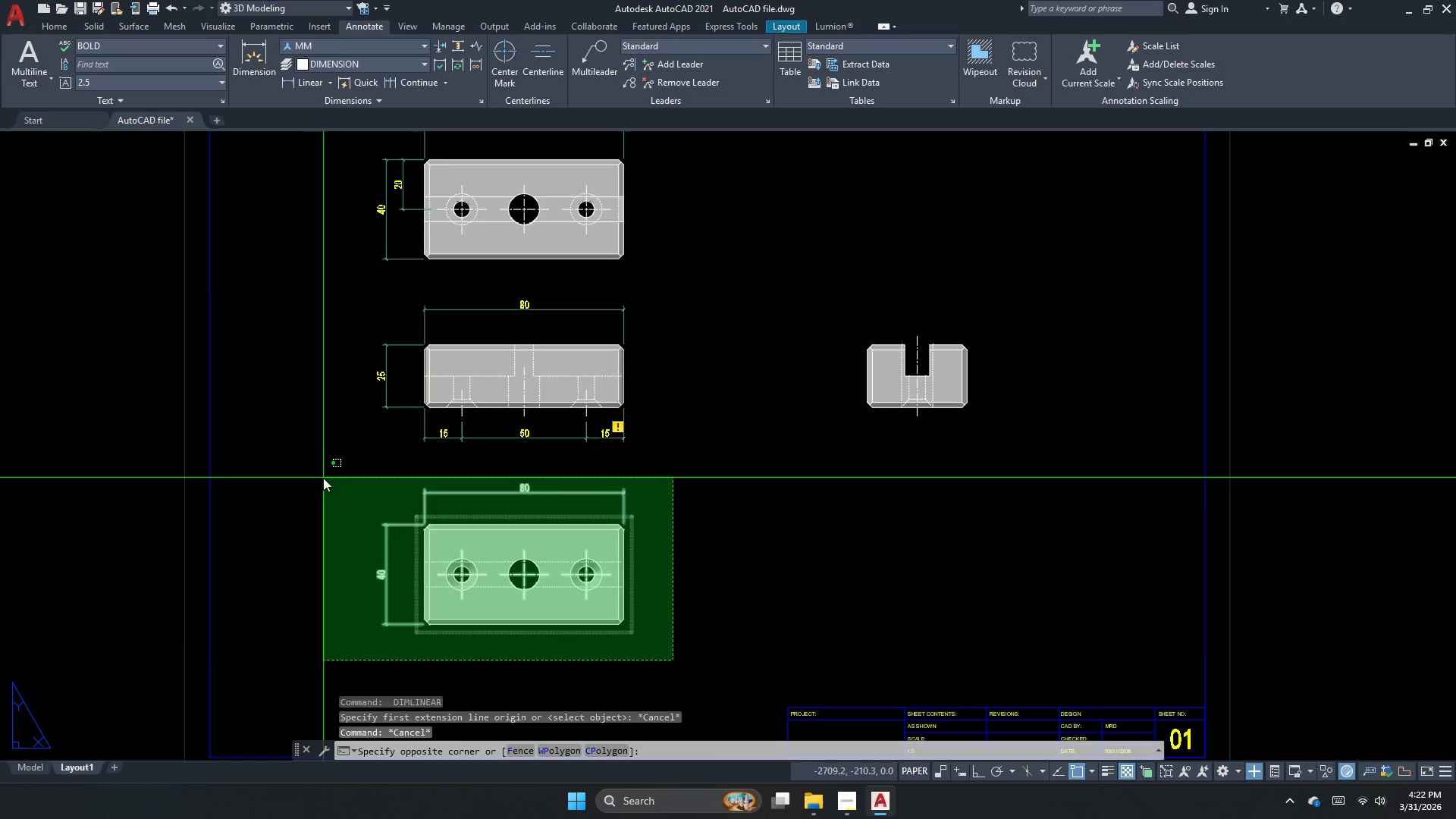 
left_click_drag(start_coordinate=[323, 455], to_coordinate=[323, 474])
 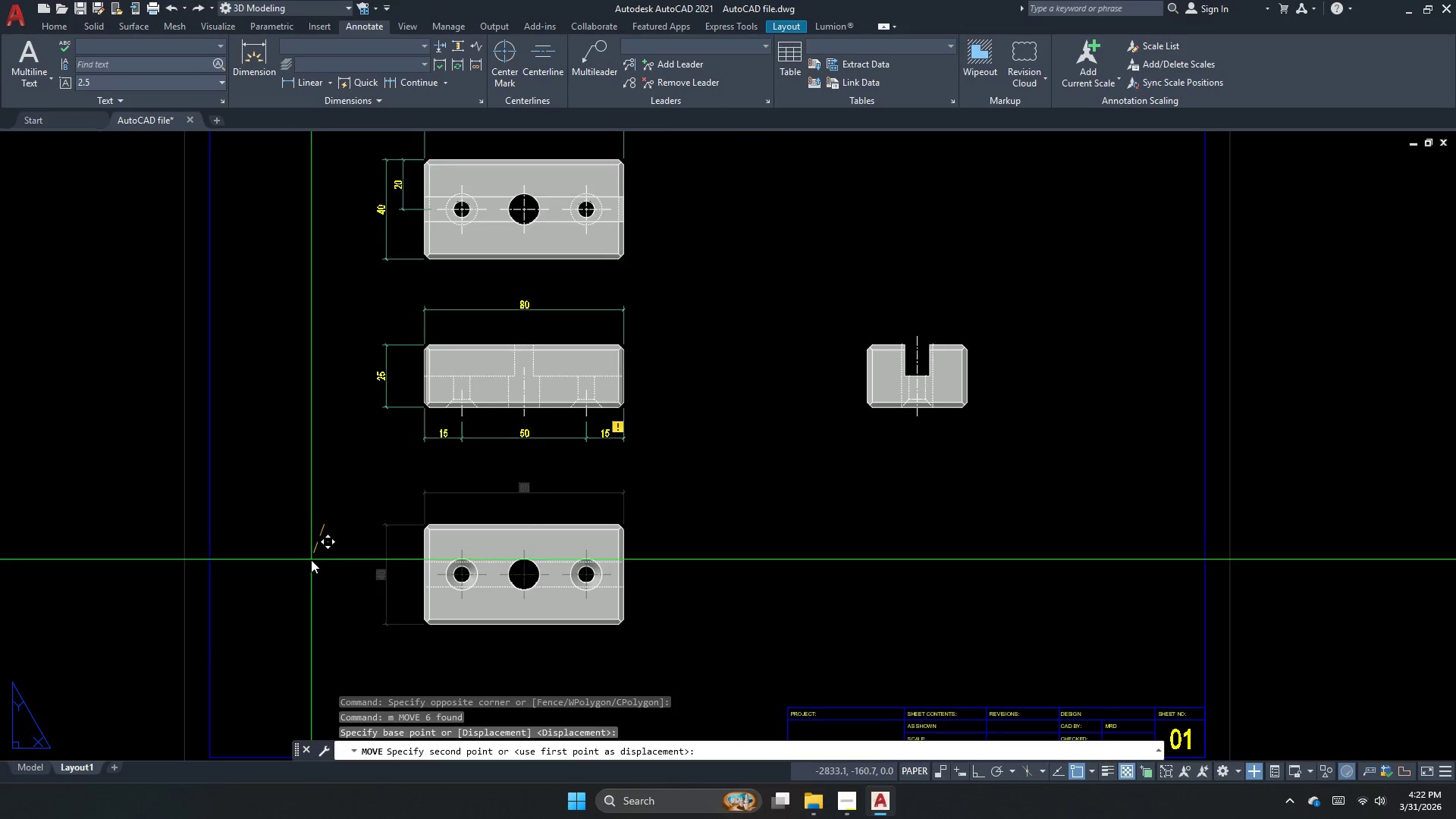 
key(M)
 